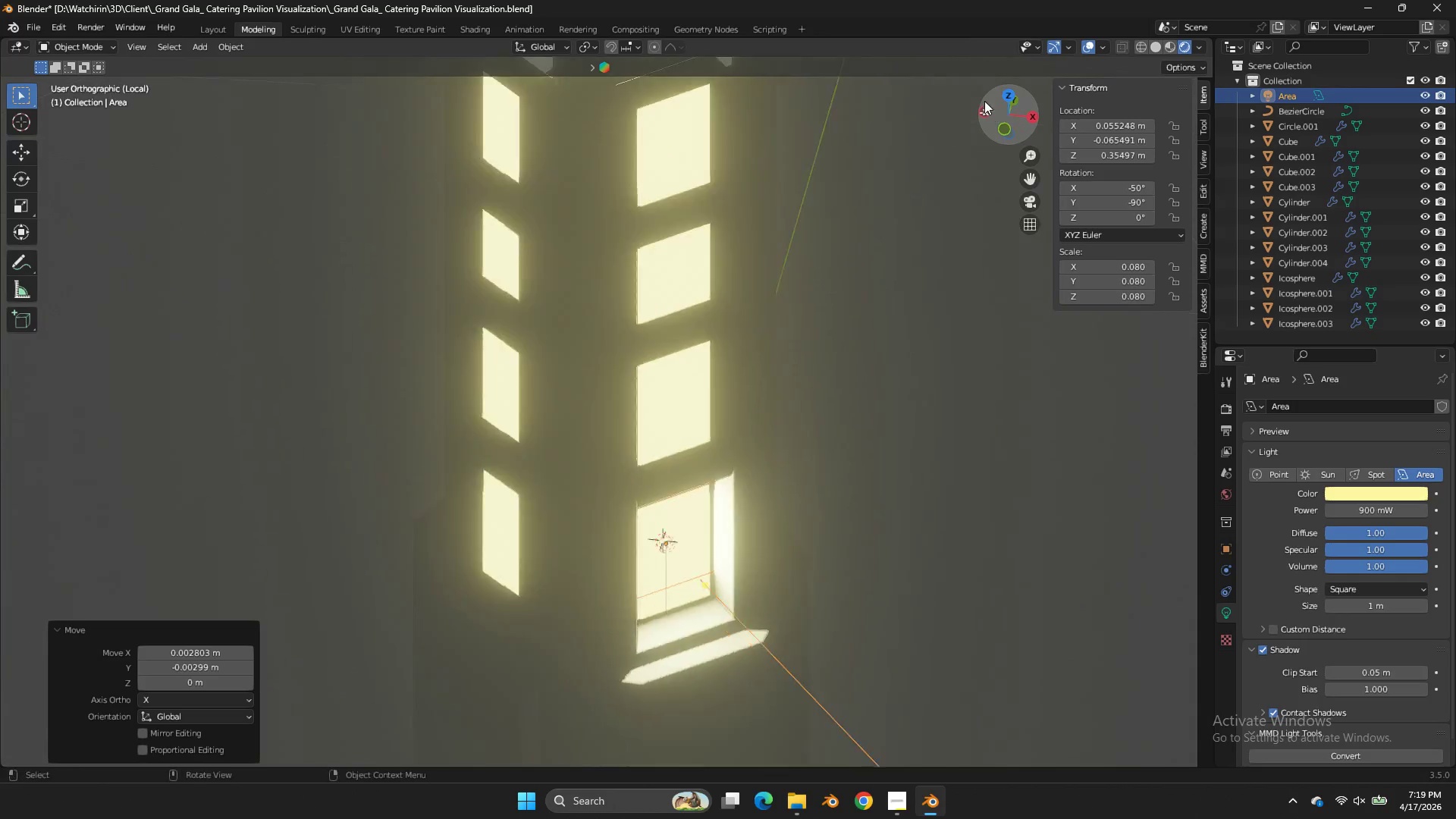 
left_click_drag(start_coordinate=[986, 104], to_coordinate=[973, 86])
 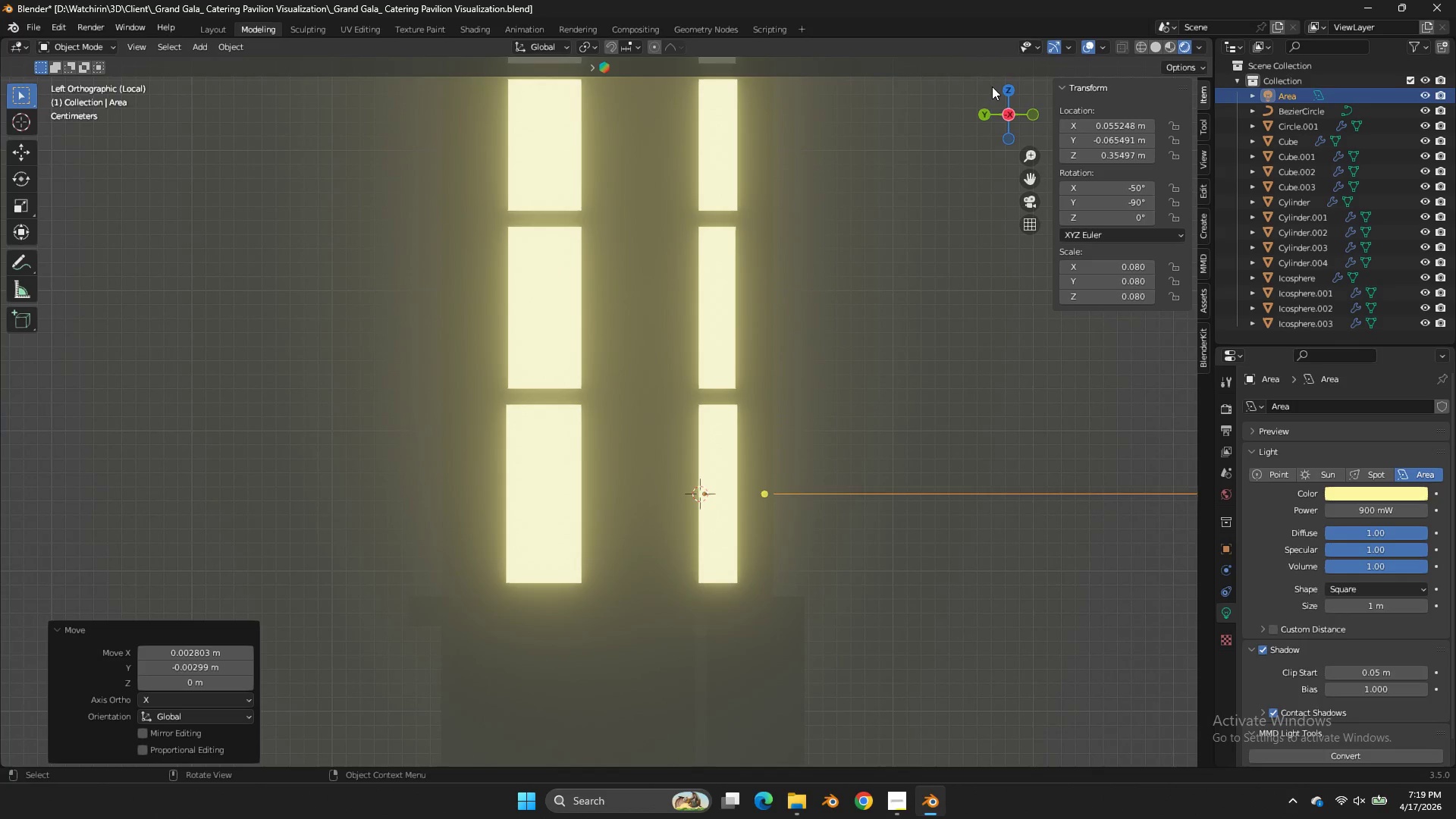 
left_click_drag(start_coordinate=[992, 86], to_coordinate=[876, 138])
 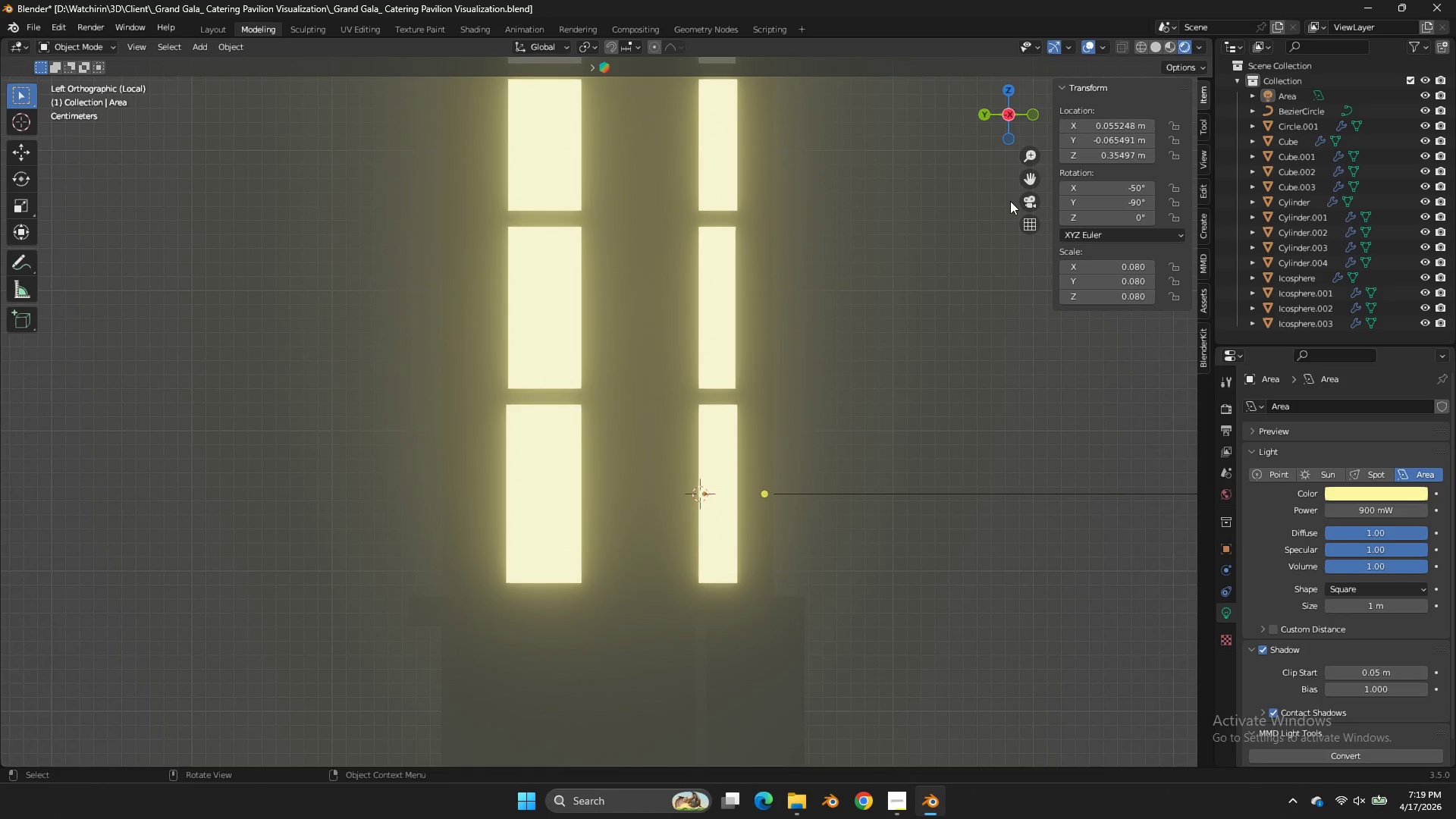 
left_click_drag(start_coordinate=[1027, 116], to_coordinate=[845, 137])
 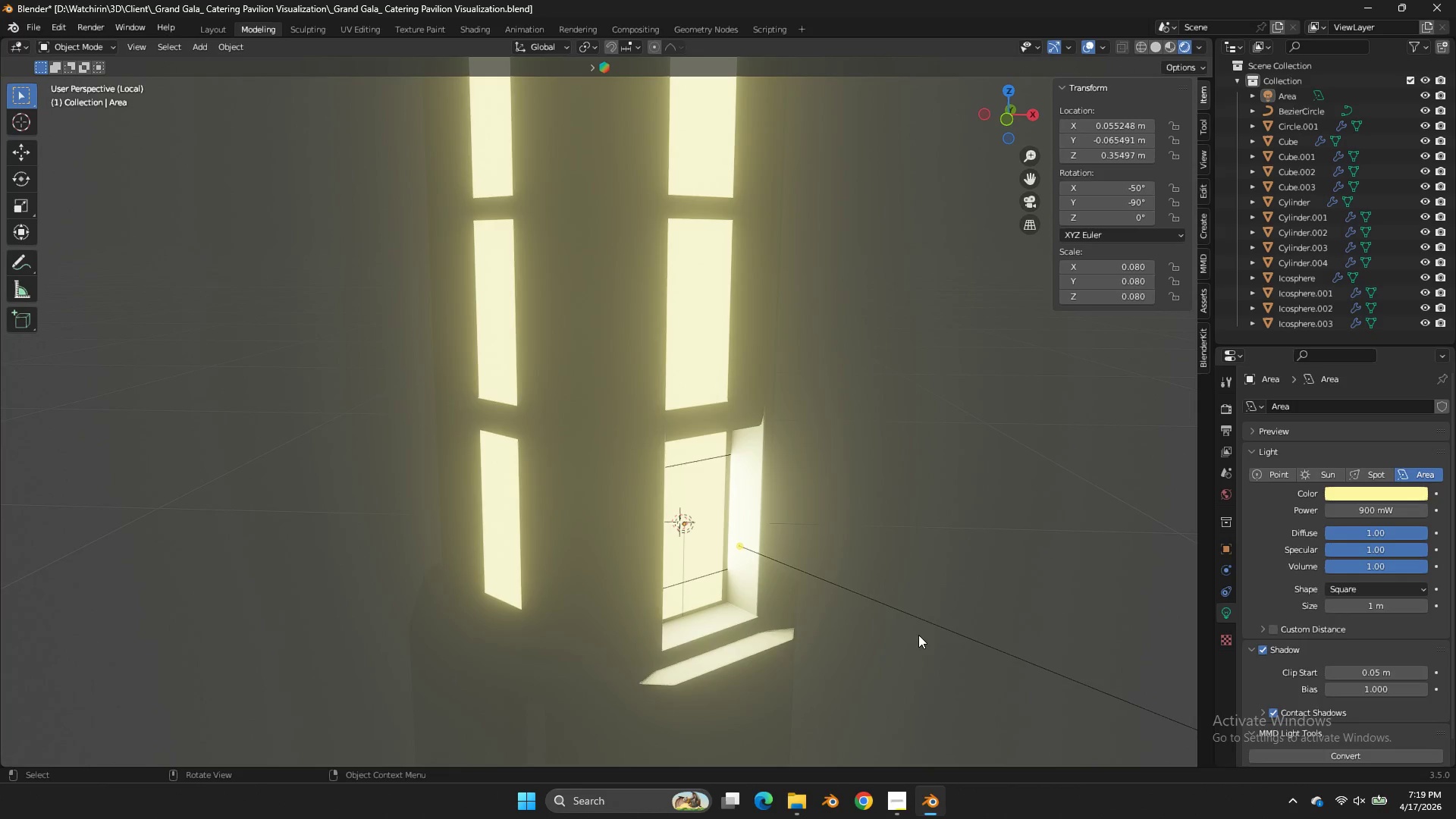 
left_click([920, 632])
 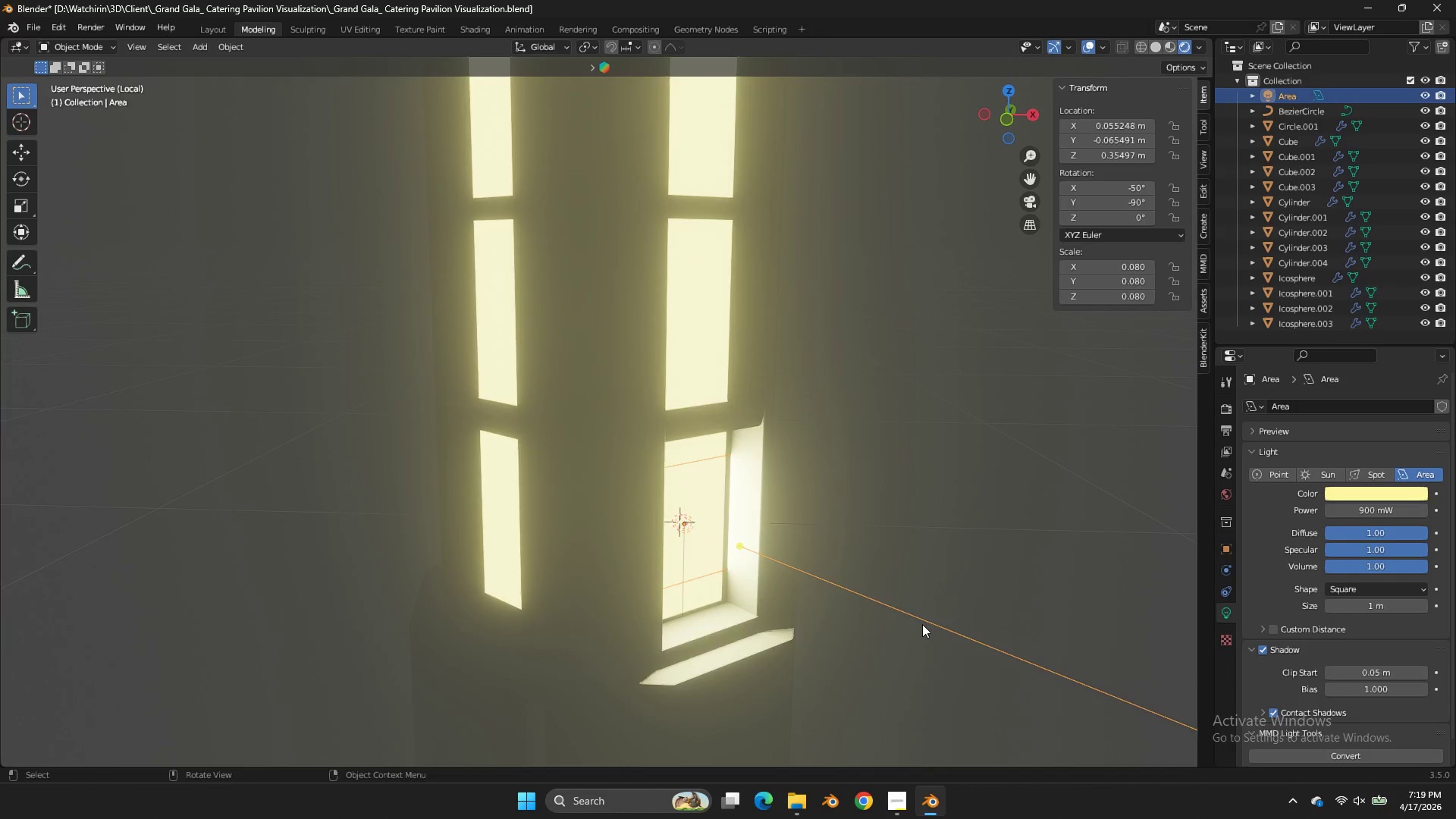 
scroll: coordinate [922, 624], scroll_direction: down, amount: 4.0
 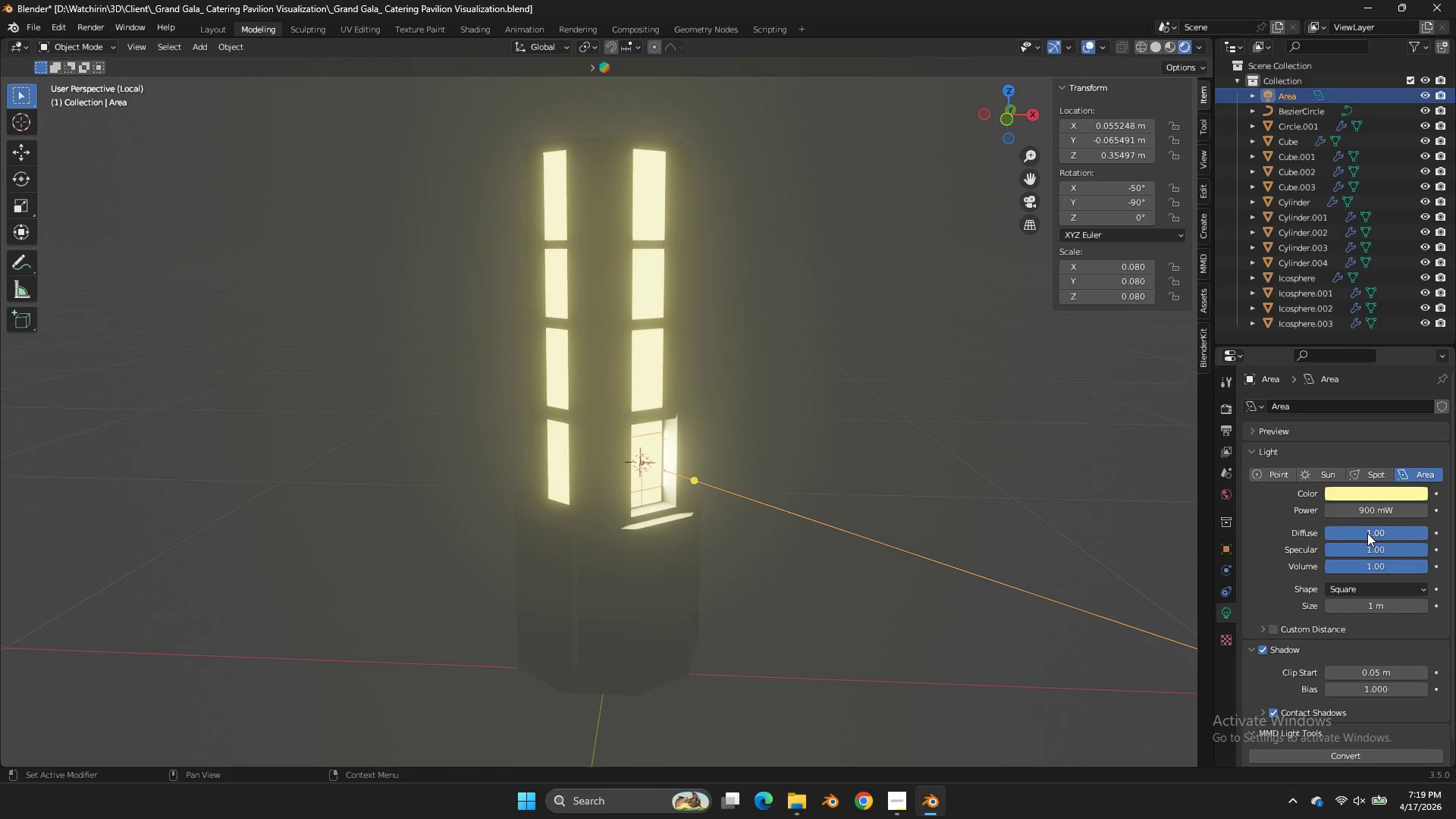 
left_click_drag(start_coordinate=[1373, 507], to_coordinate=[649, 315])
 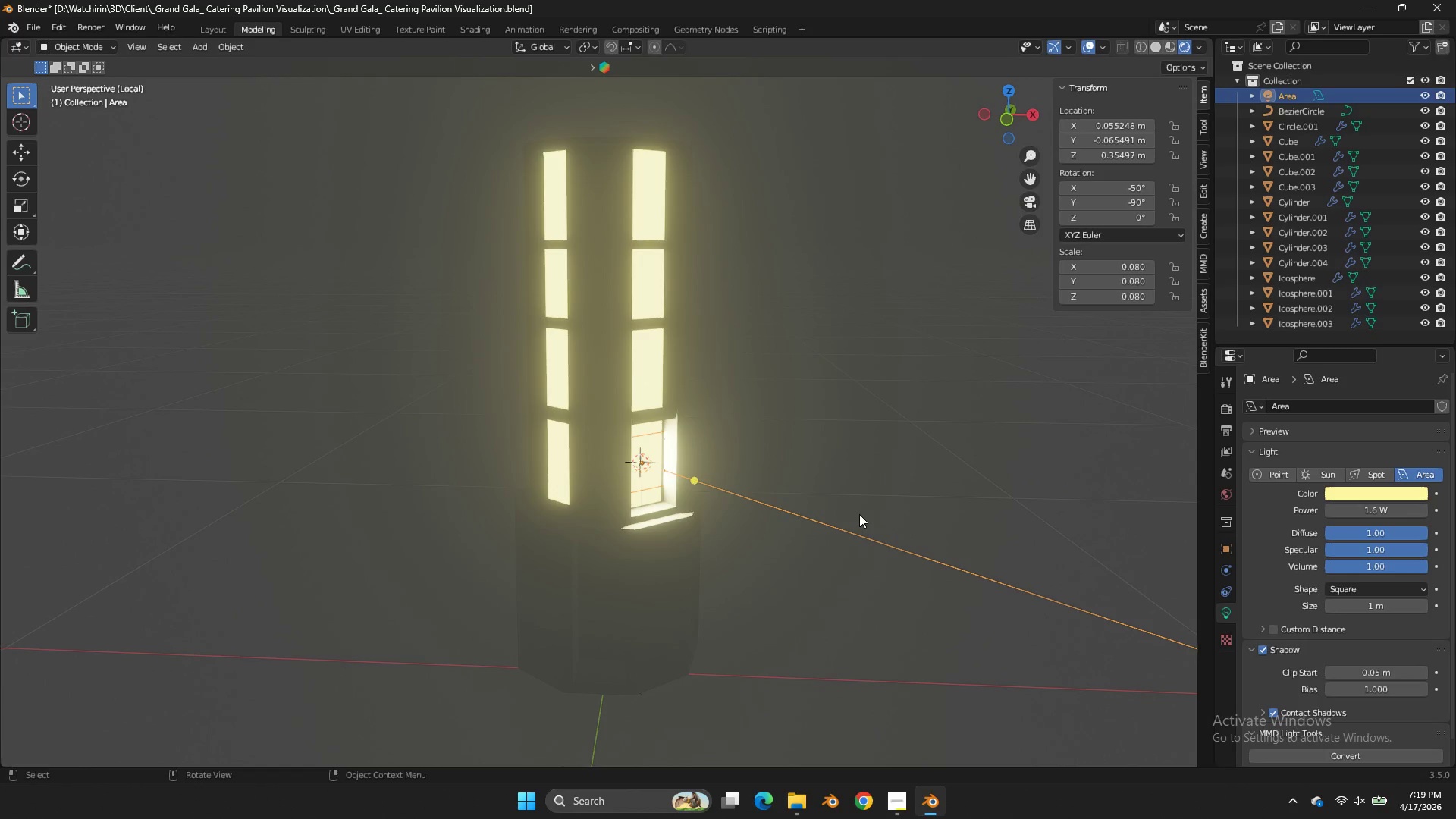 
type(sz)
 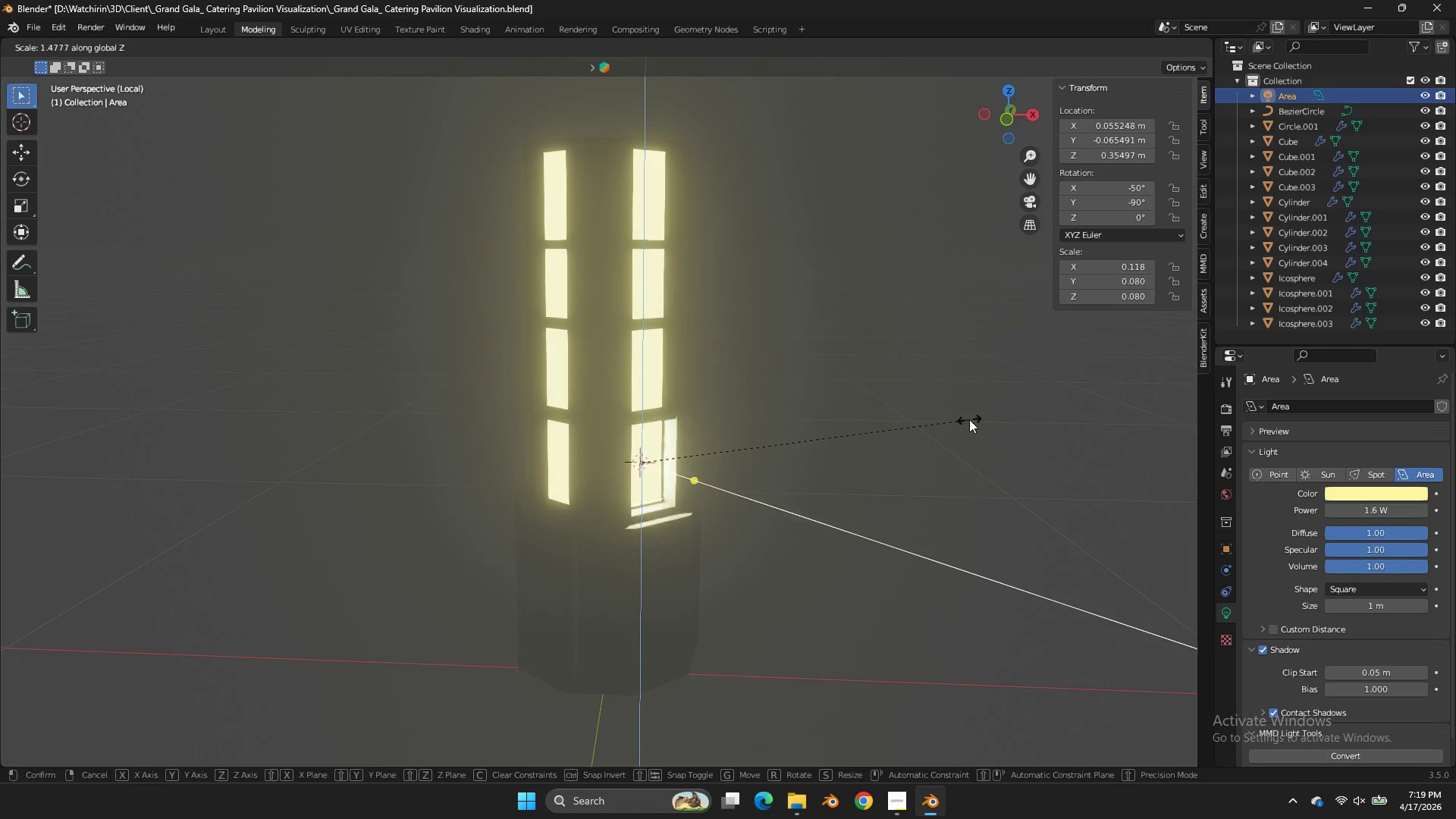 
left_click([969, 419])
 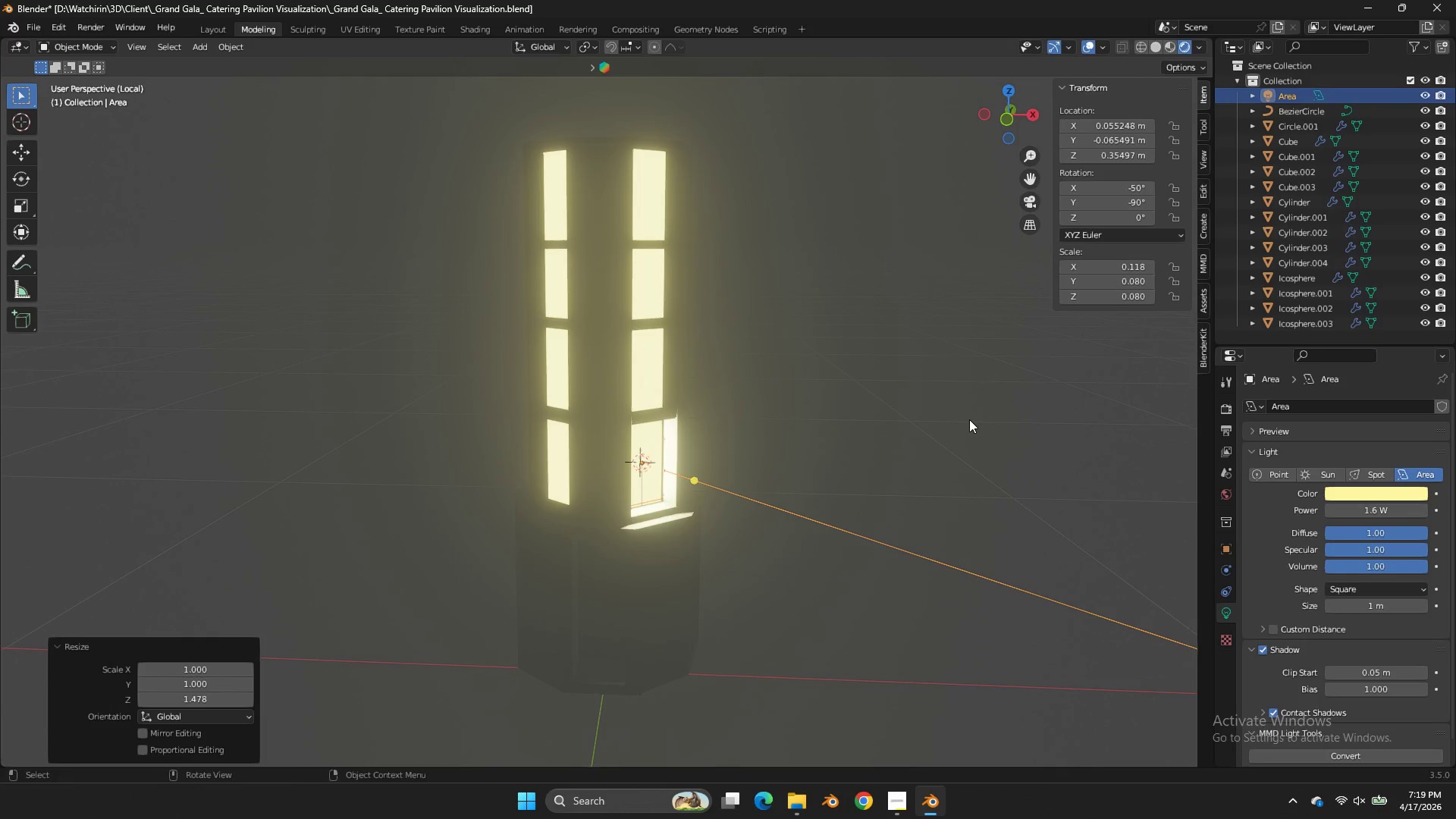 
type(sz)
 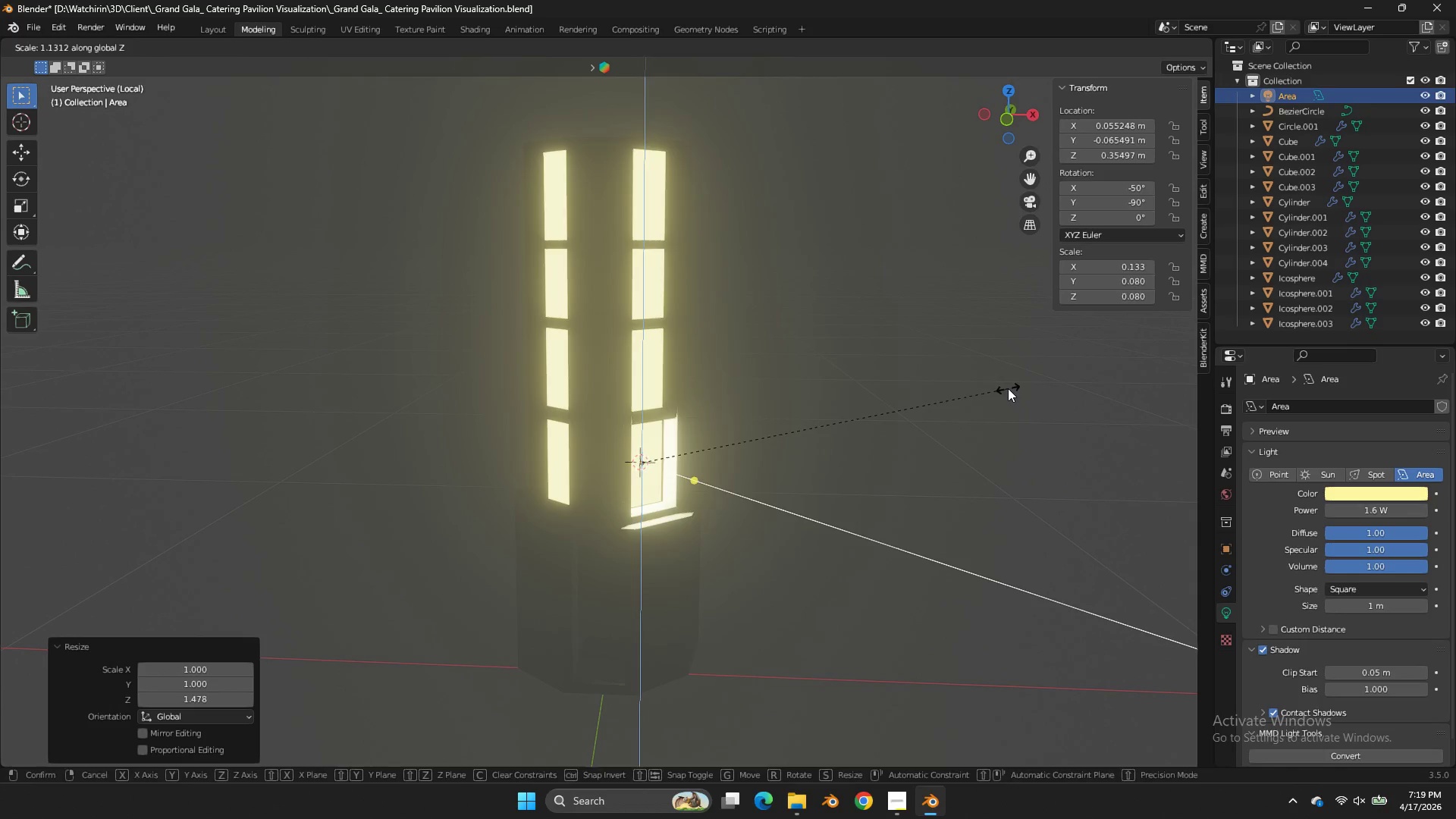 
left_click([1008, 388])
 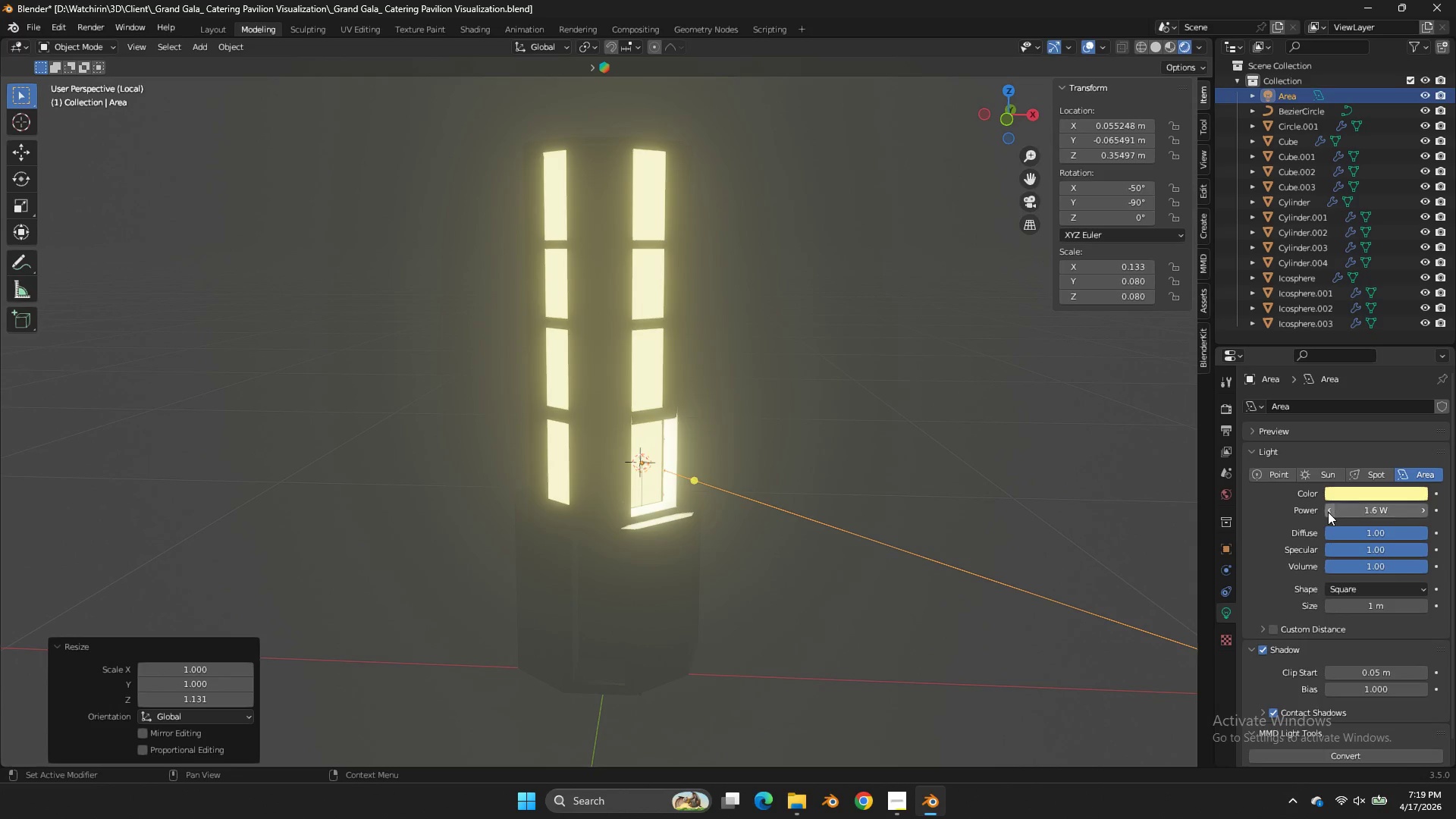 
double_click([1328, 512])
 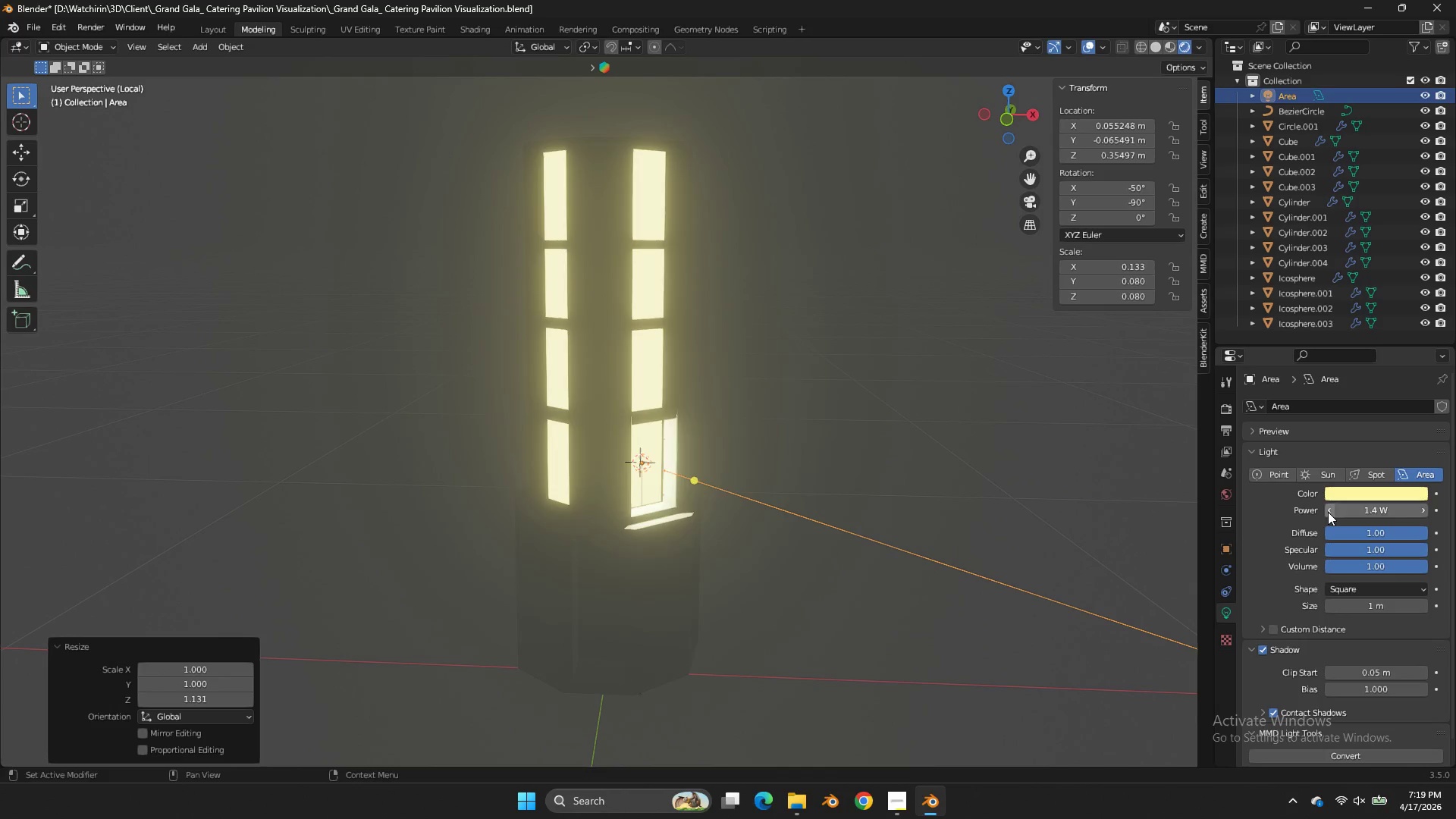 
triple_click([1328, 512])
 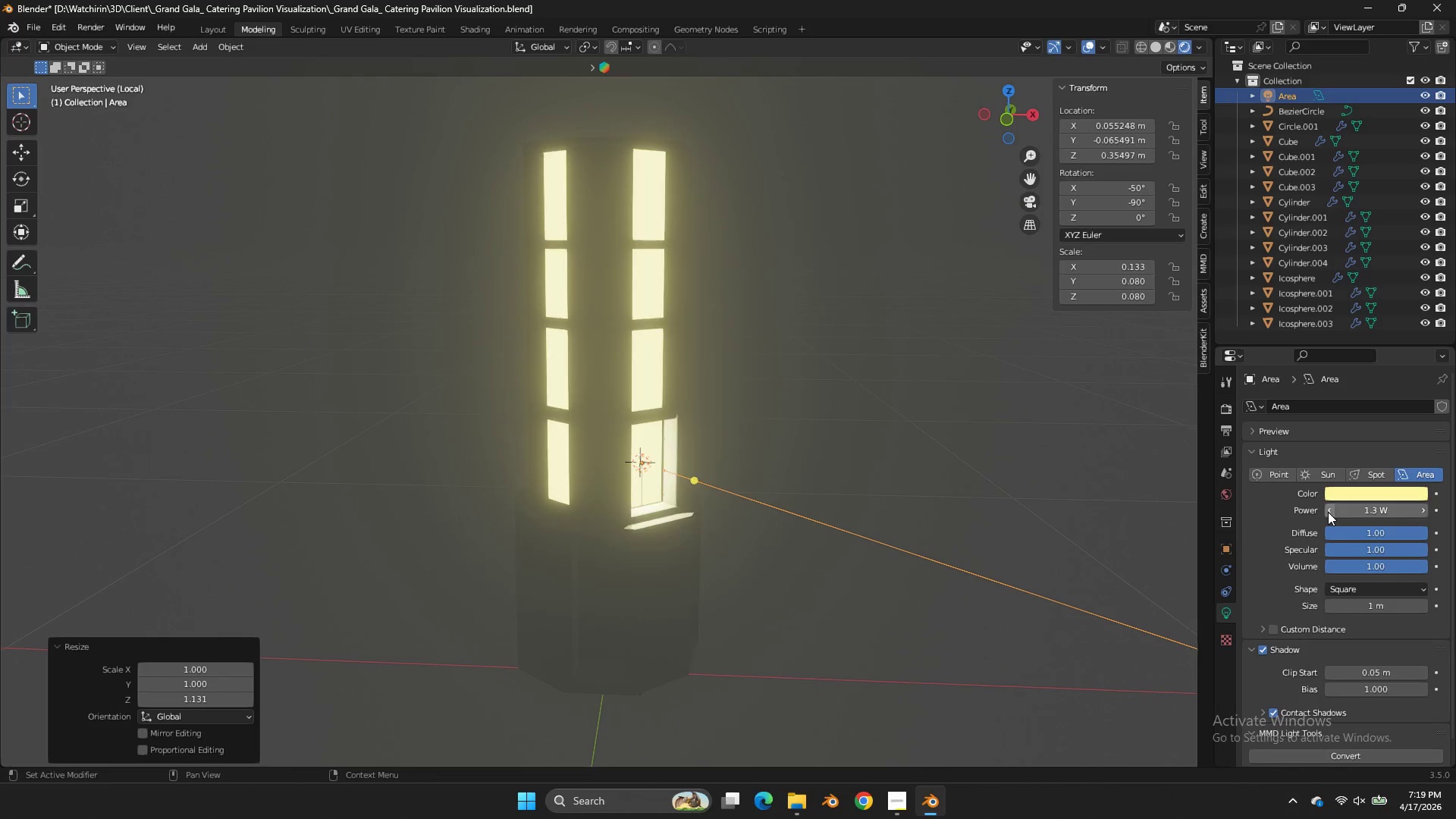 
triple_click([1328, 512])
 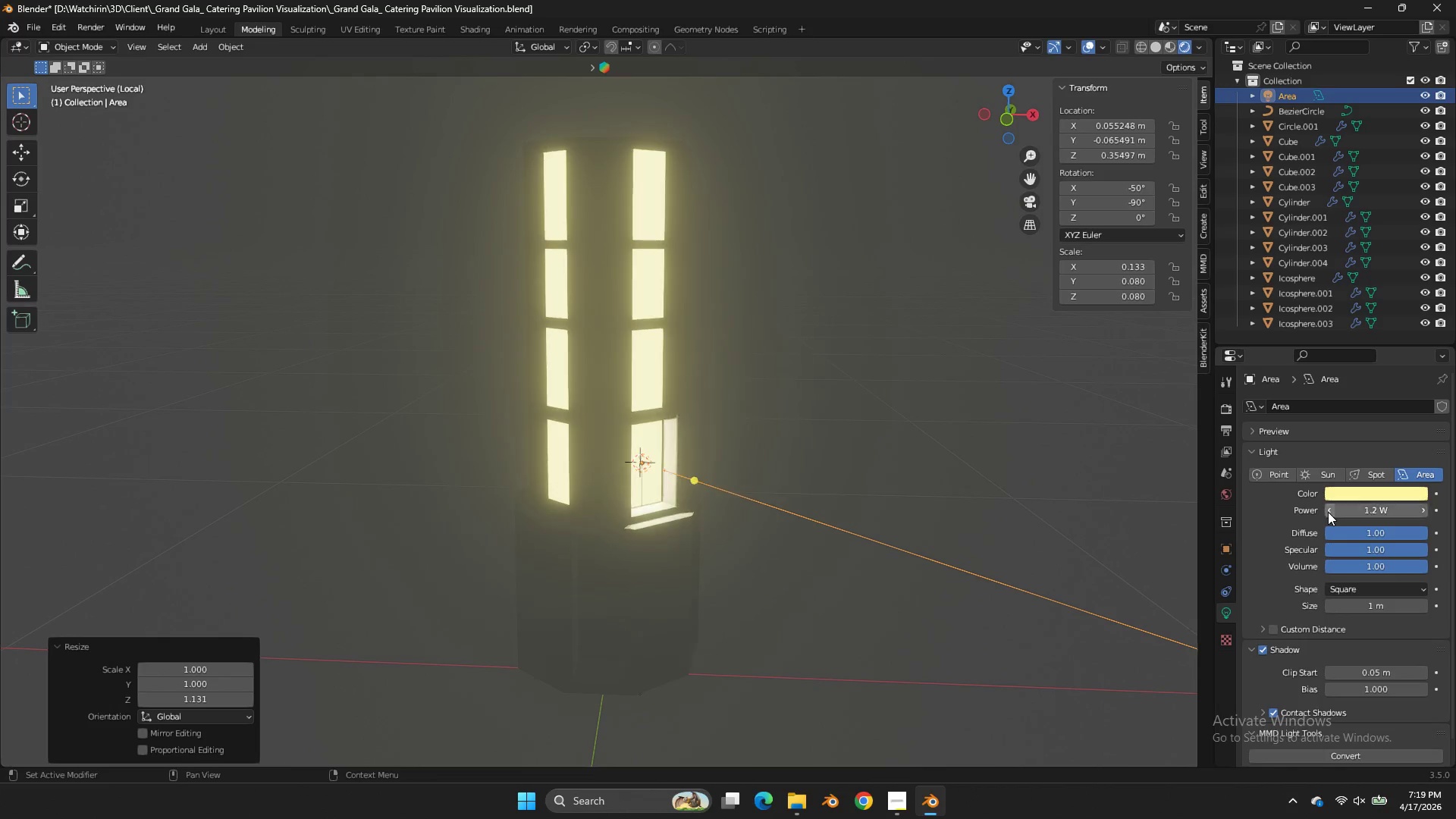 
triple_click([1328, 512])
 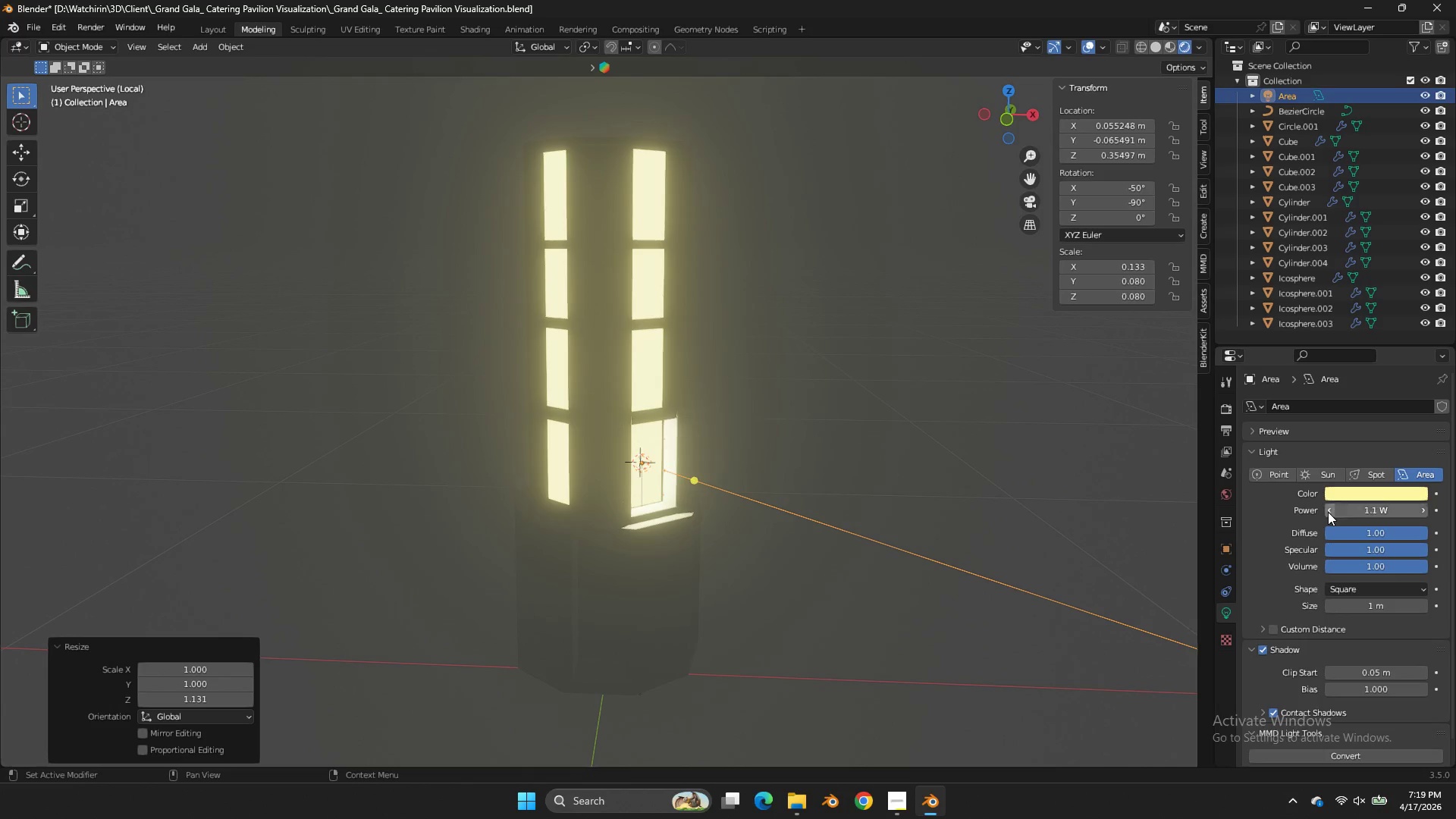 
triple_click([1328, 512])
 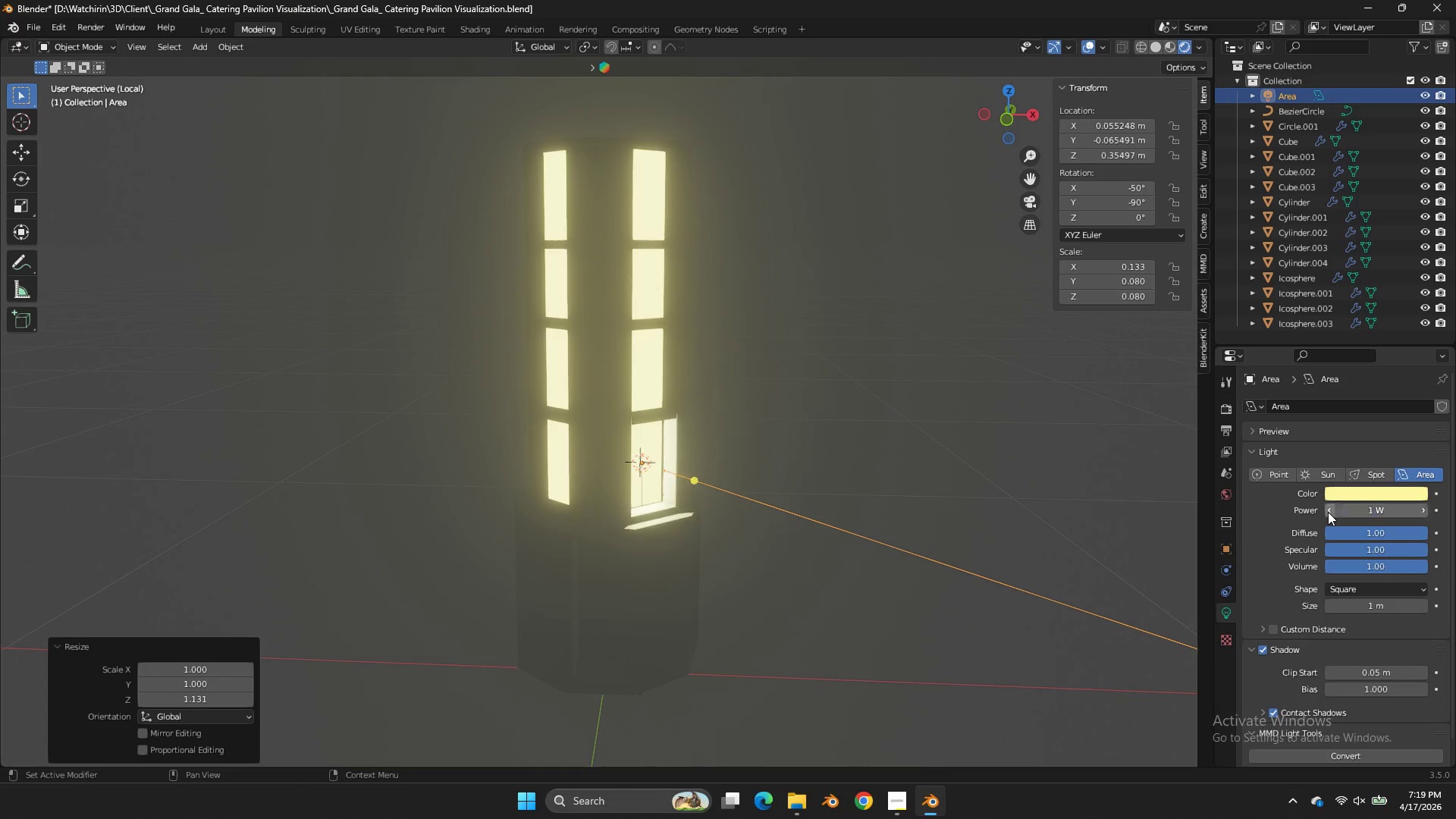 
triple_click([1328, 512])
 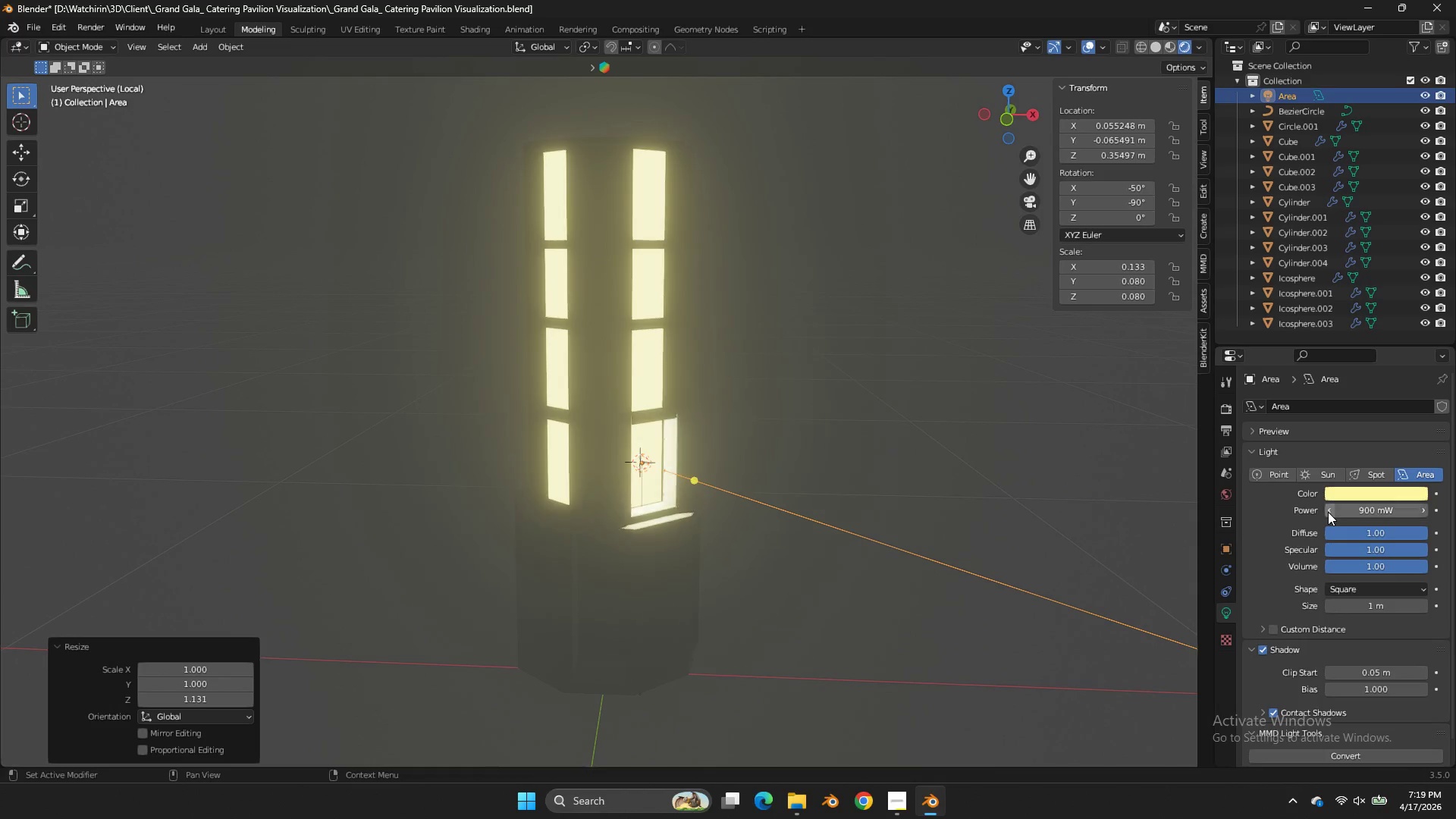 
triple_click([1328, 512])
 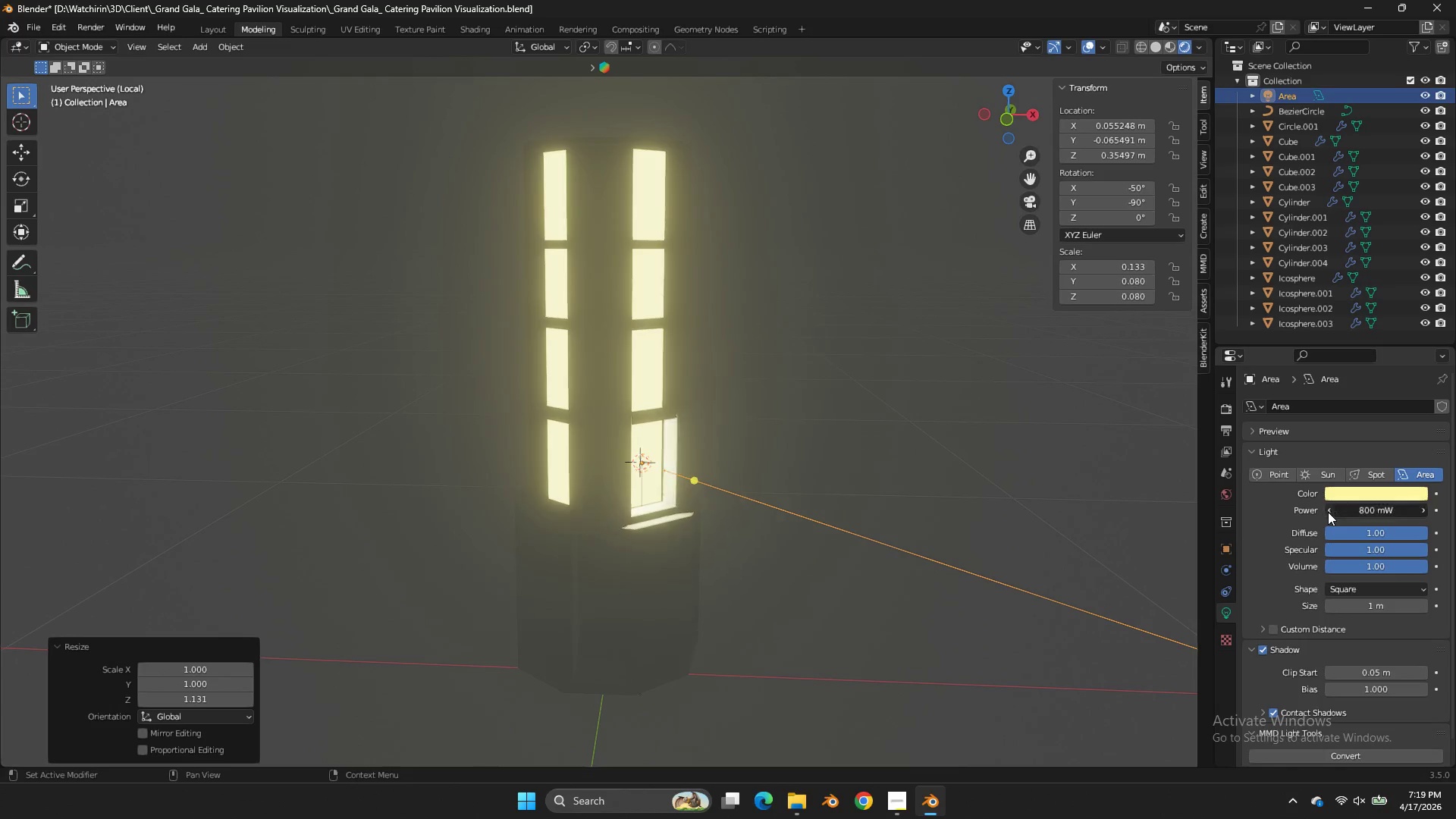 
triple_click([1328, 512])
 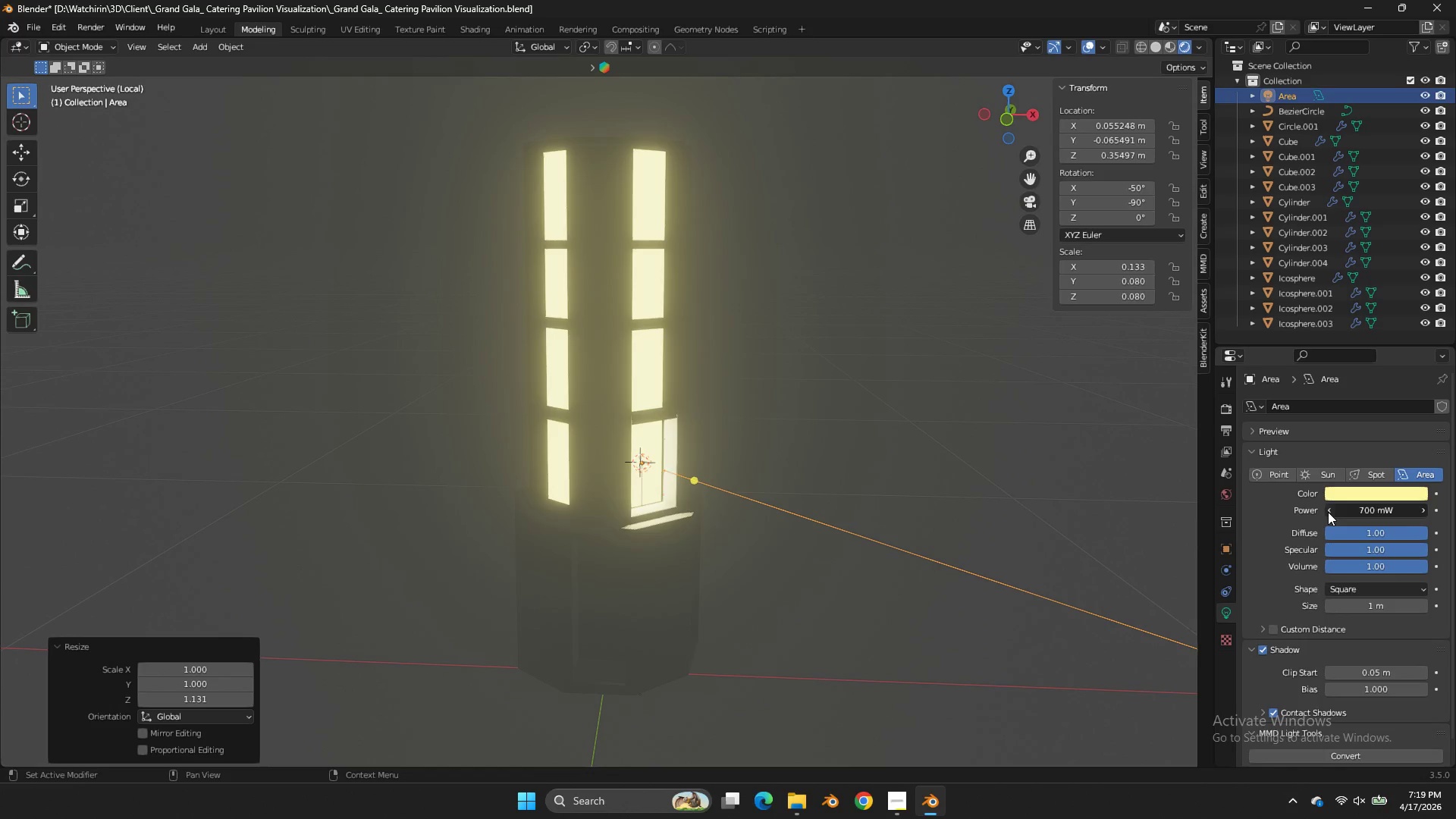 
triple_click([1328, 512])
 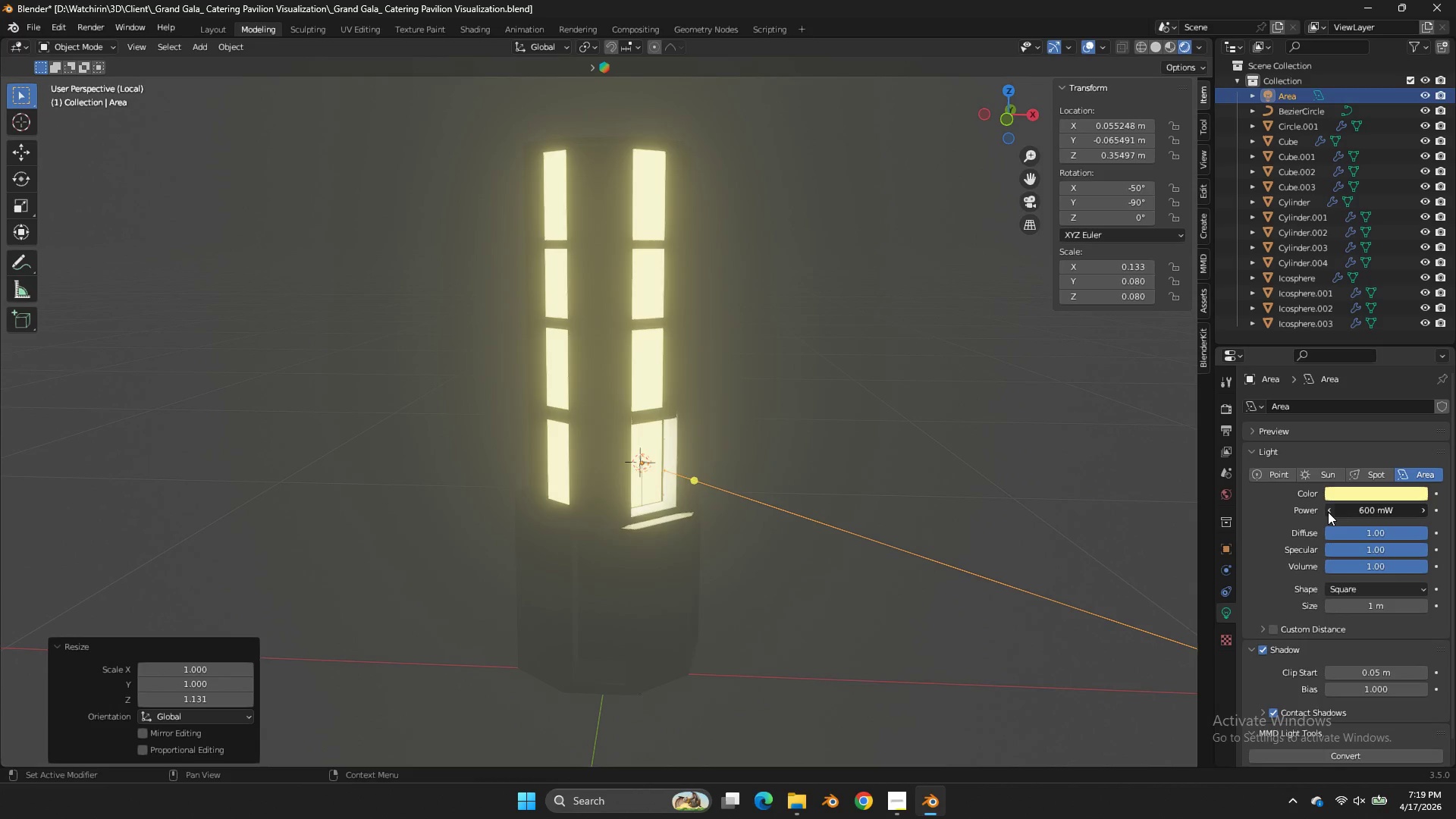 
triple_click([1328, 512])
 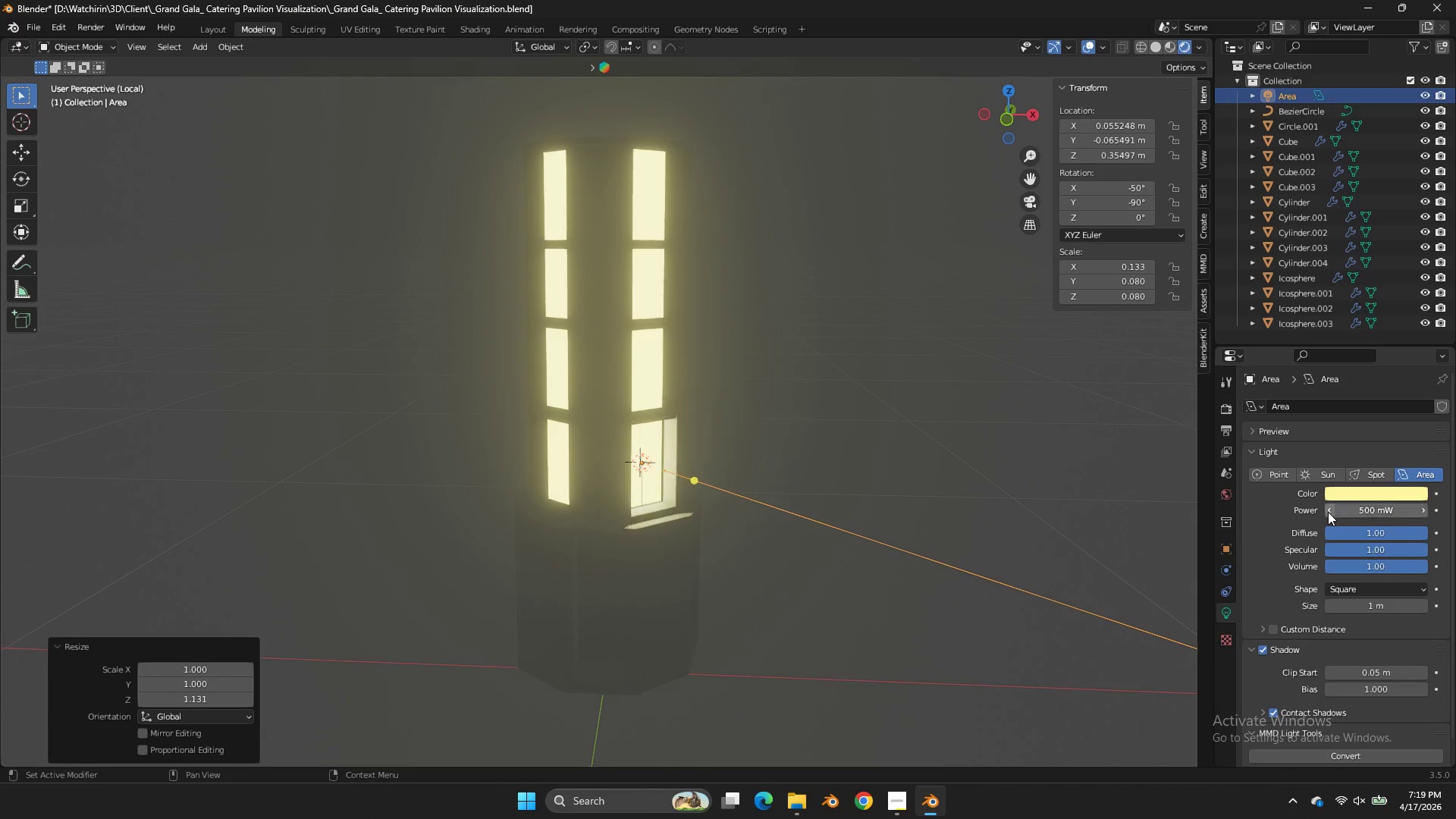 
triple_click([1328, 512])
 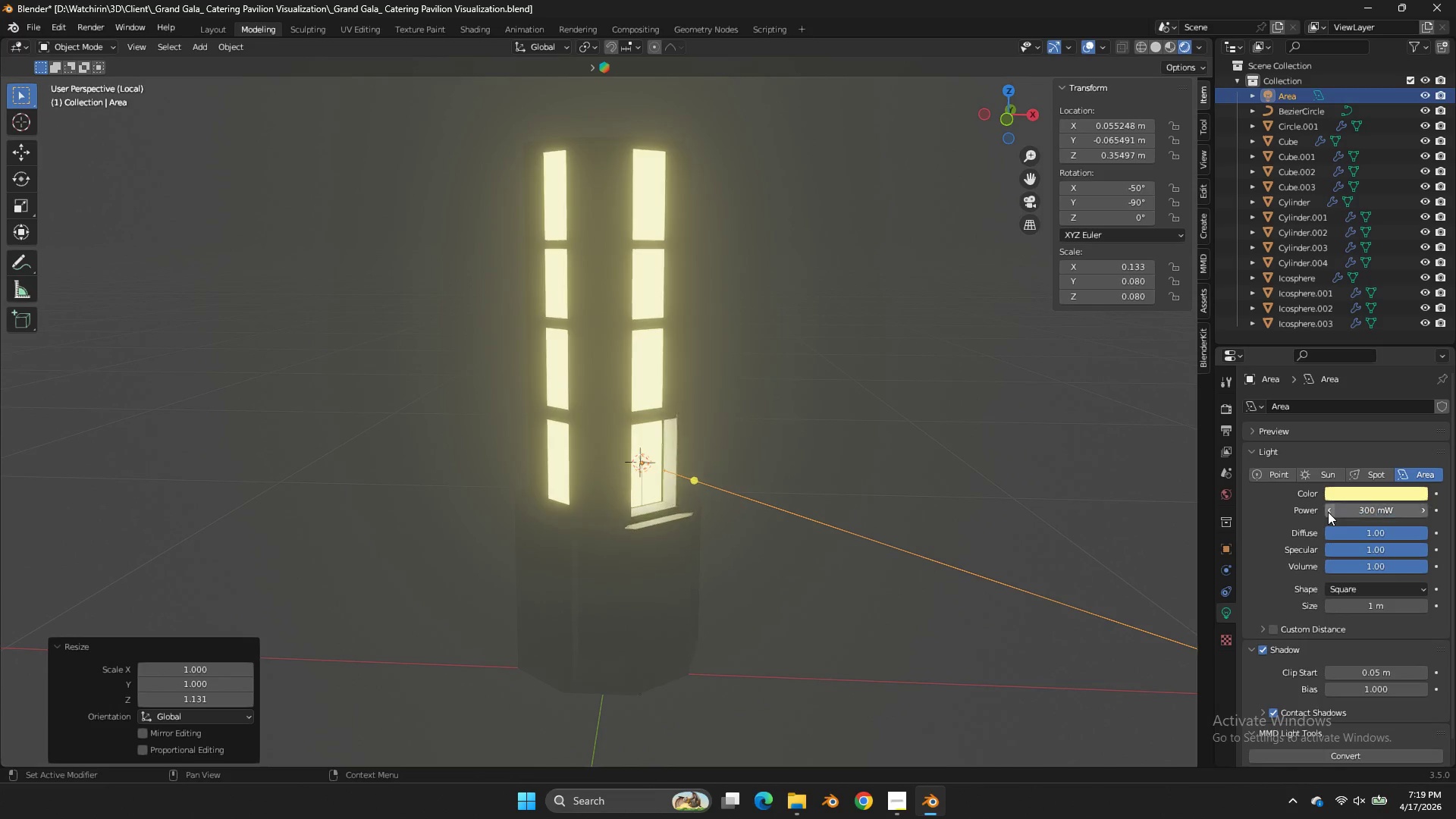 
triple_click([1328, 512])
 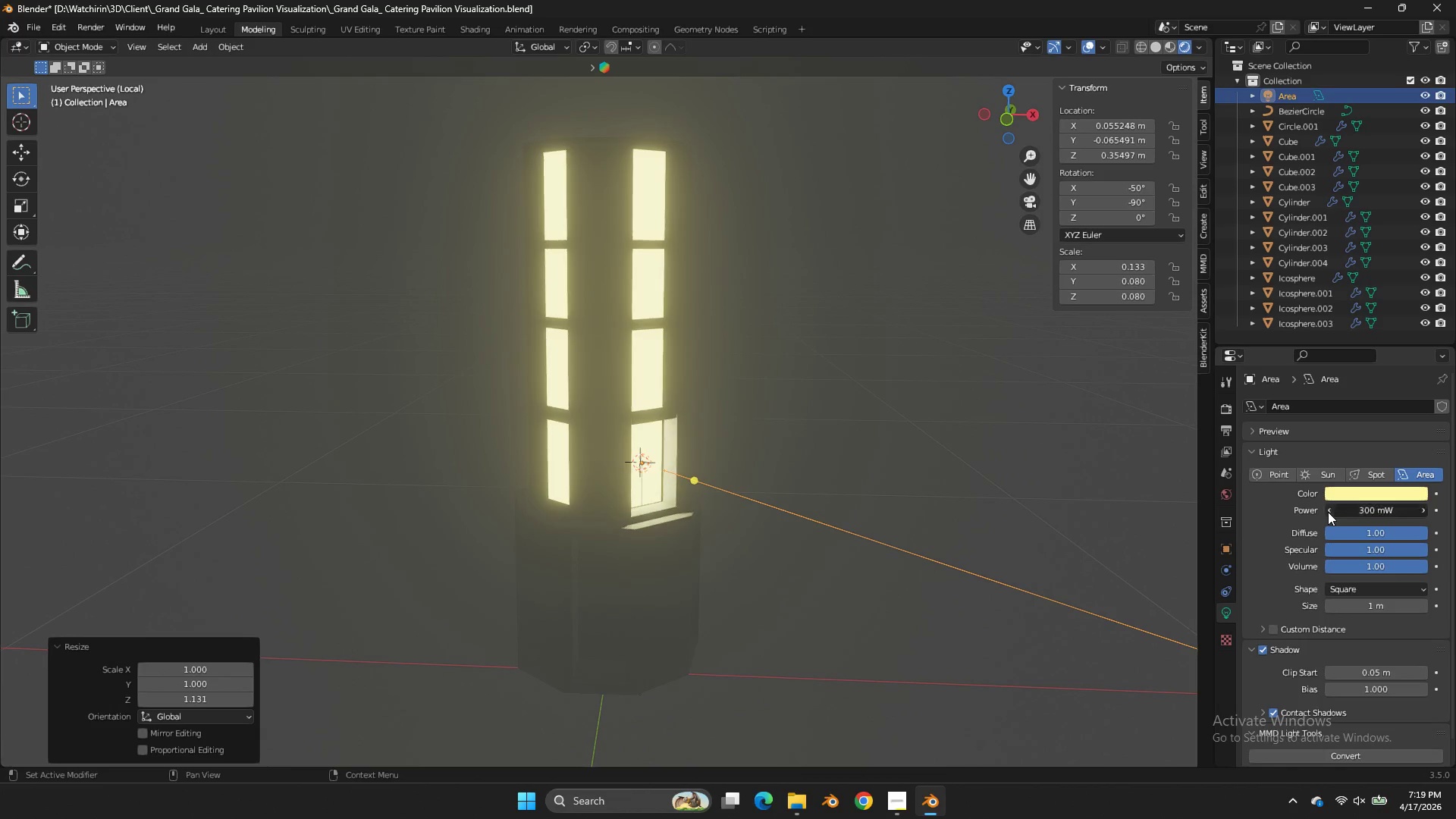 
triple_click([1328, 512])
 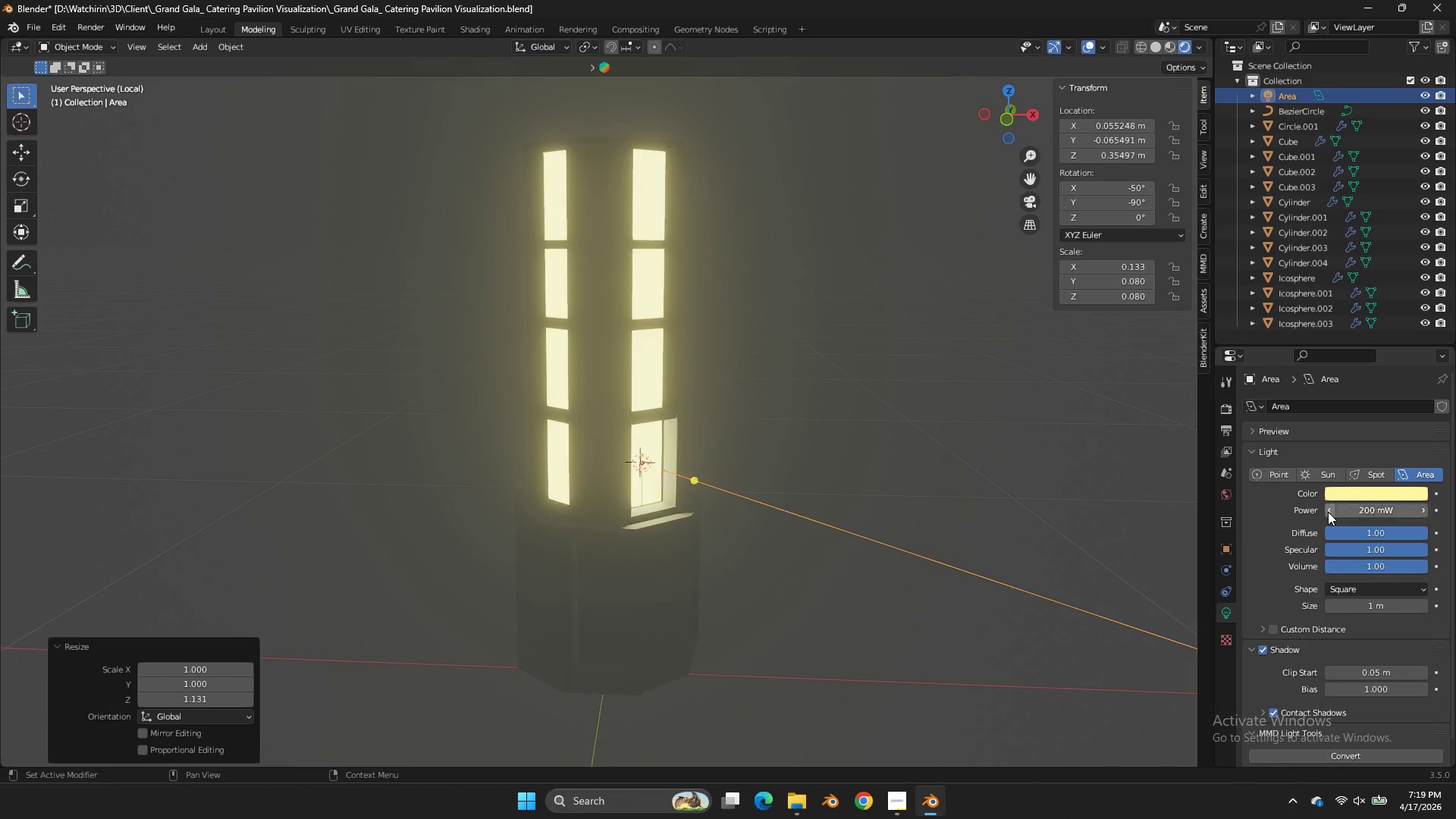 
triple_click([1328, 512])
 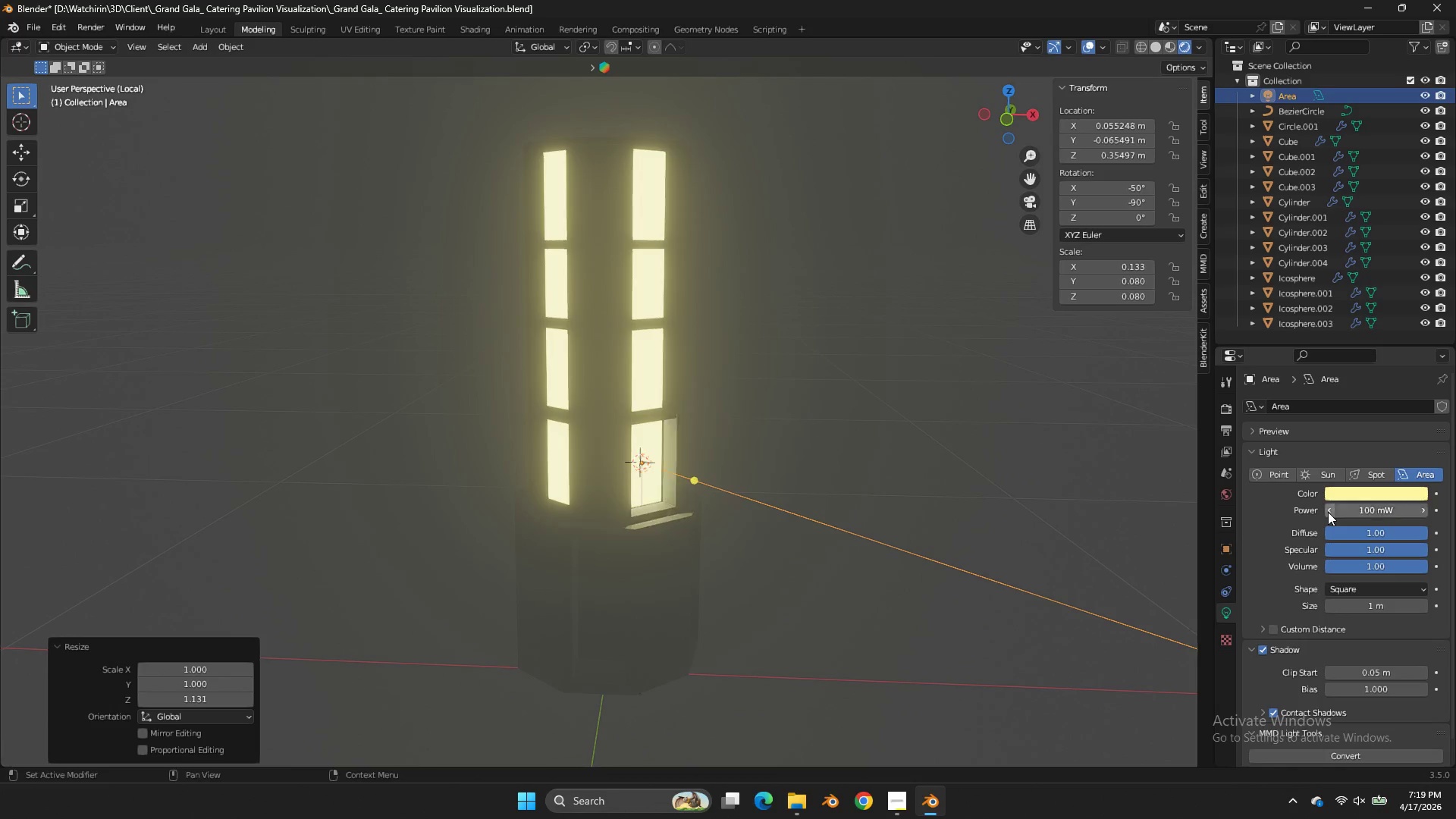 
triple_click([1328, 512])
 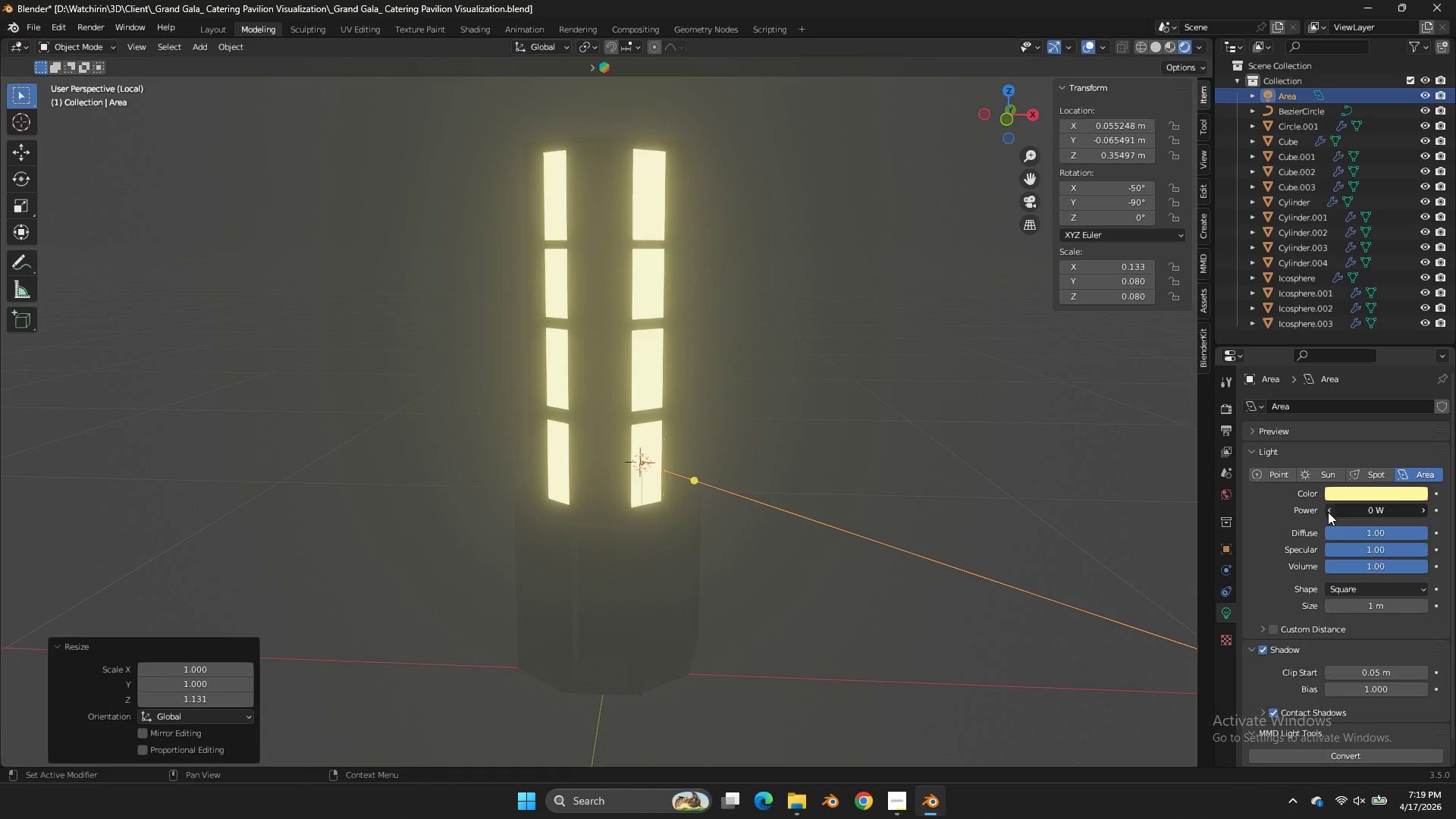 
triple_click([1328, 512])
 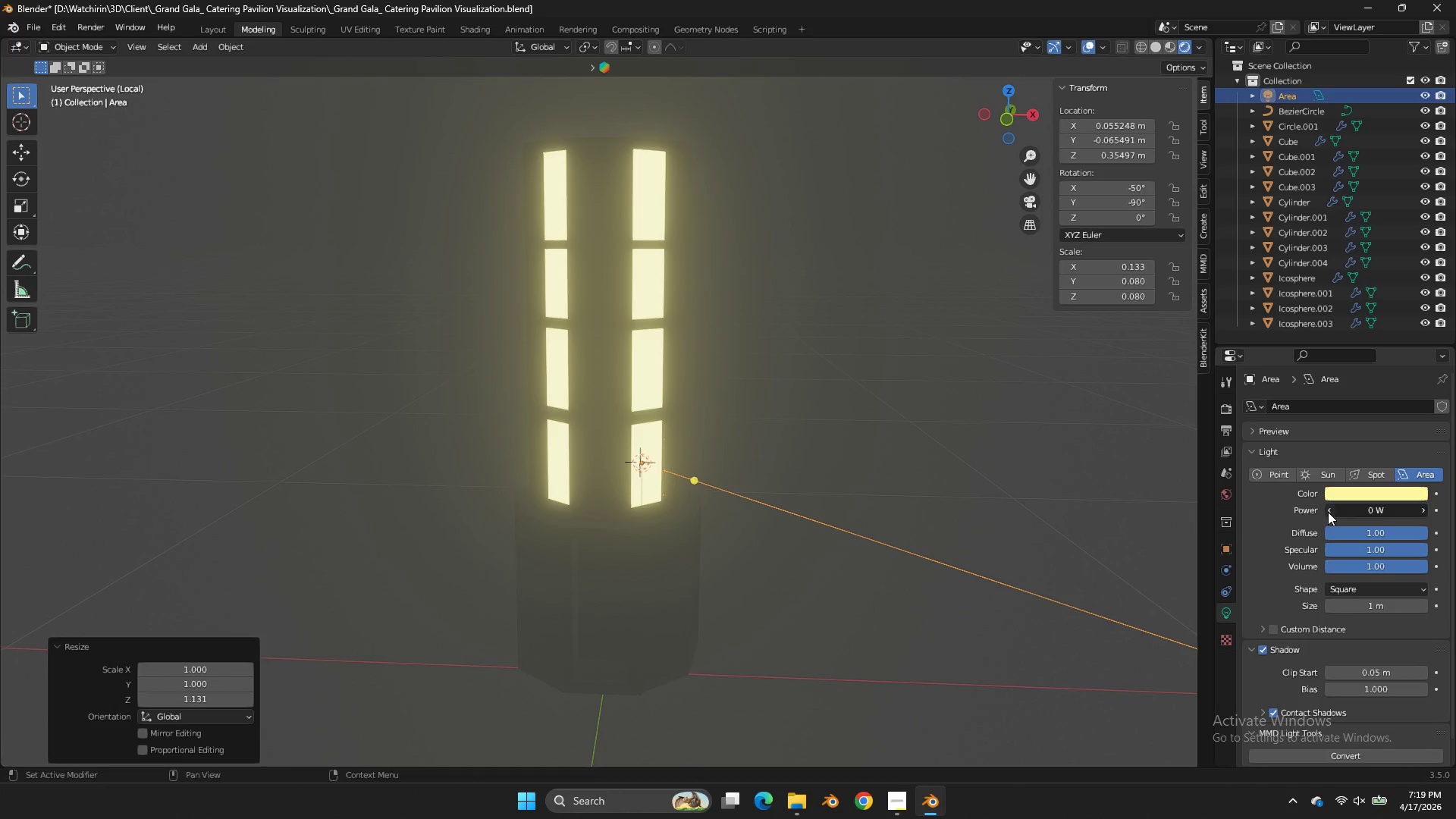 
triple_click([1328, 512])
 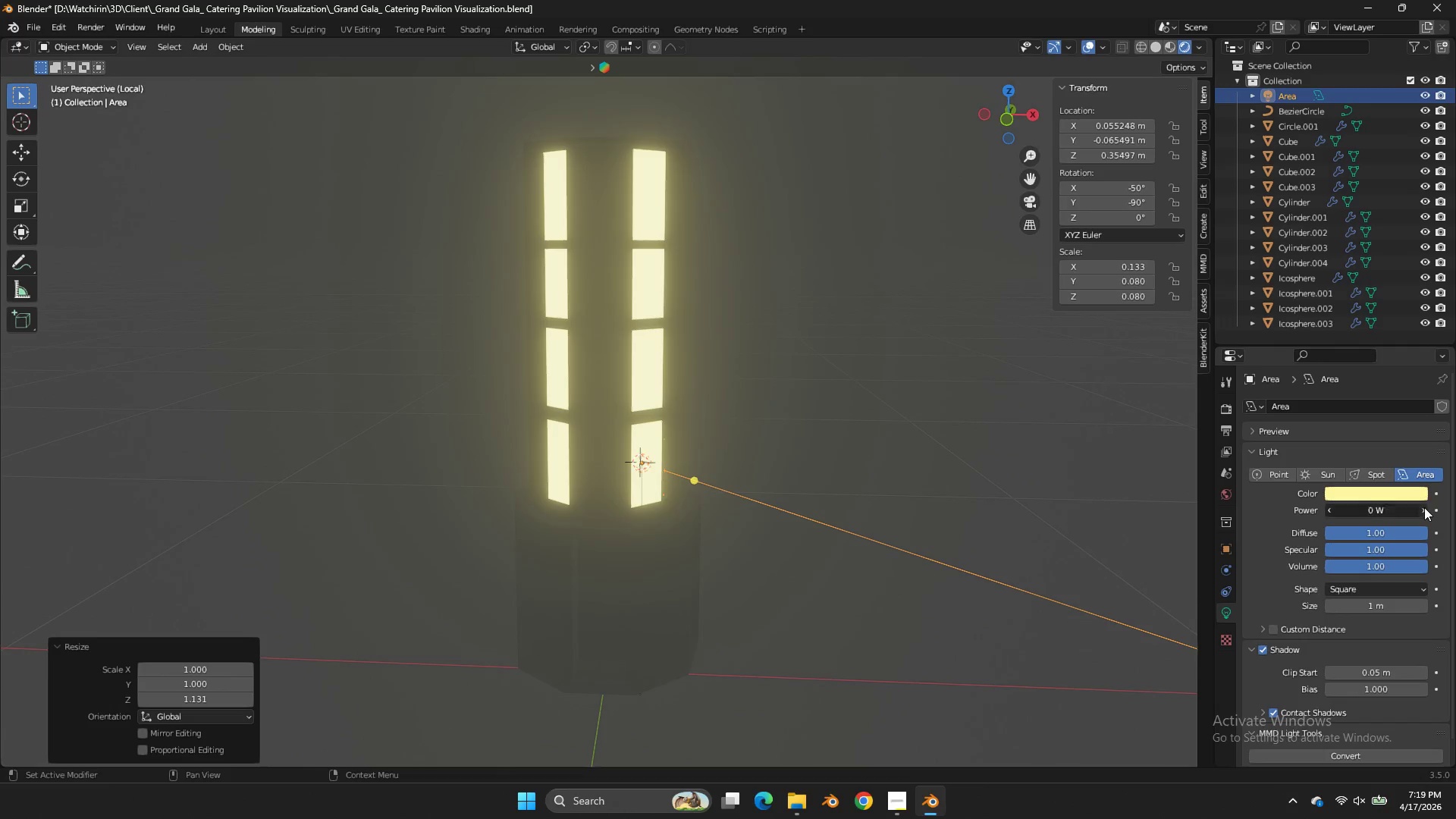 
double_click([1424, 507])
 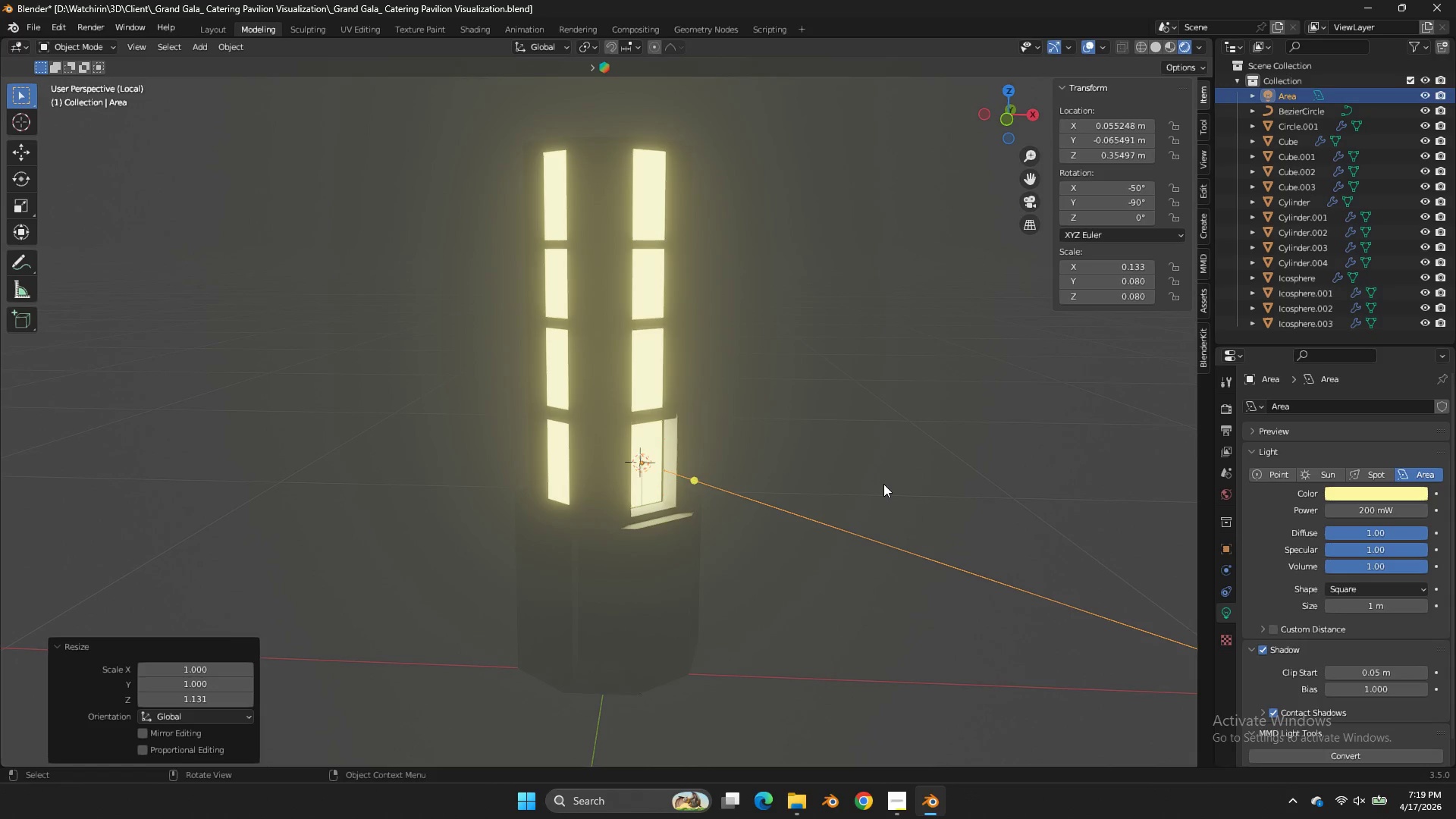 
key(Control+S)
 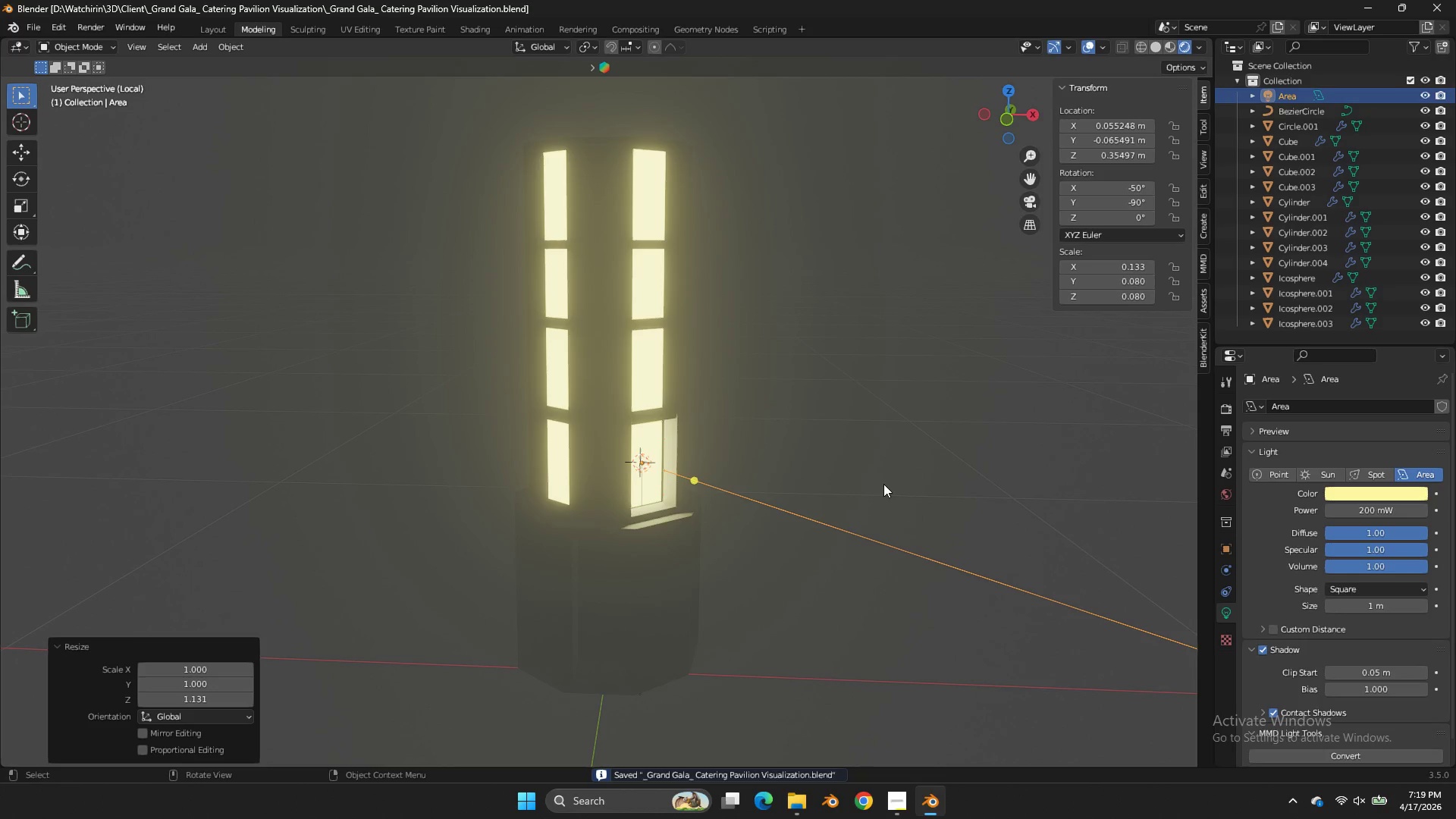 
type(zz)
 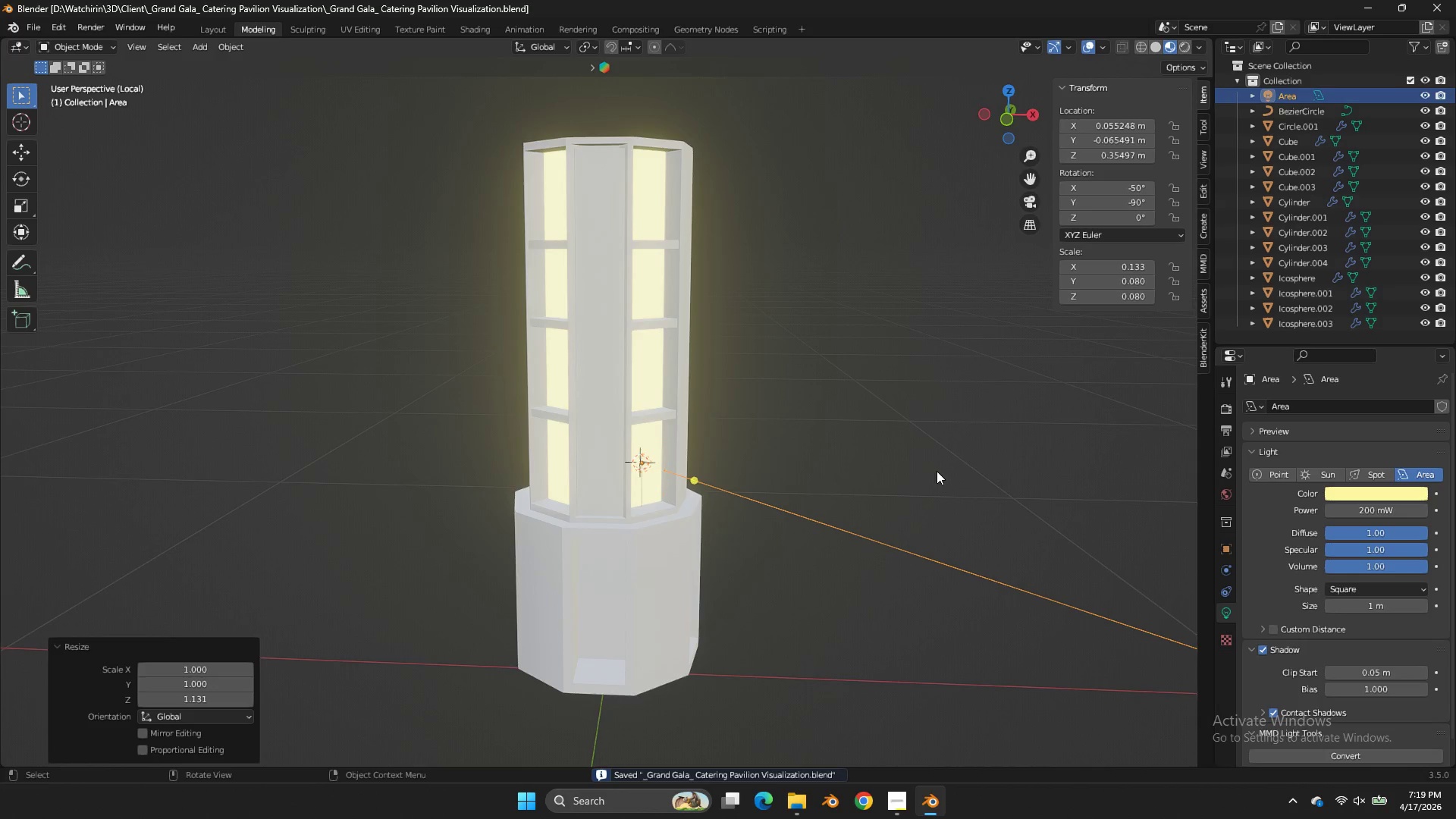 
scroll: coordinate [937, 471], scroll_direction: up, amount: 2.0
 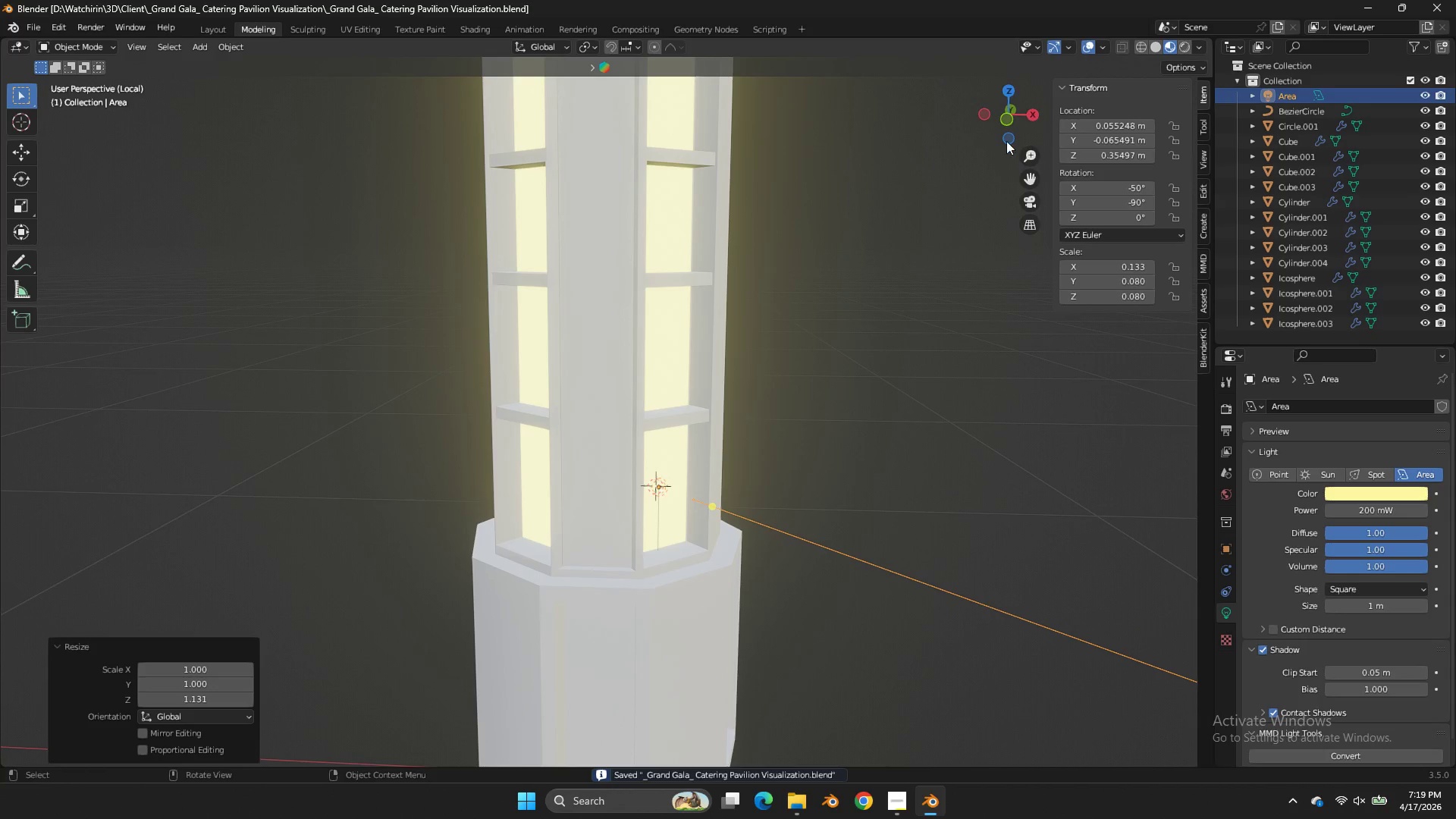 
left_click_drag(start_coordinate=[1008, 131], to_coordinate=[1027, 134])
 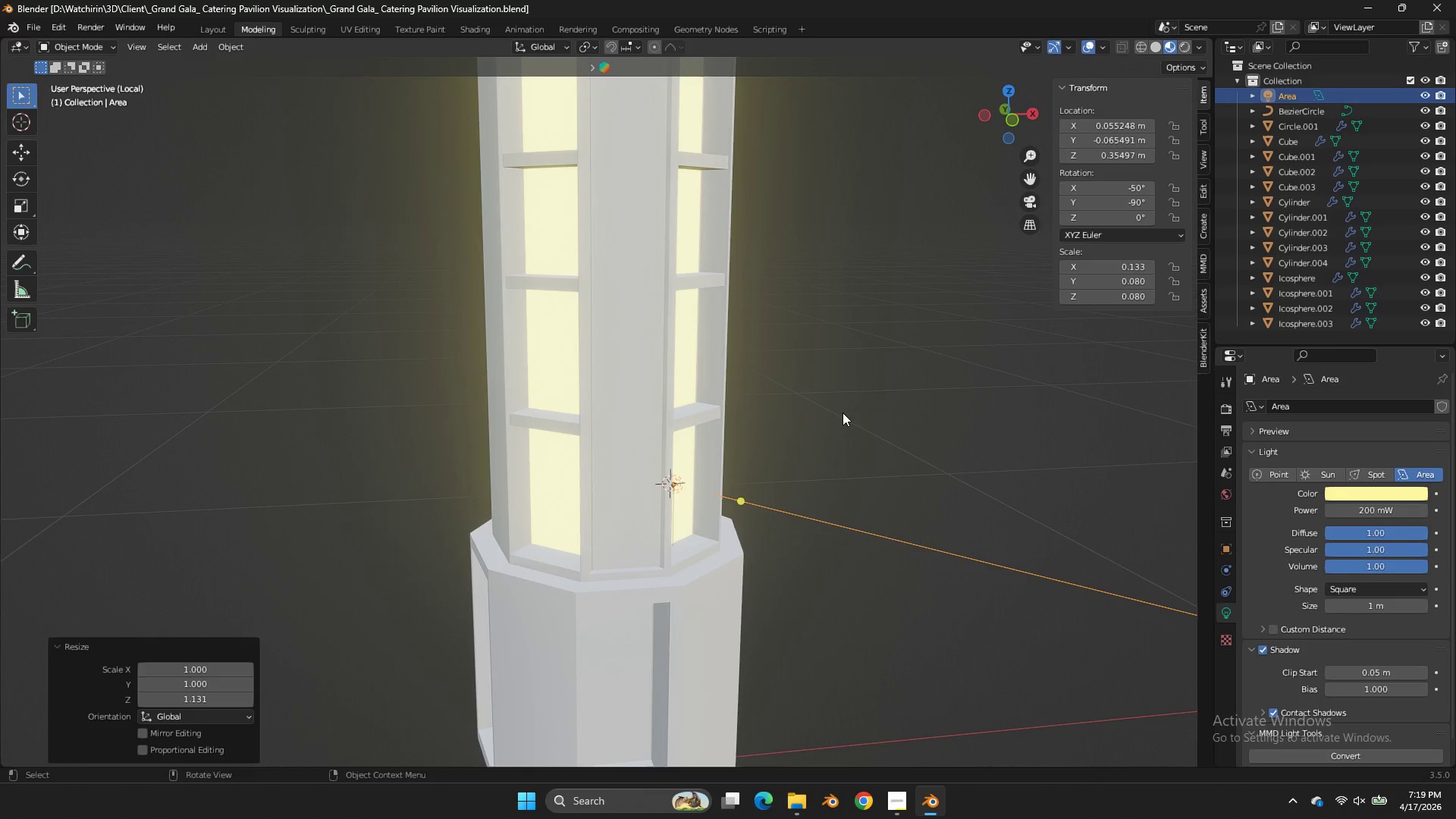 
scroll: coordinate [843, 413], scroll_direction: up, amount: 1.0
 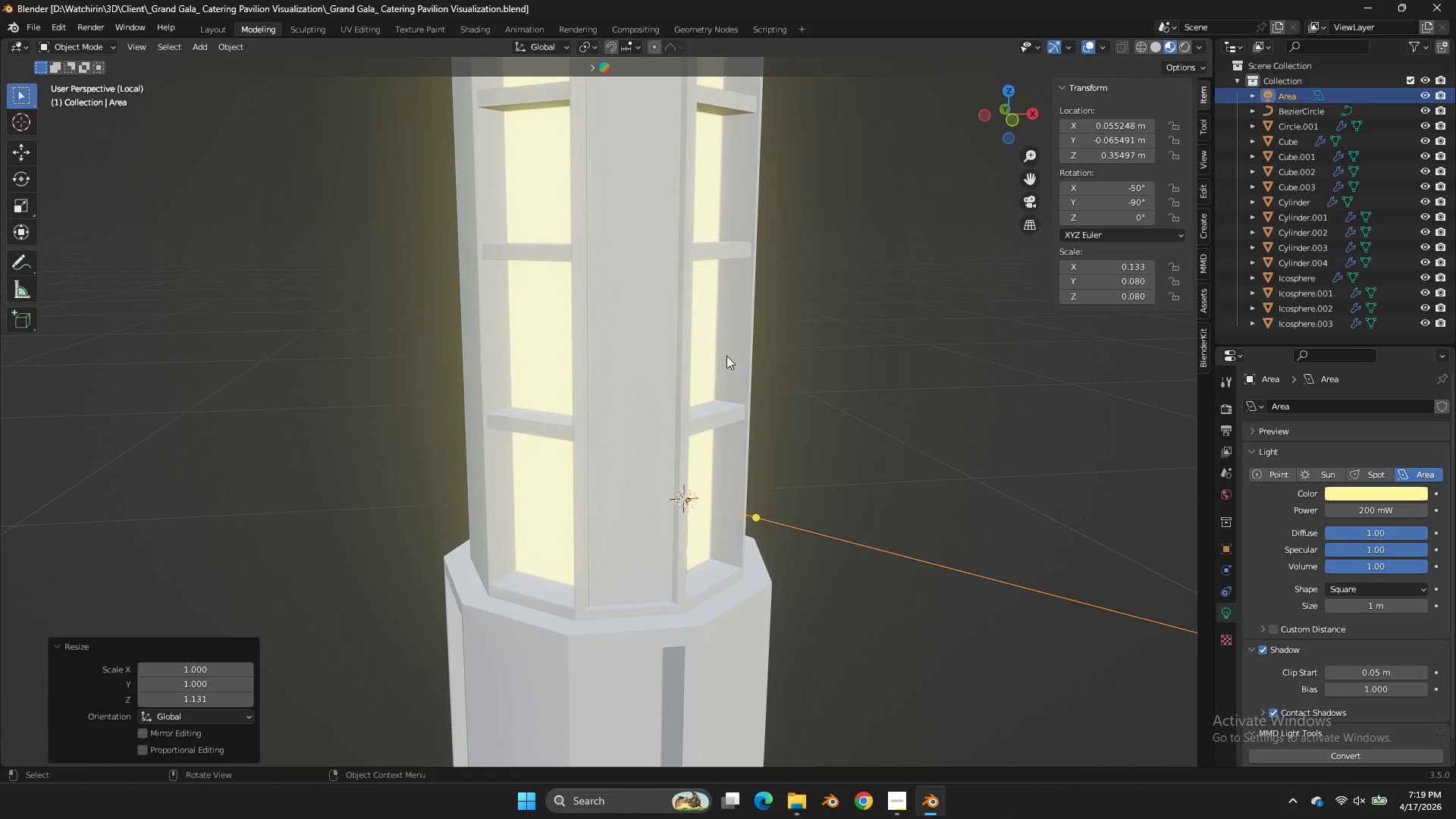 
left_click([708, 338])
 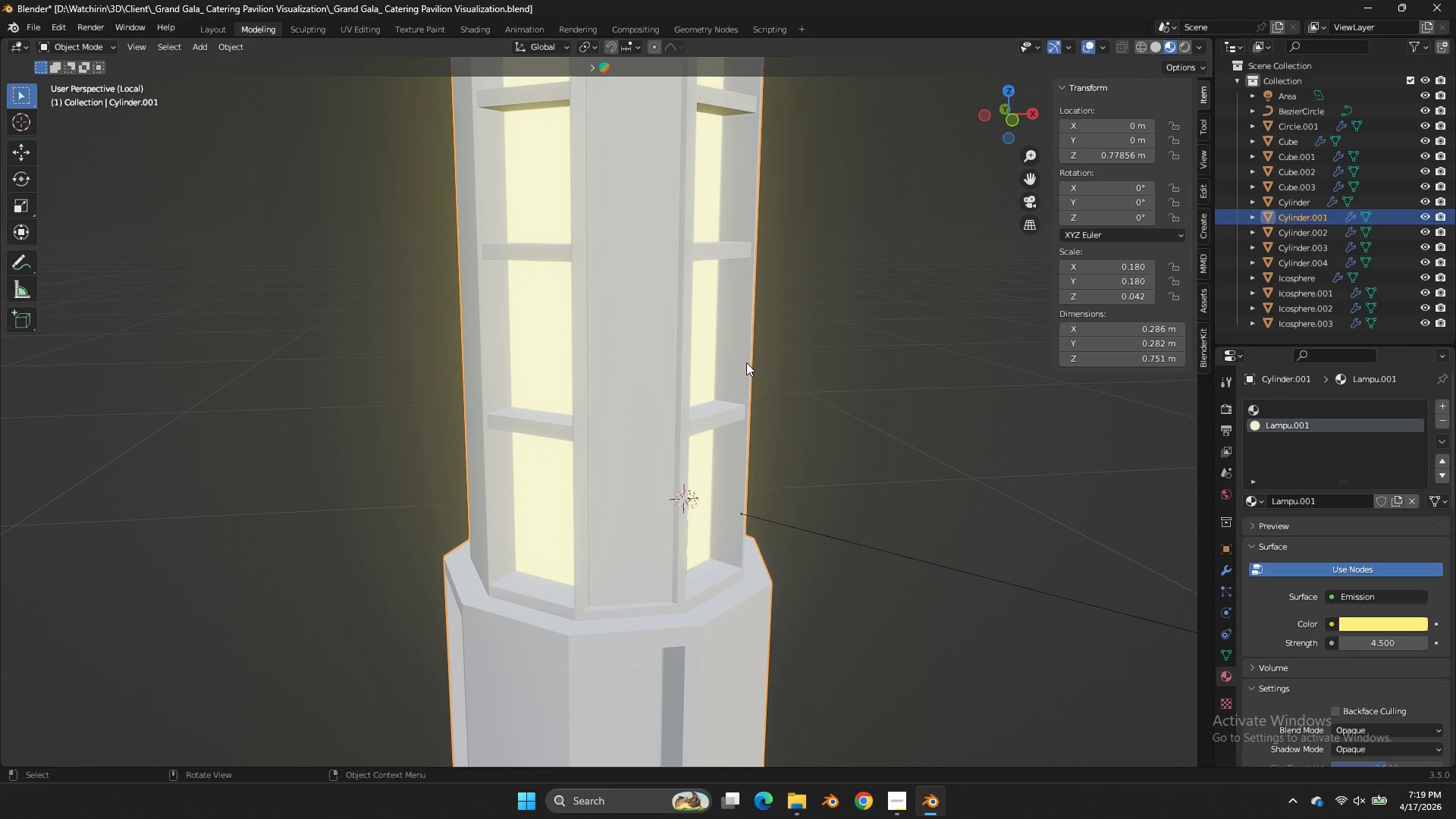 
key(Control+S)
 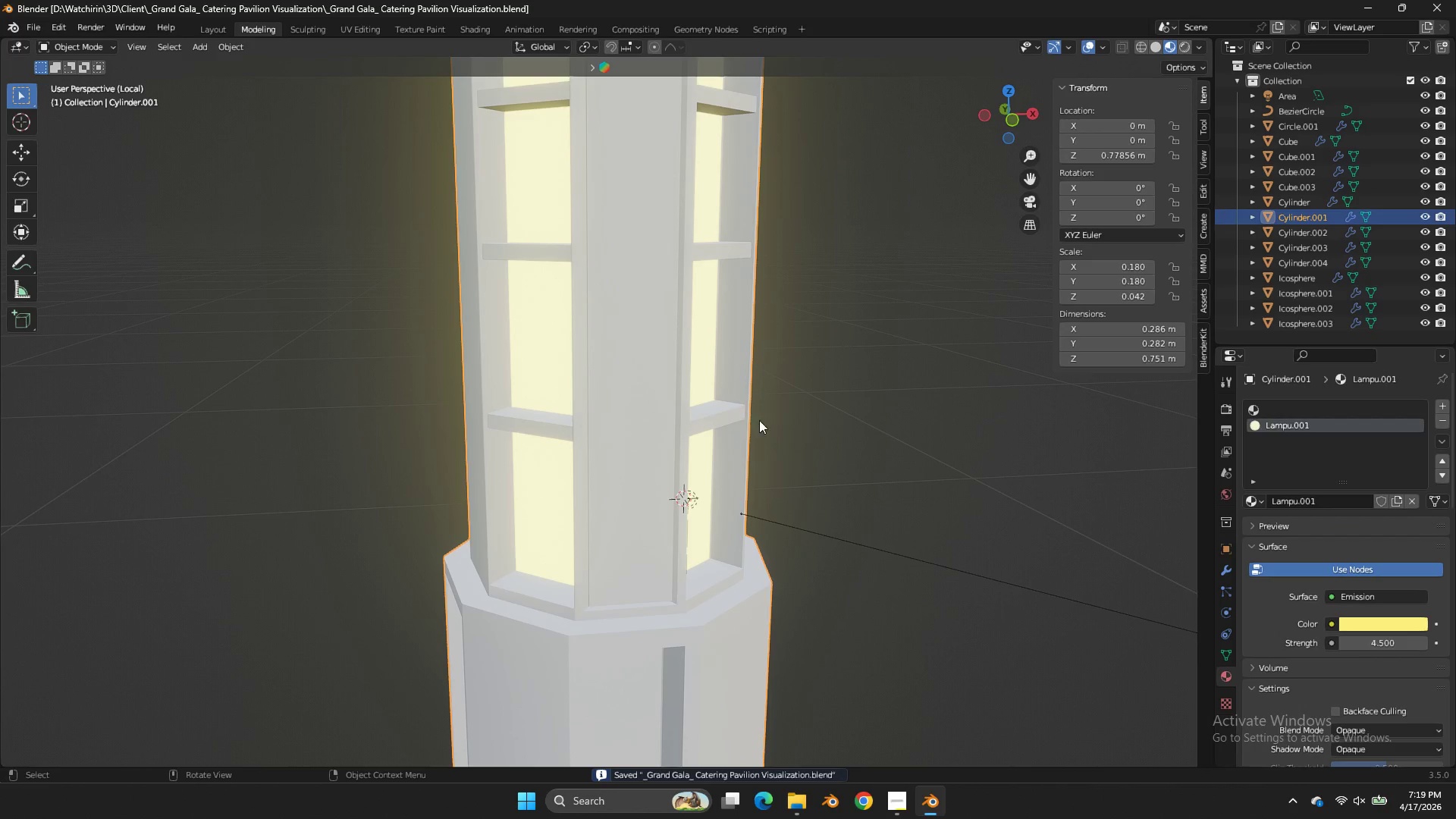 
type(zz)
 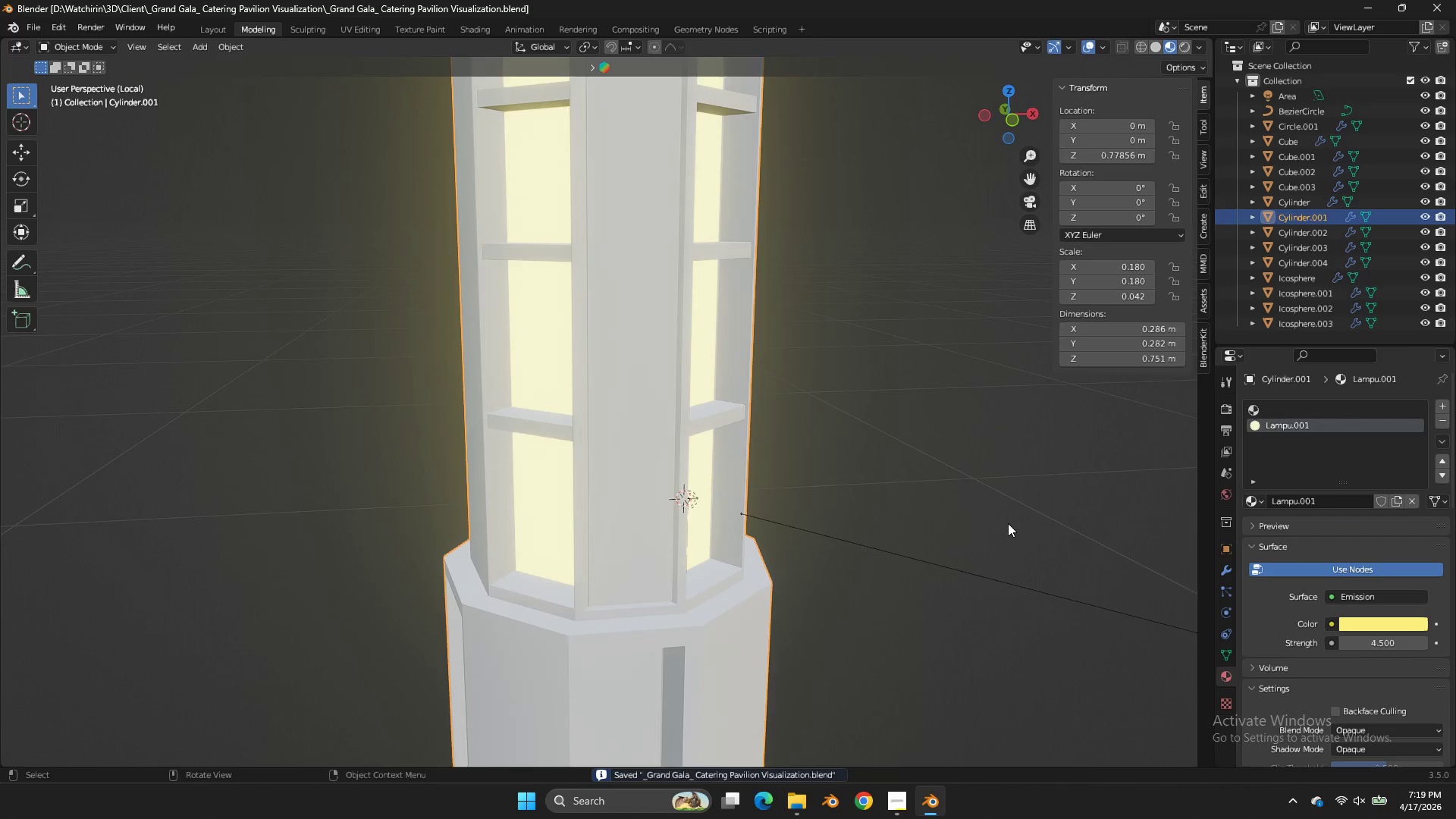 
left_click([886, 541])
 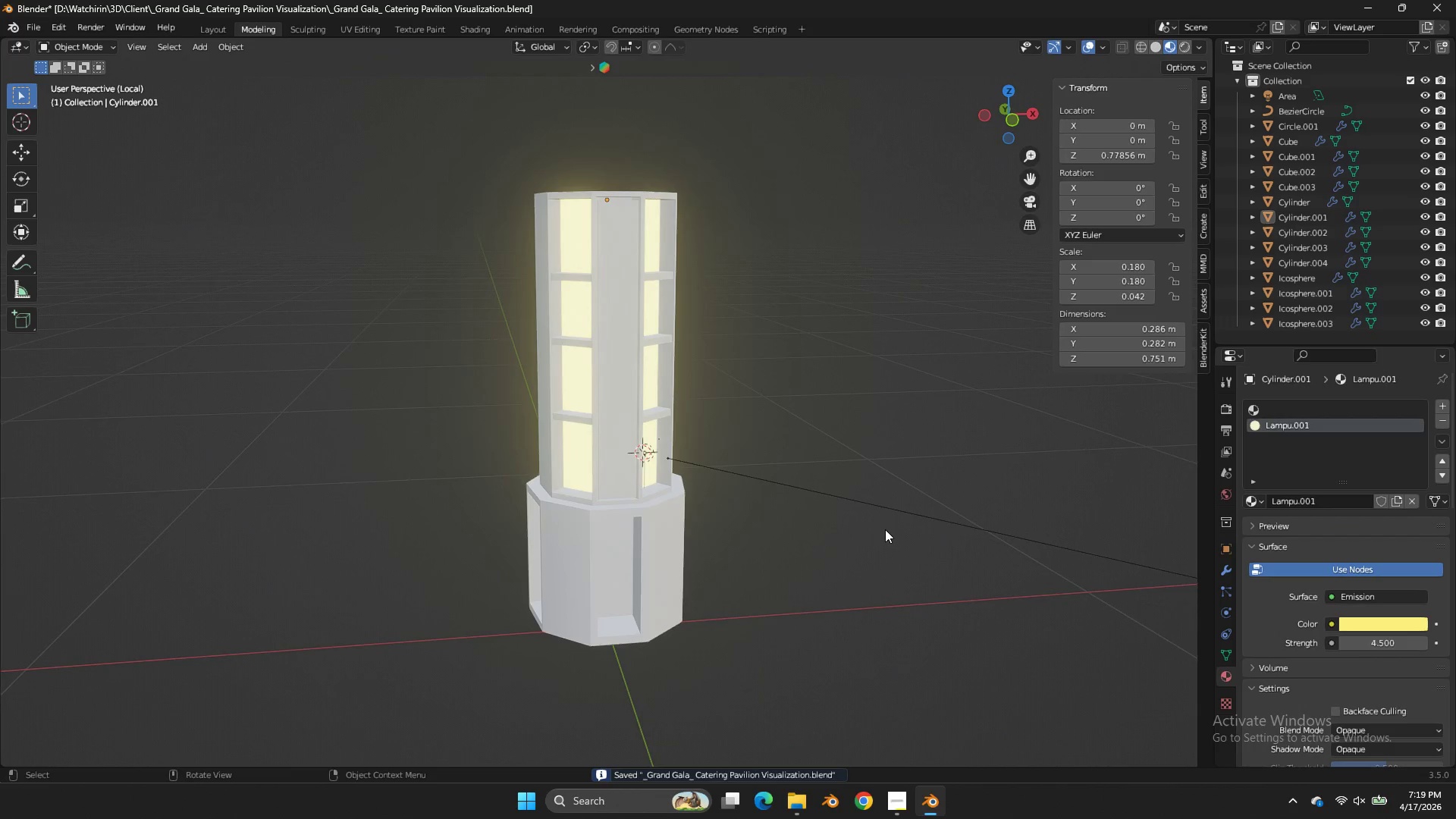 
scroll: coordinate [1008, 523], scroll_direction: down, amount: 4.0
 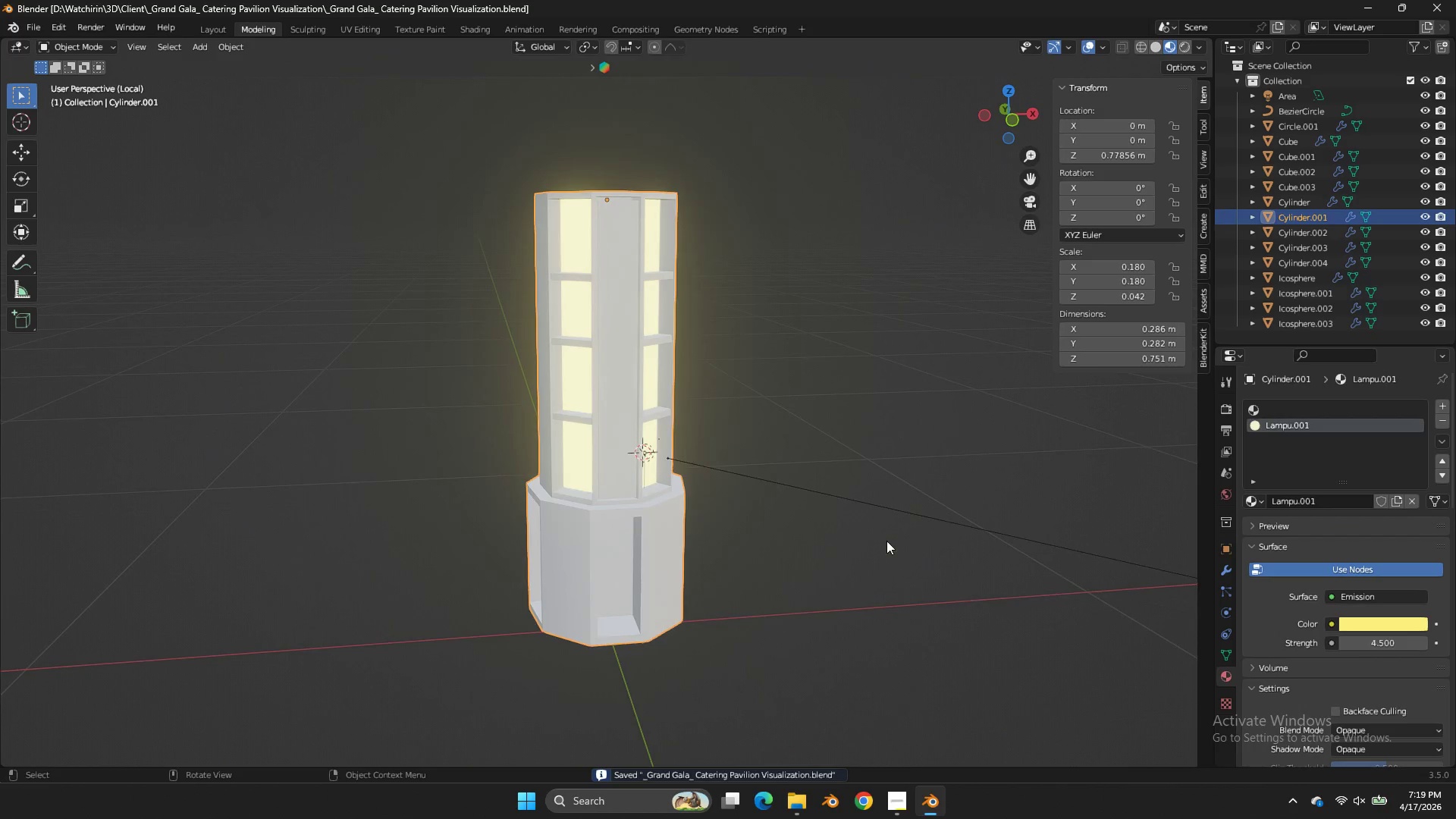 
double_click([885, 529])
 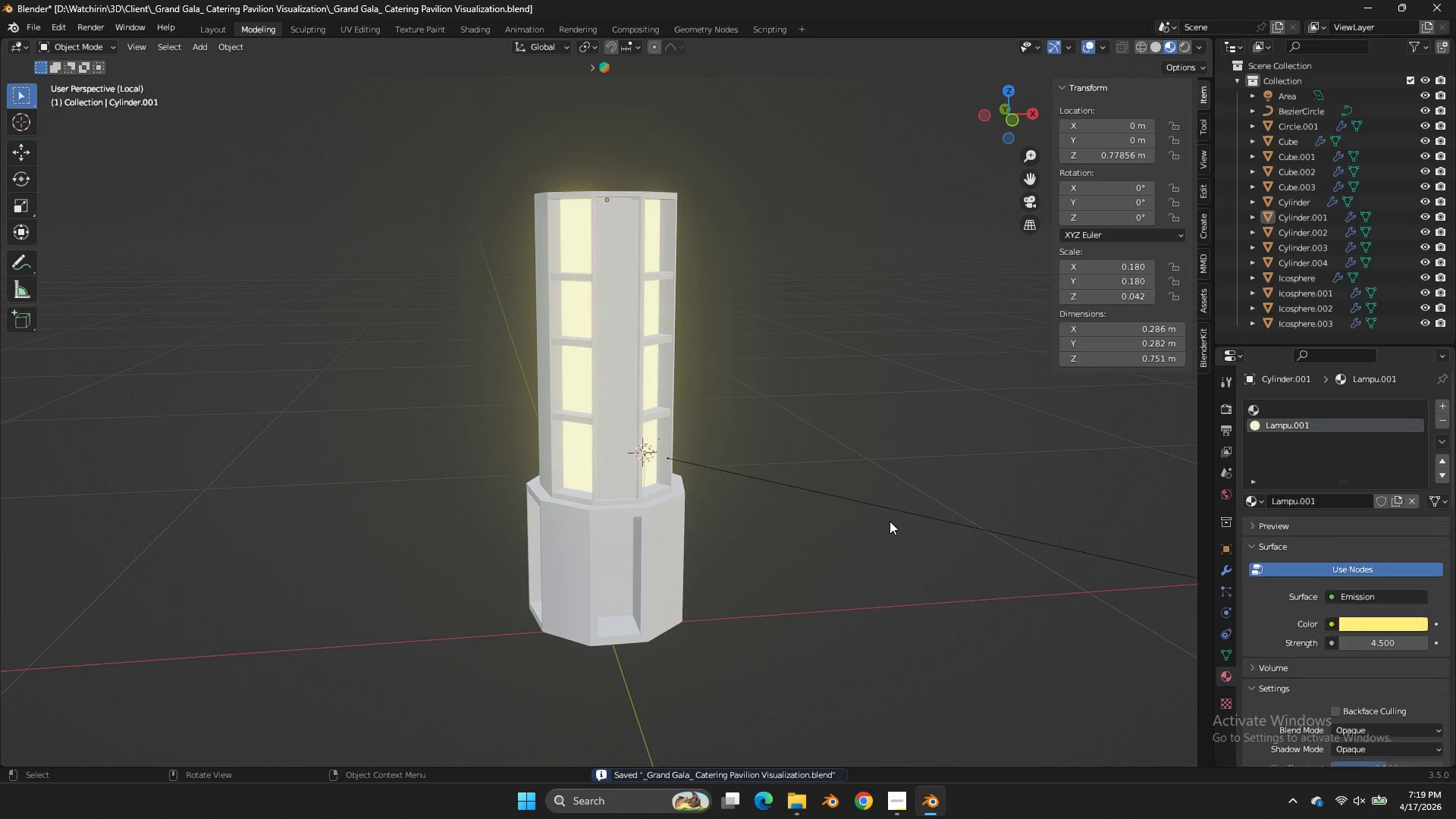 
triple_click([890, 521])
 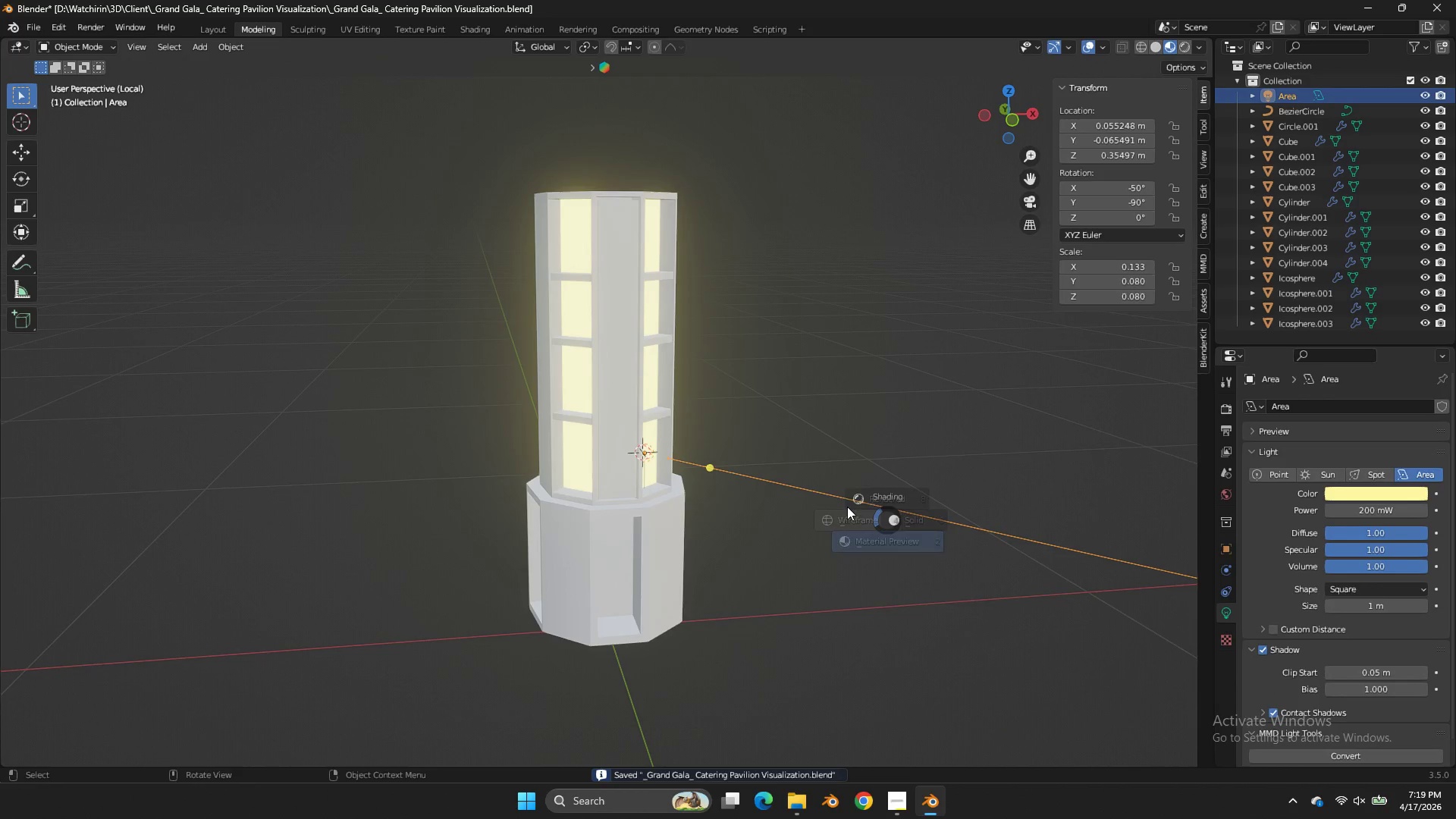 
type(zzDz)
 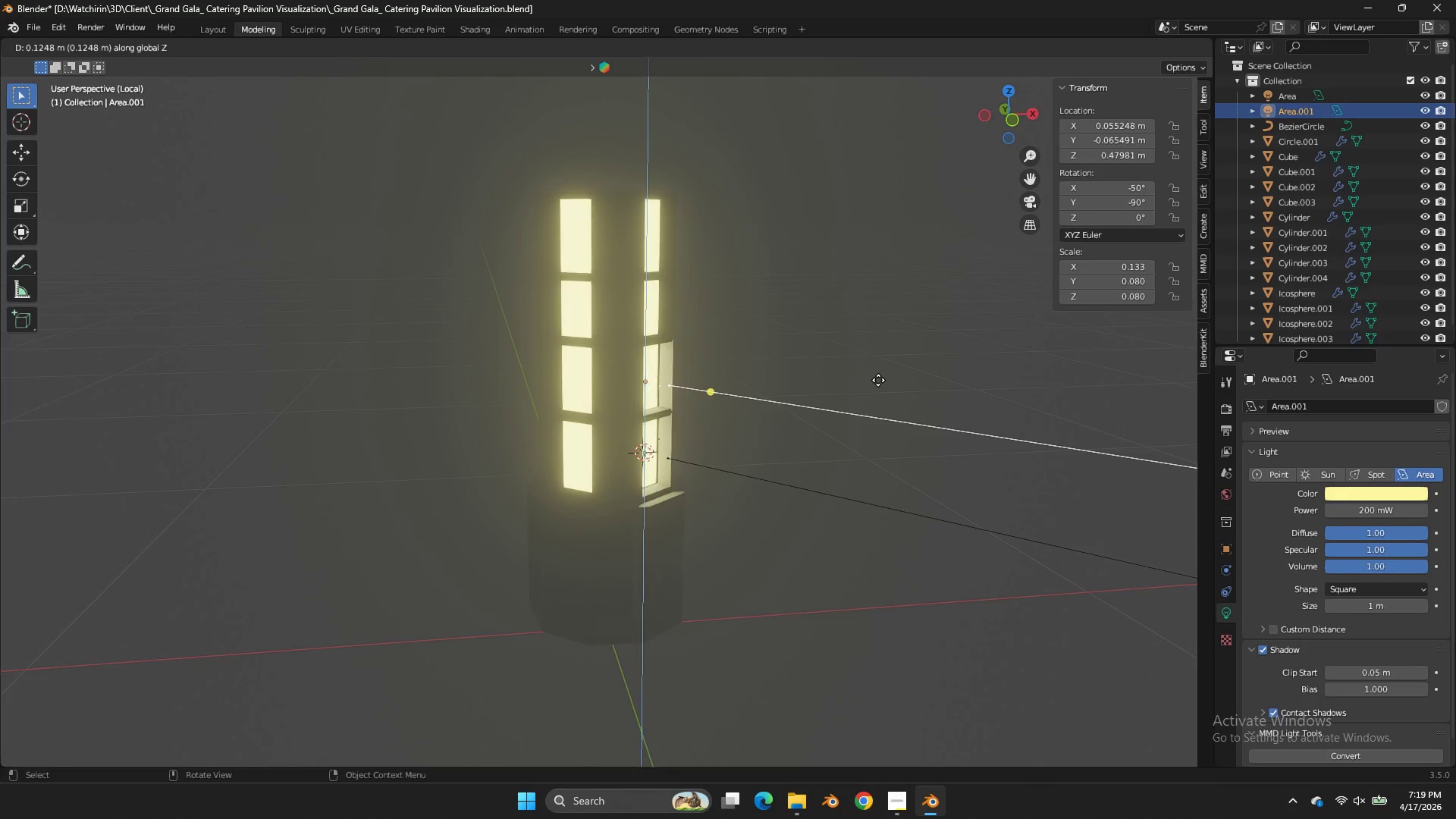 
right_click([878, 380])
 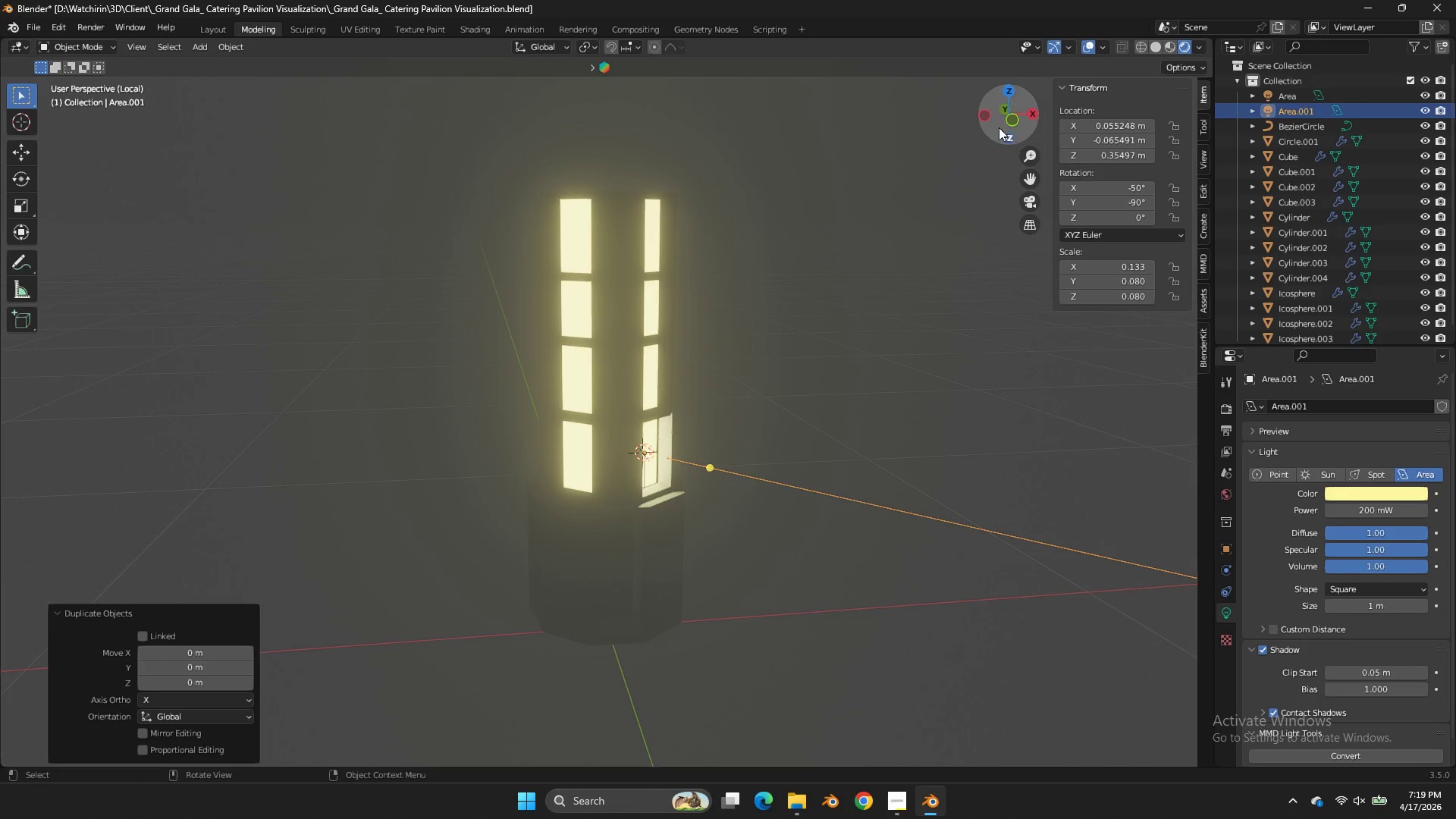 
left_click([1009, 92])
 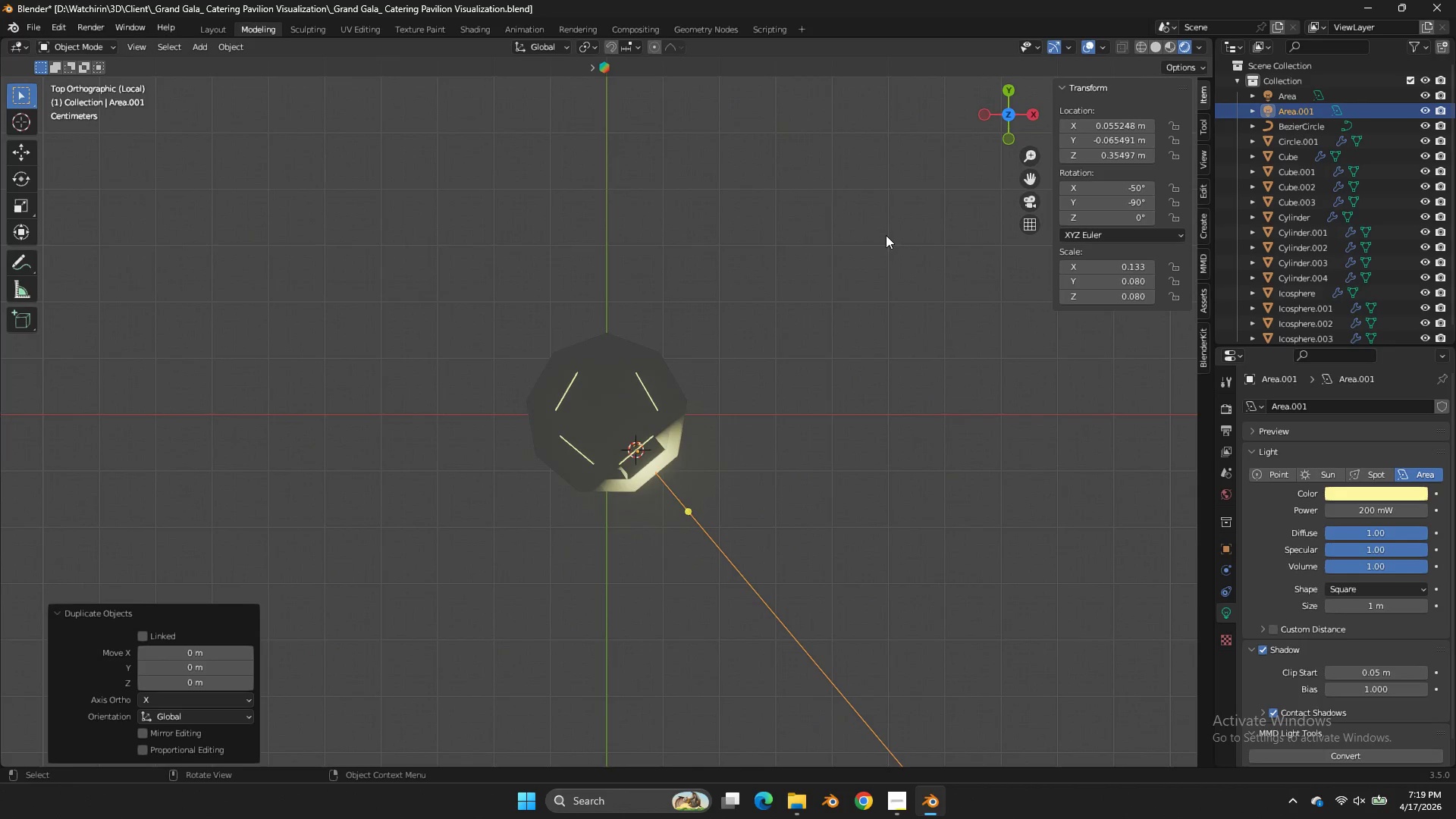 
hold_key(key=ShiftLeft, duration=0.92)
 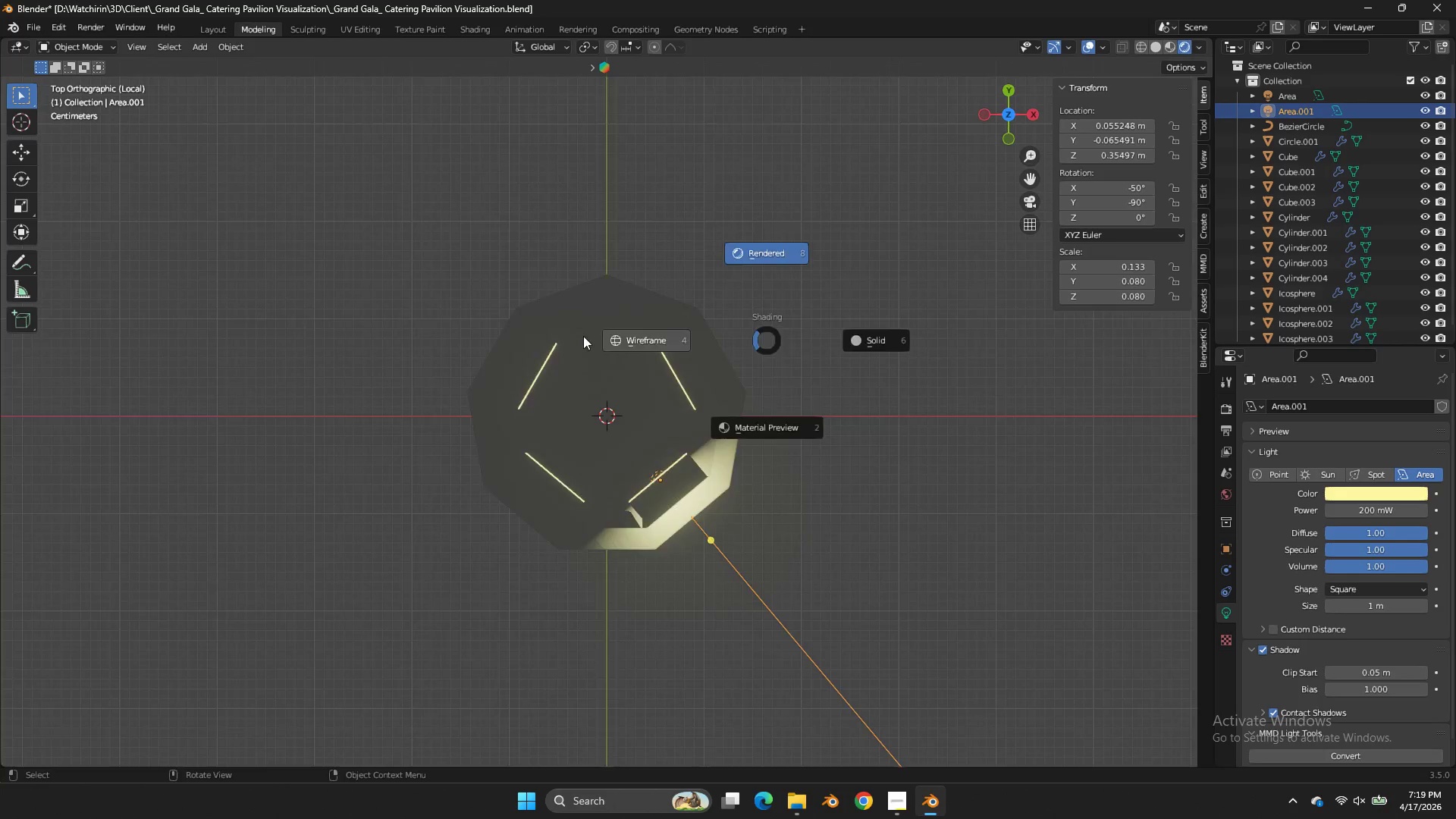 
hold_key(key=S, duration=0.81)
 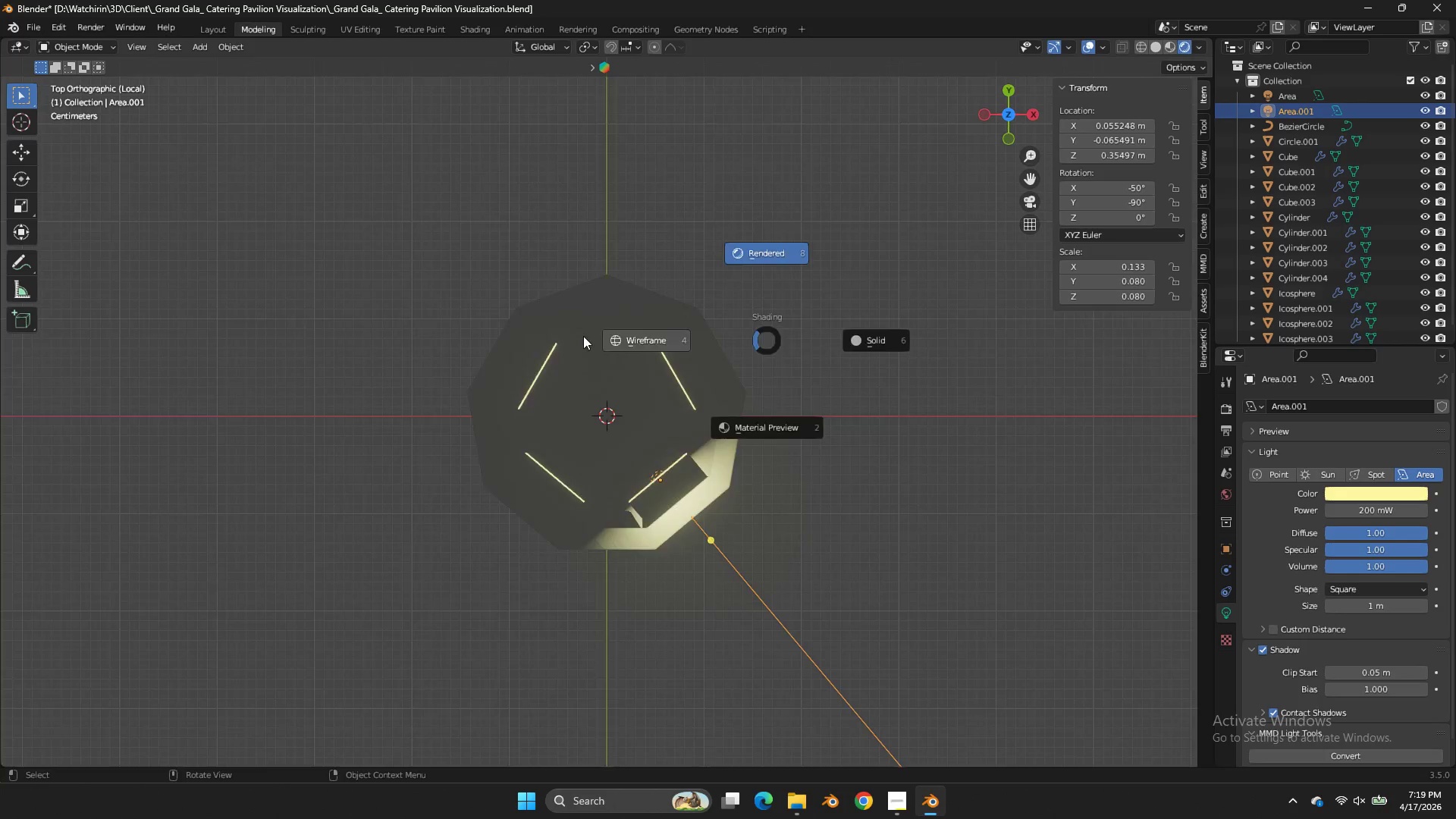 
key(Z)
 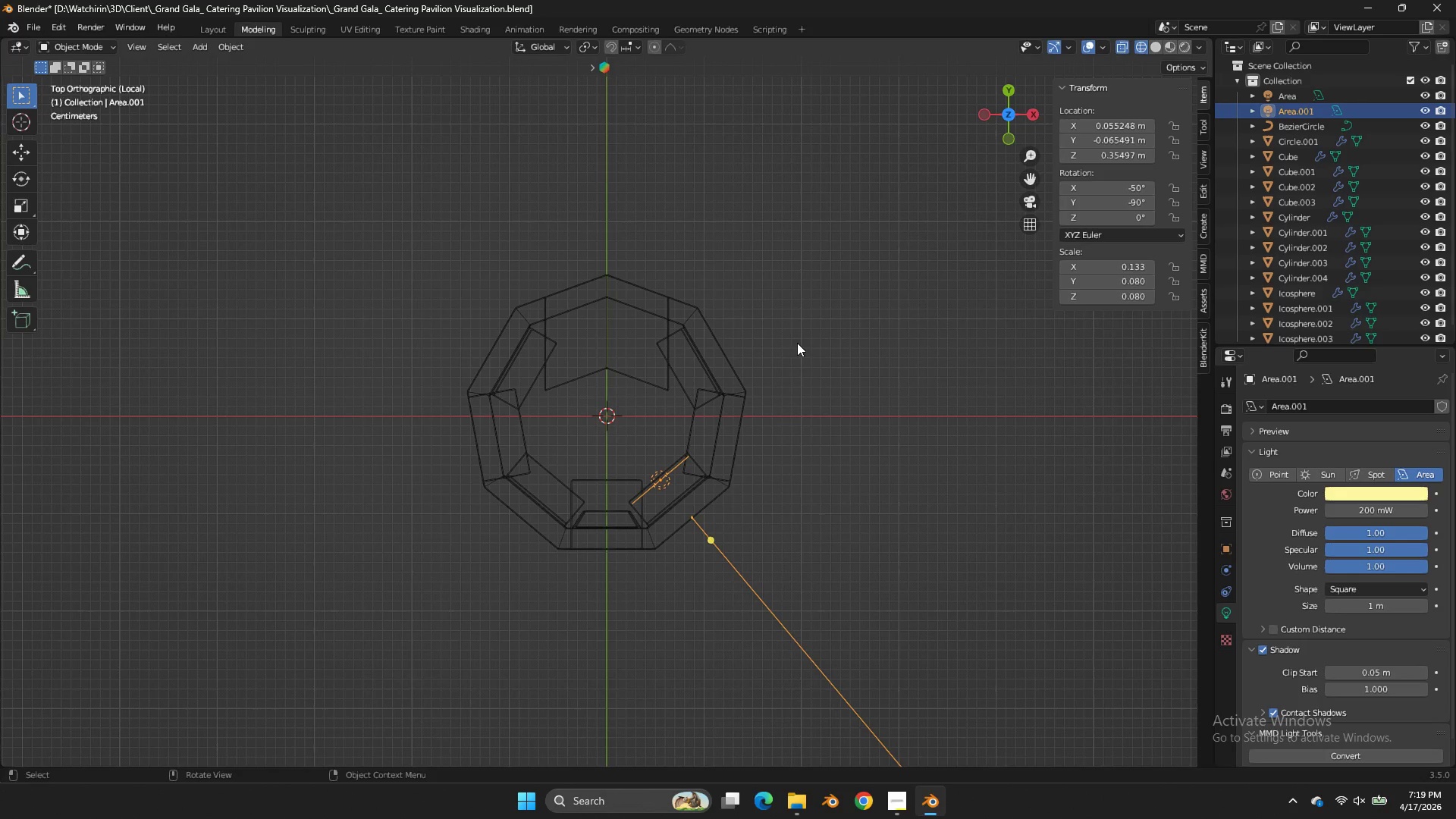 
scroll: coordinate [784, 340], scroll_direction: up, amount: 3.0
 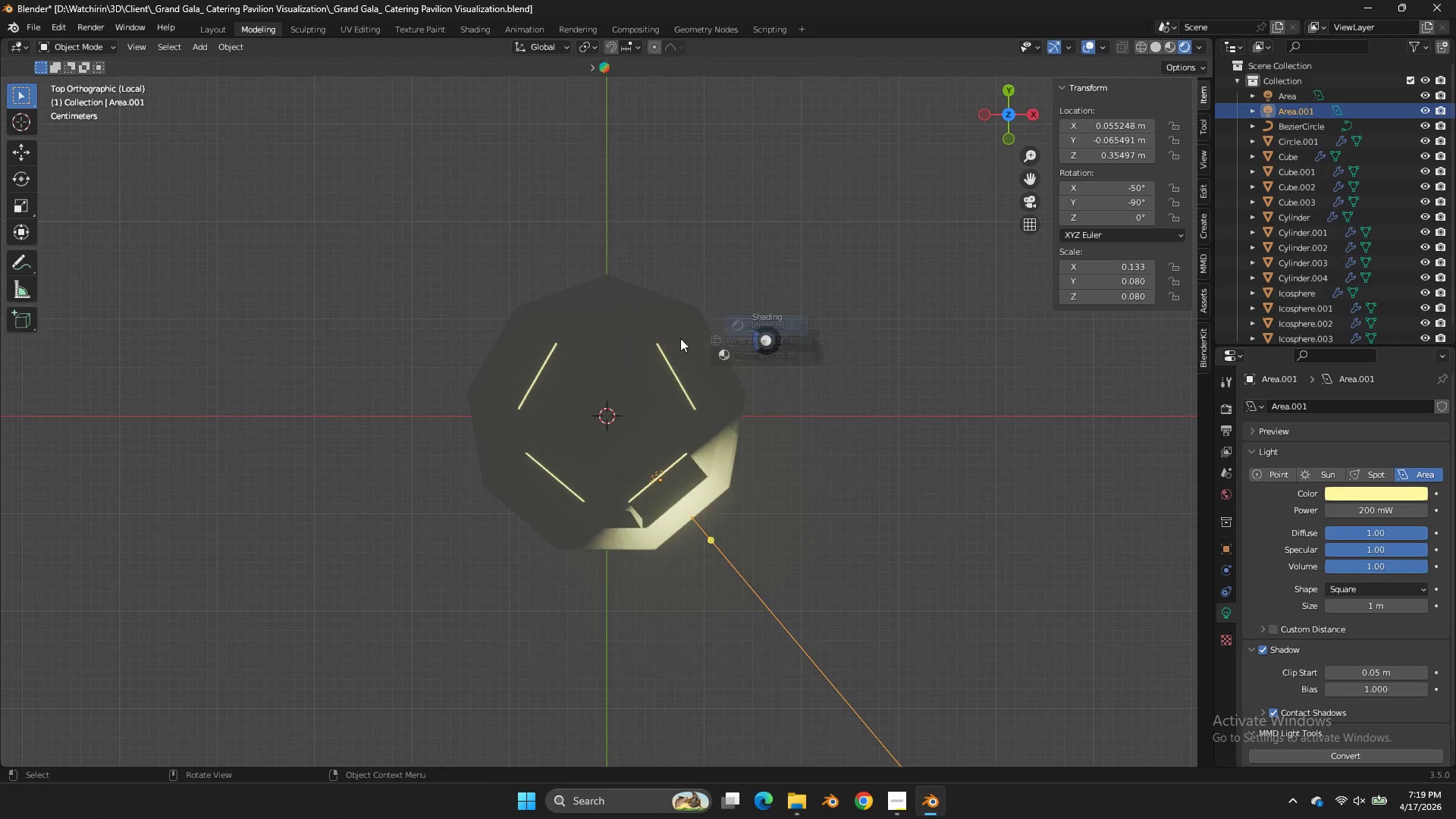 
key(R)
 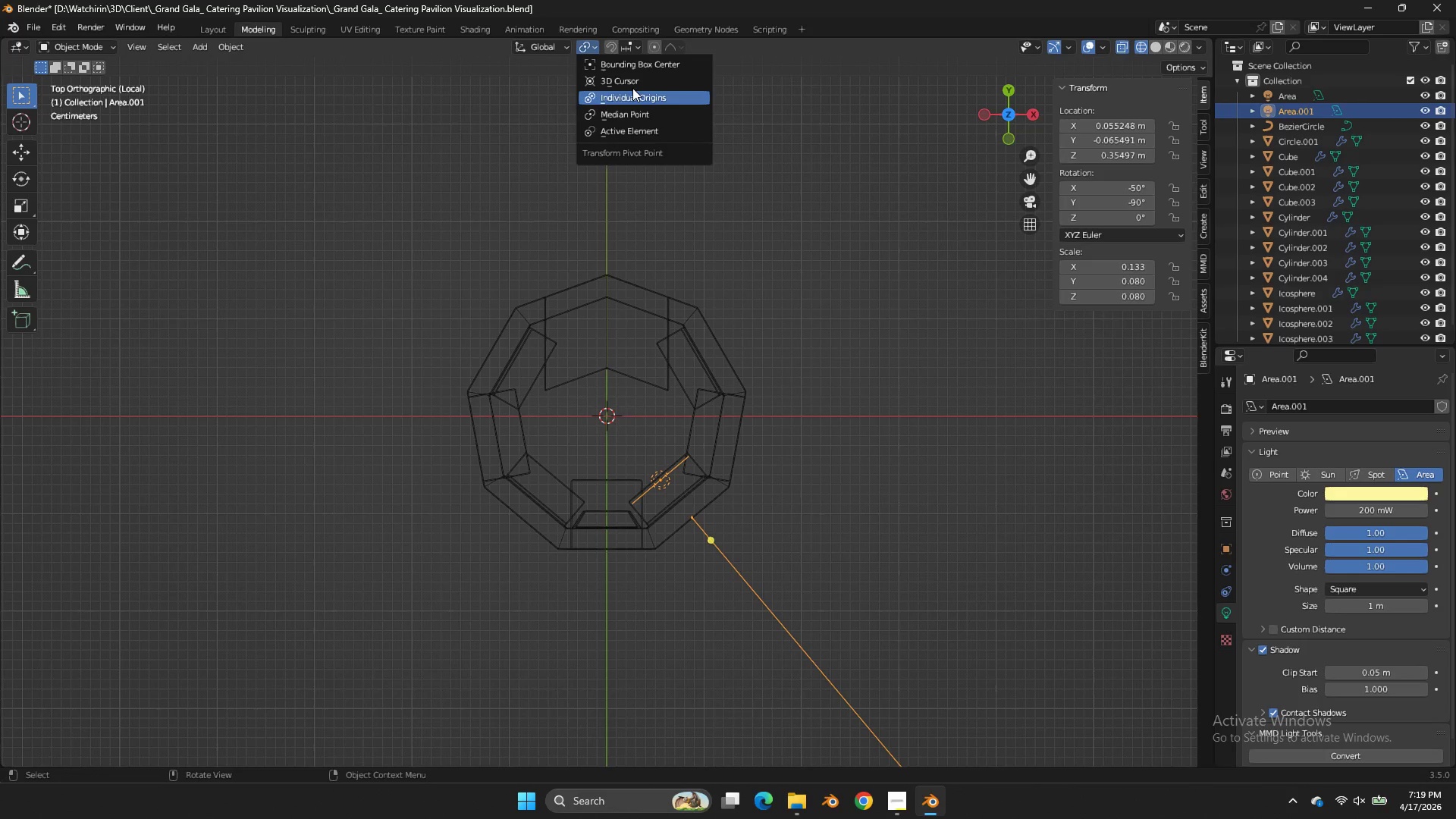 
left_click([635, 83])
 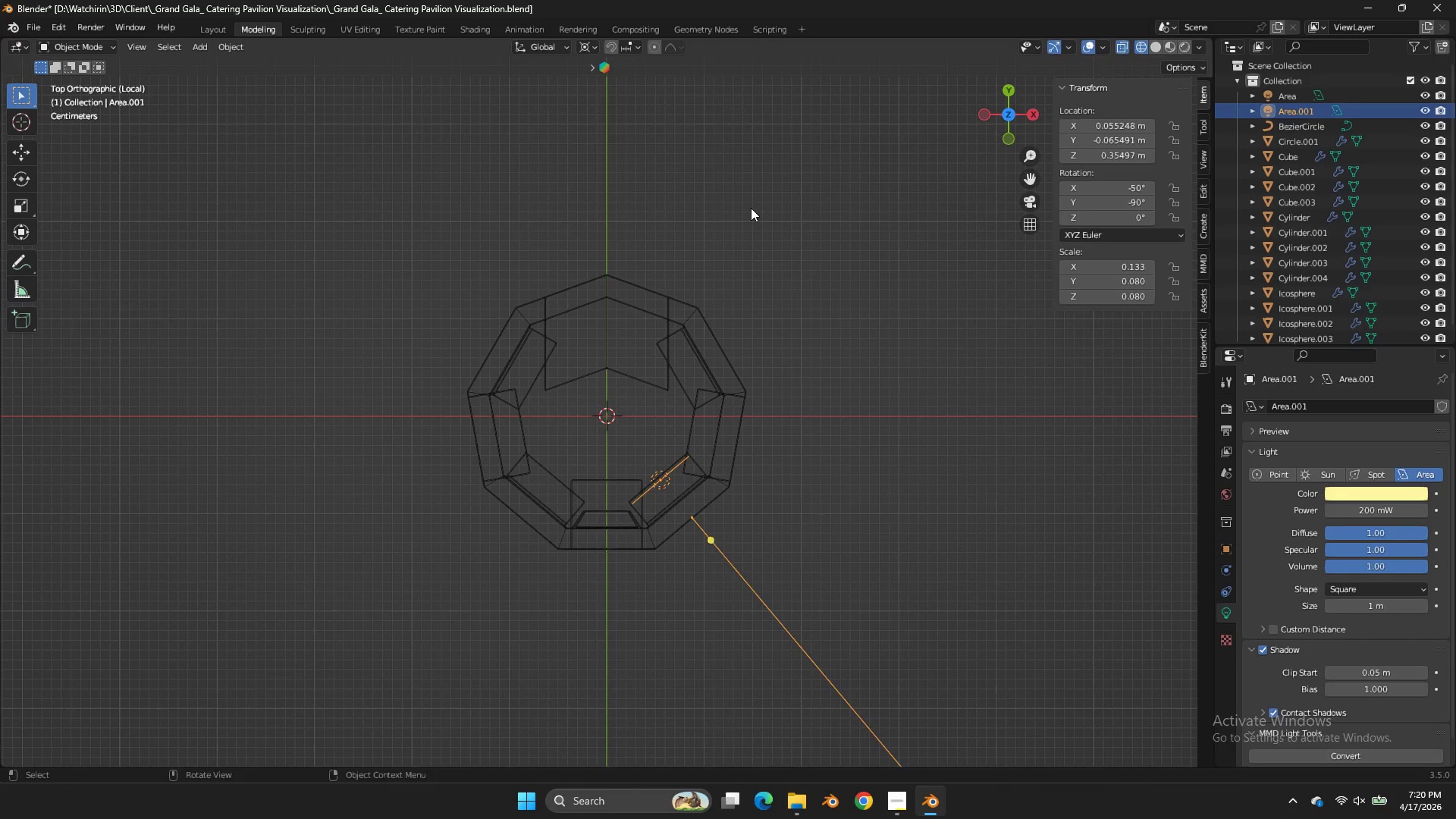 
key(R)
 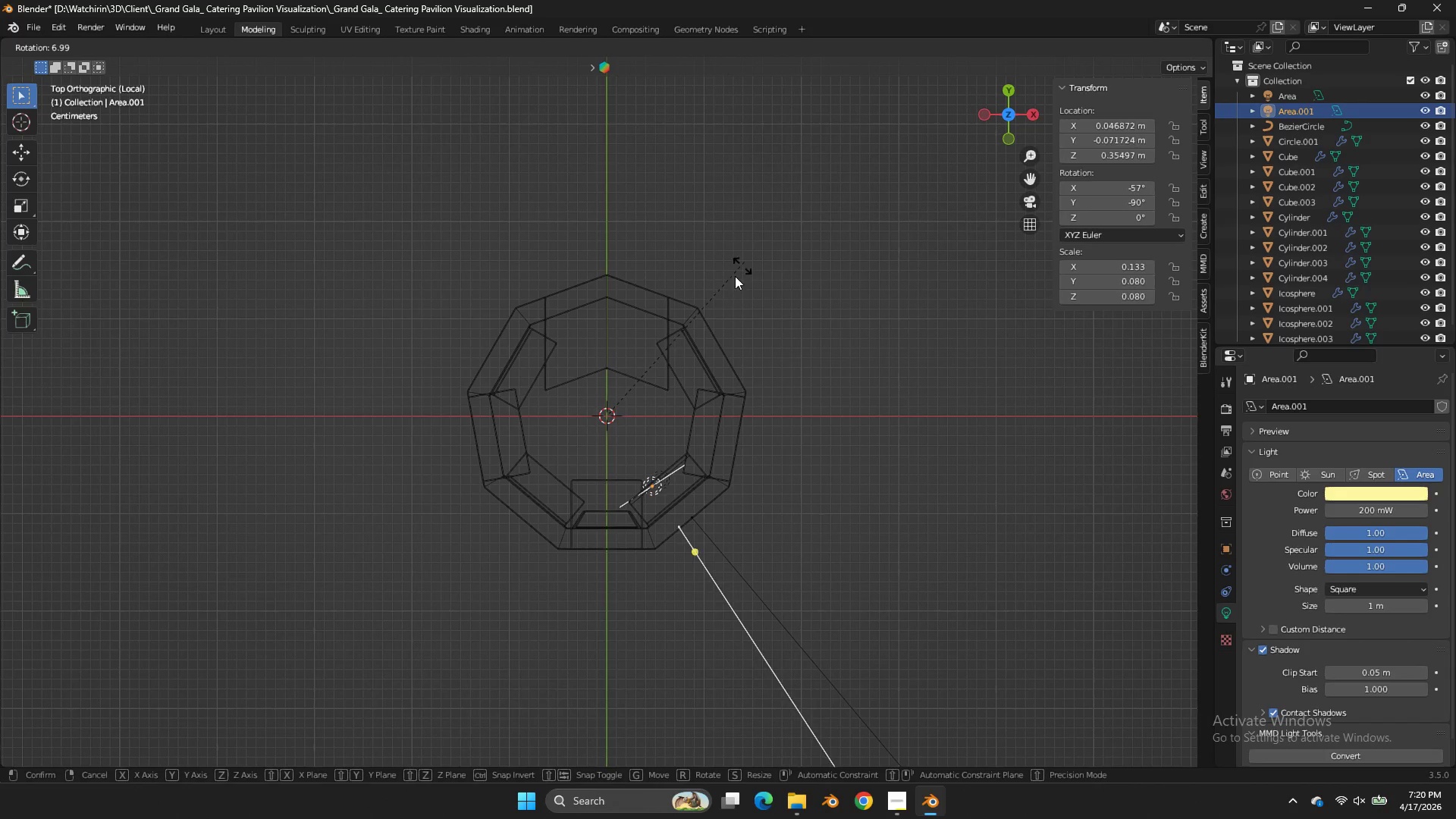 
hold_key(key=ControlLeft, duration=2.5)
left_click([672, 444])
 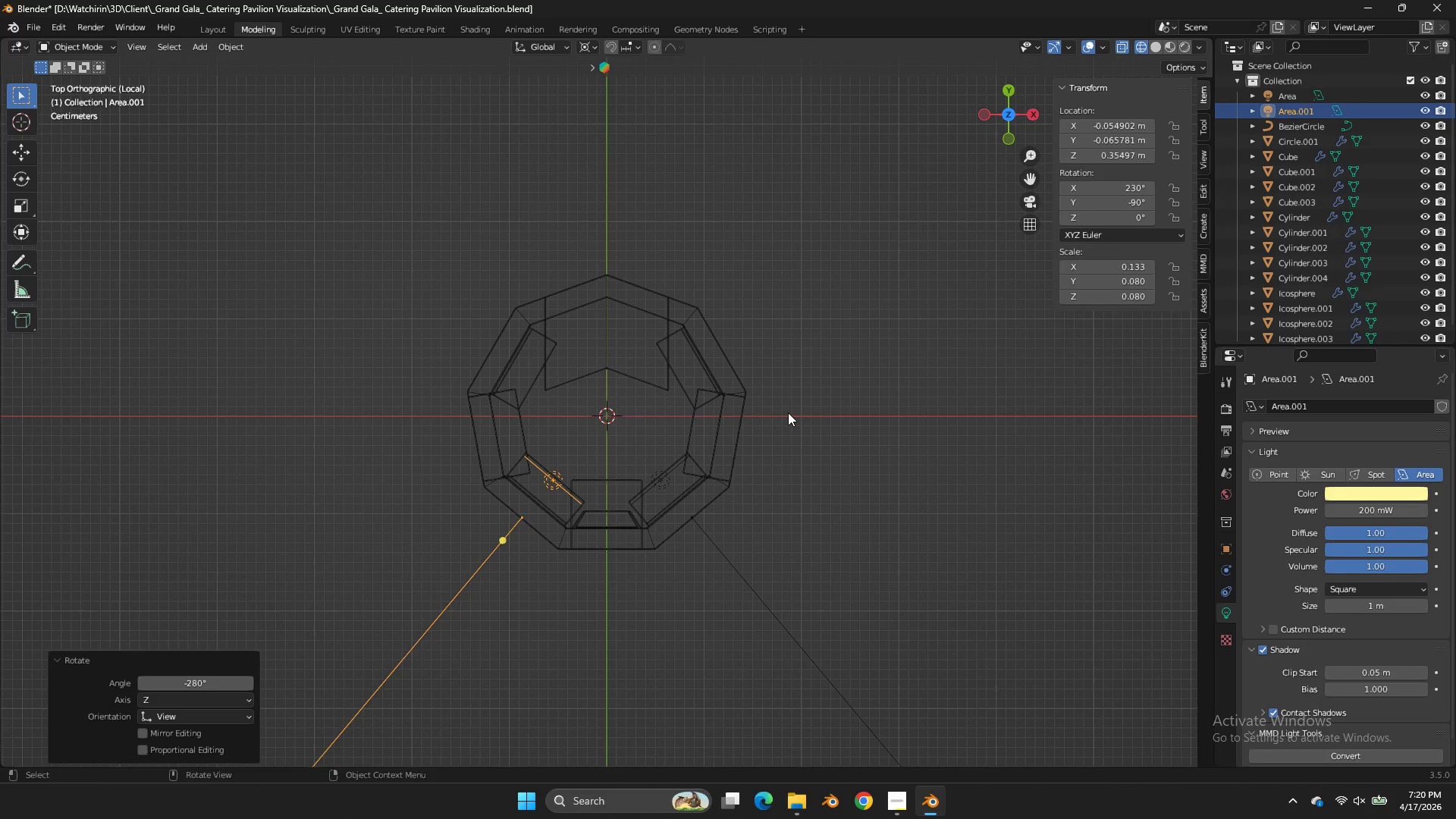 
key(Shift+ShiftLeft)
 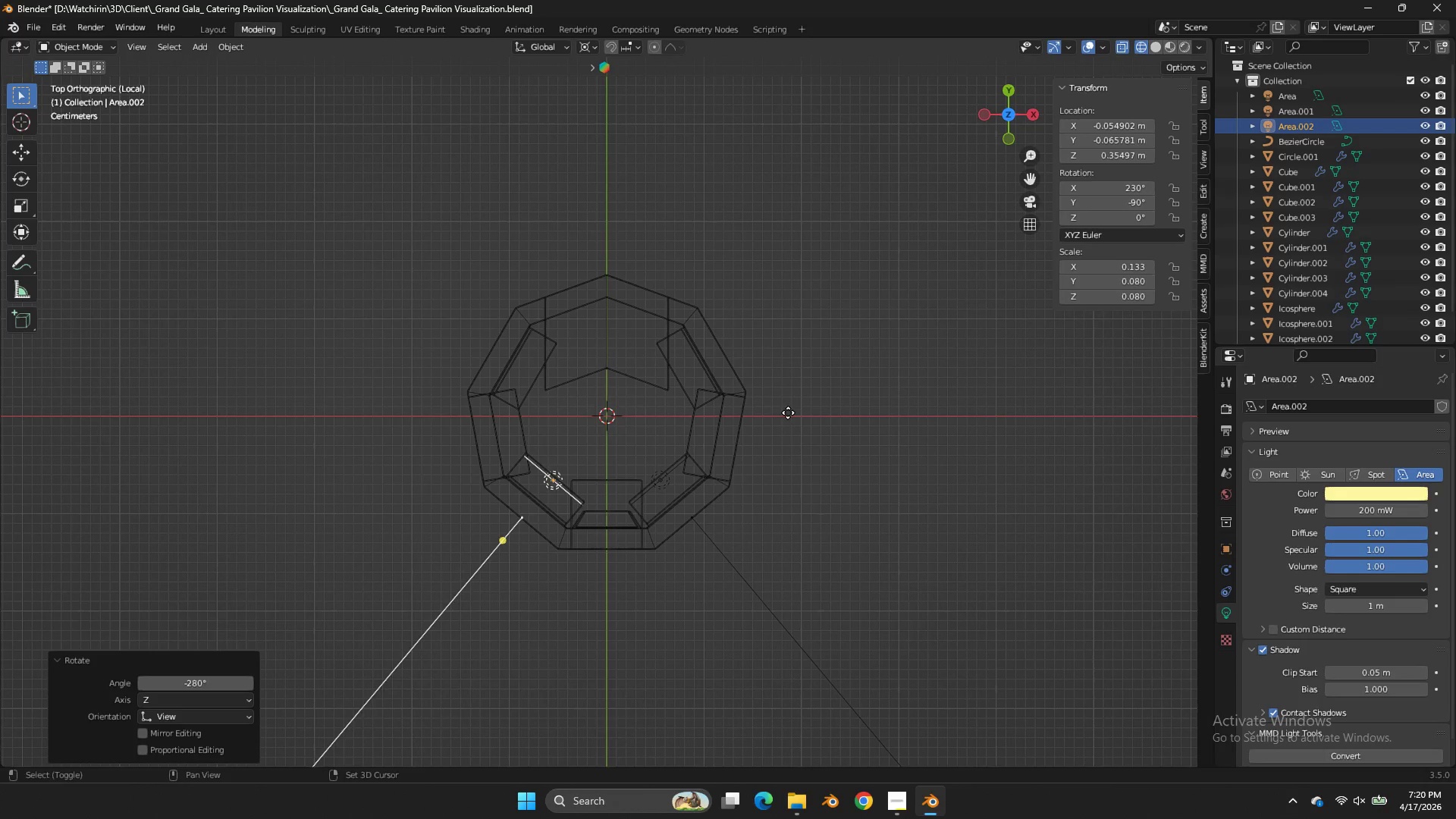 
key(Shift+D)
 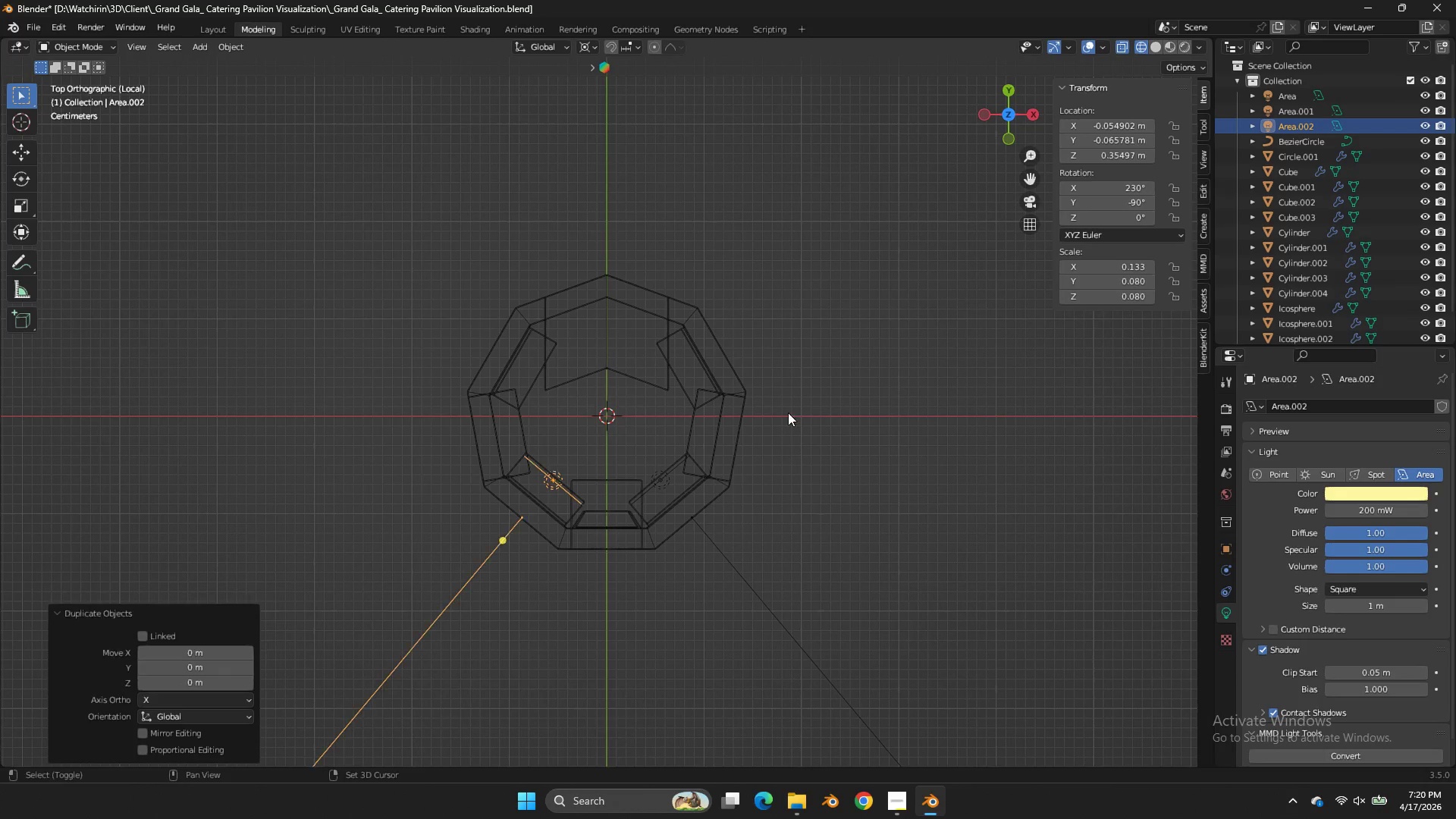 
right_click([788, 413])
 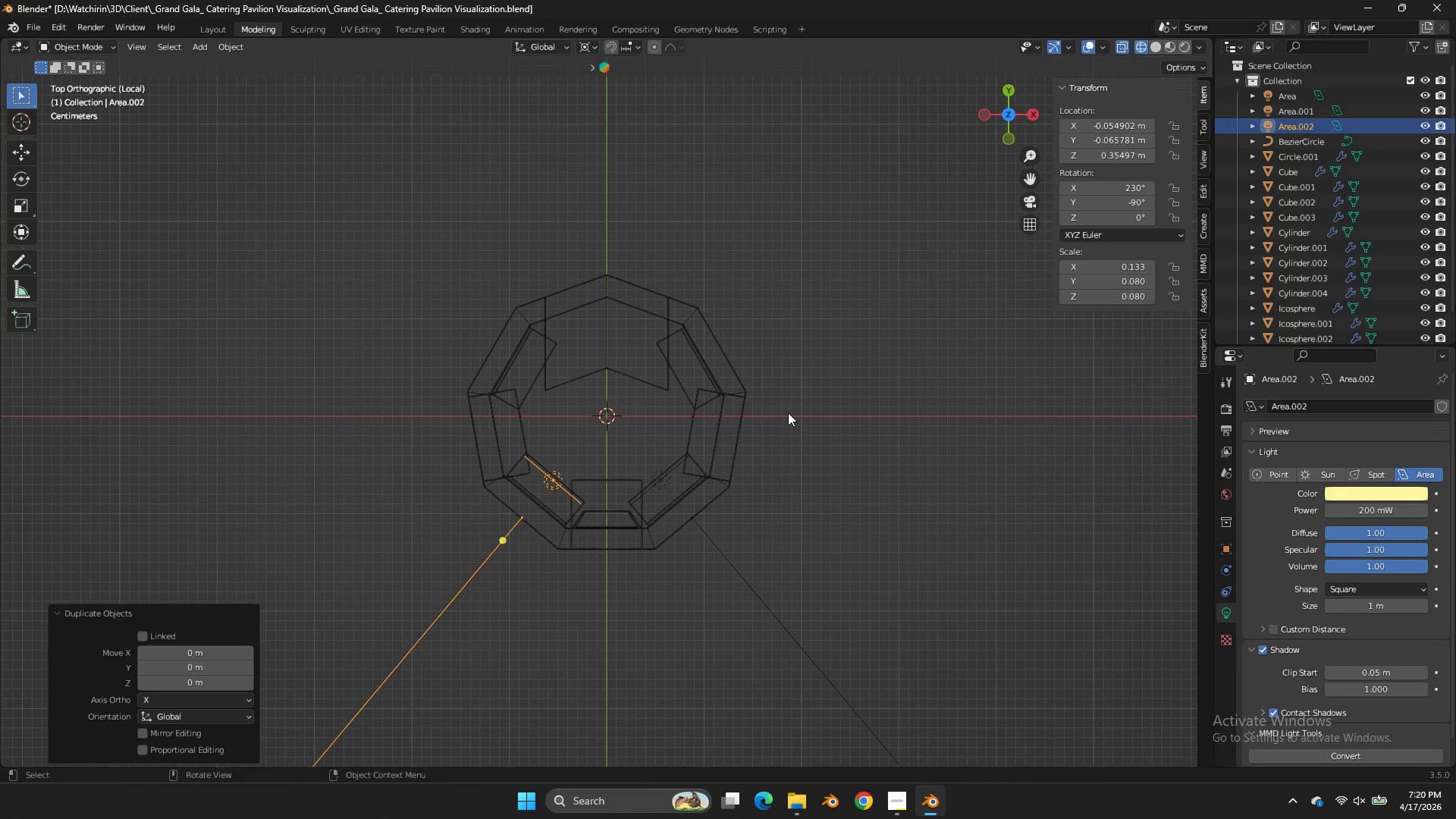 
key(R)
 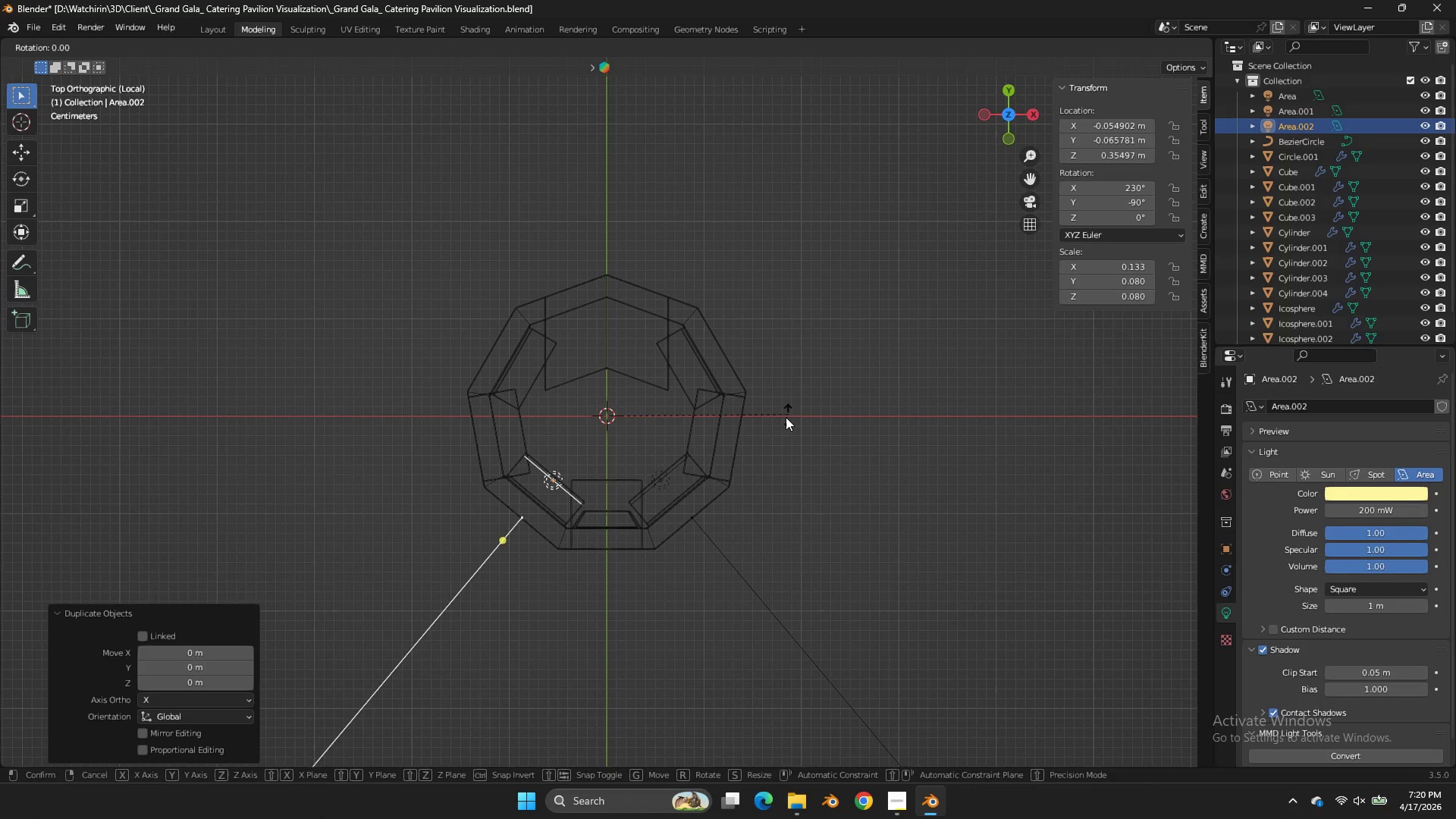 
hold_key(key=ControlLeft, duration=1.94)
left_click([621, 491])
 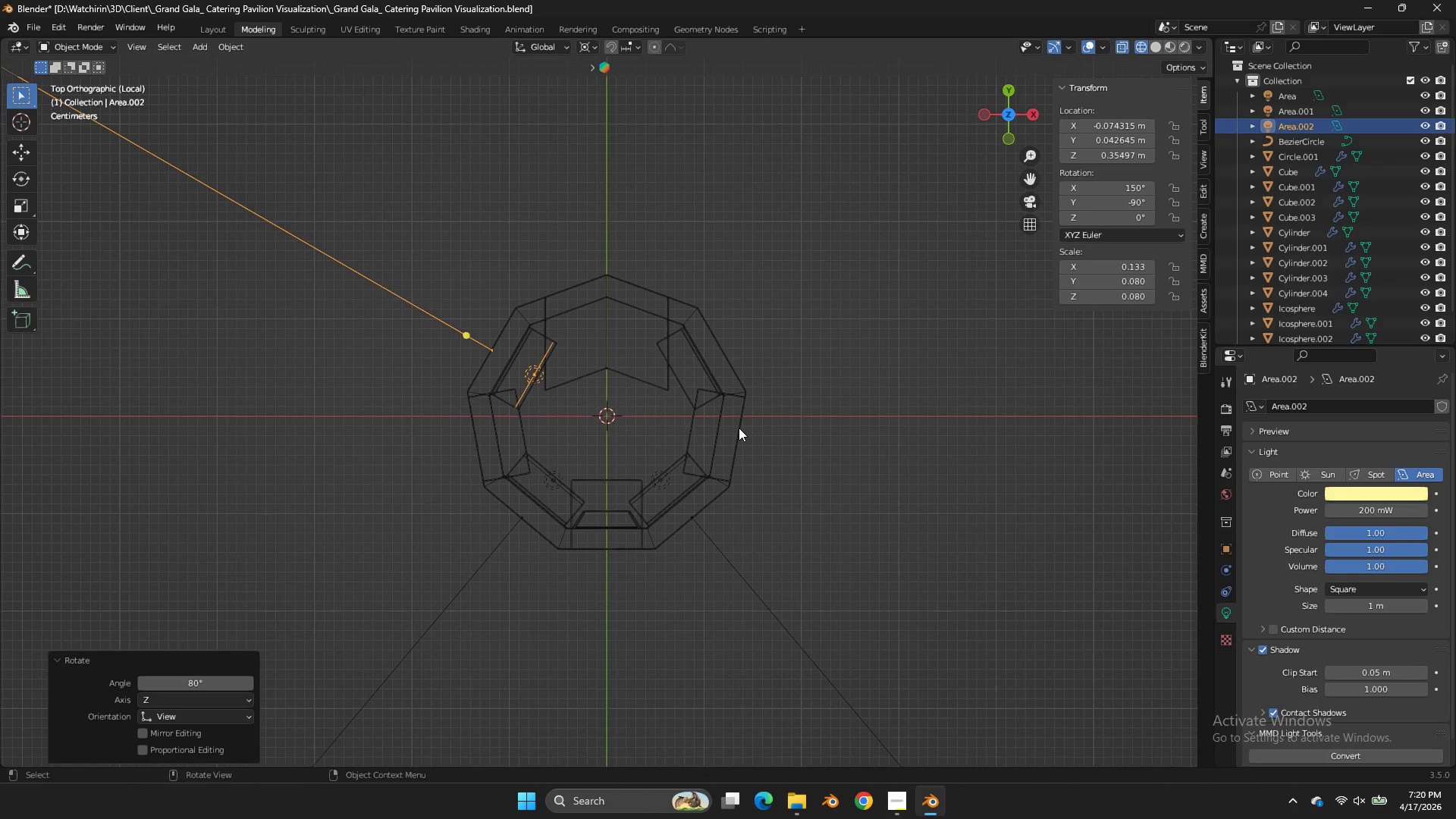 
key(Shift+D)
 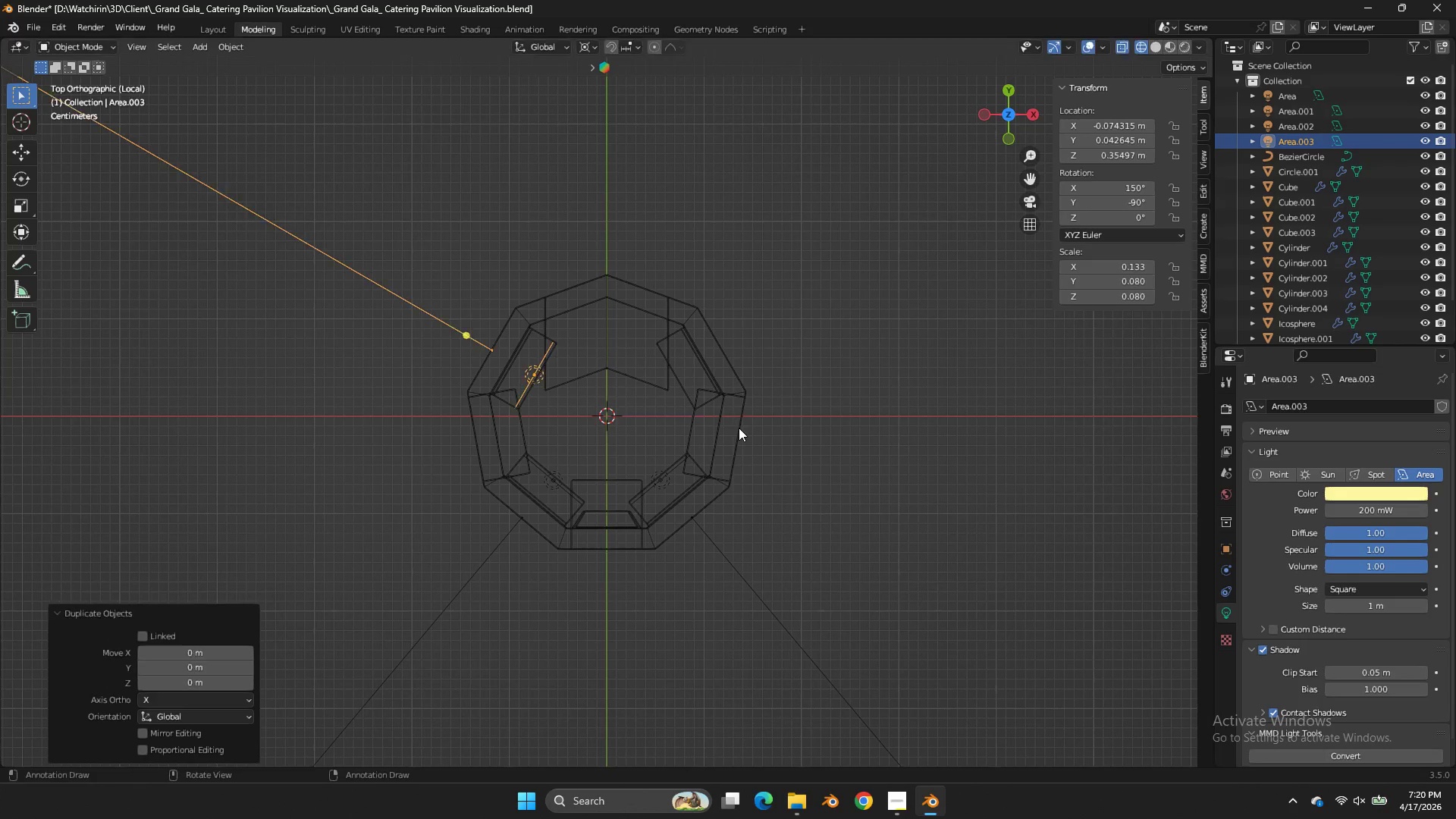 
right_click([739, 428])
 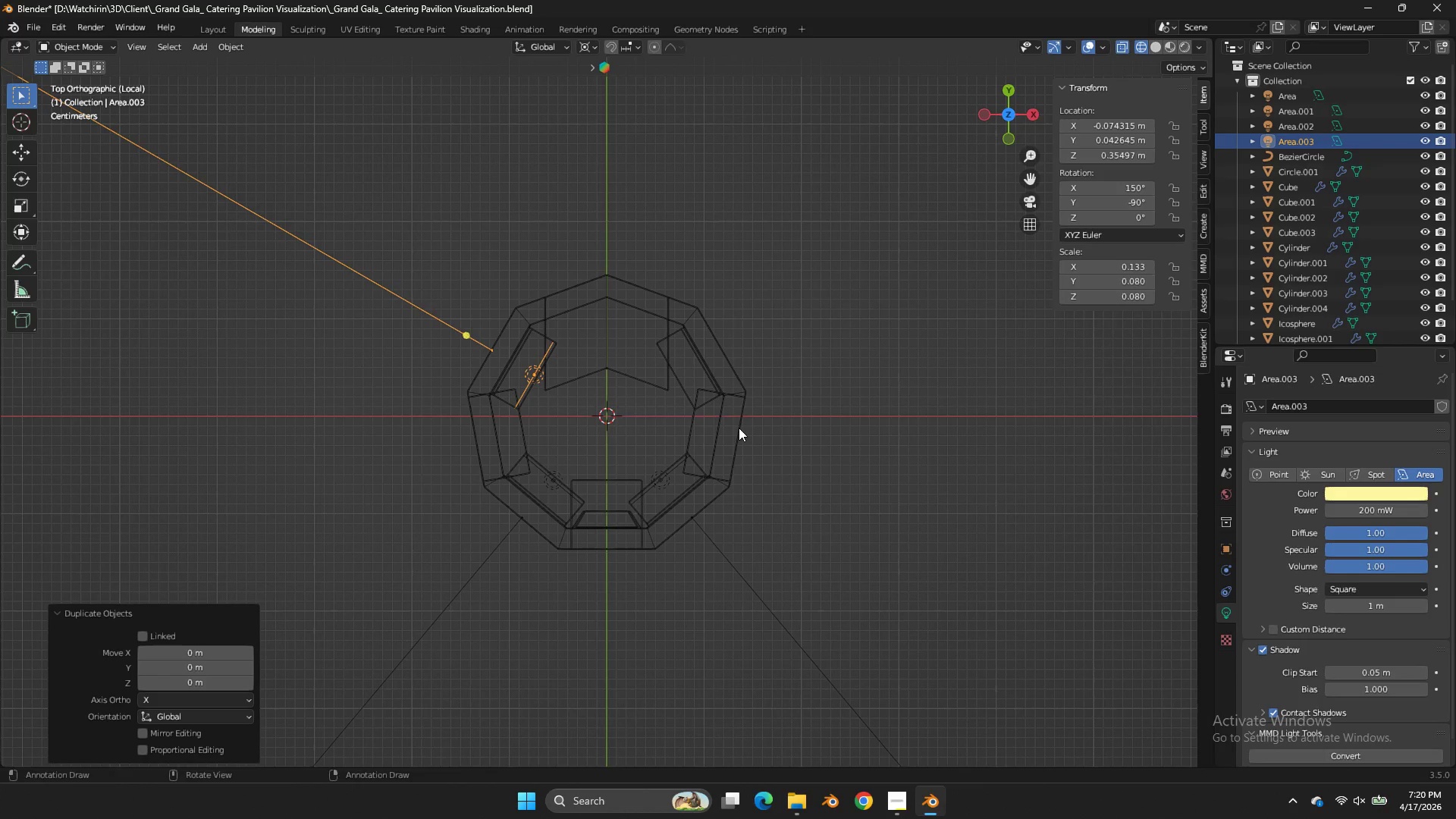 
key(R)
 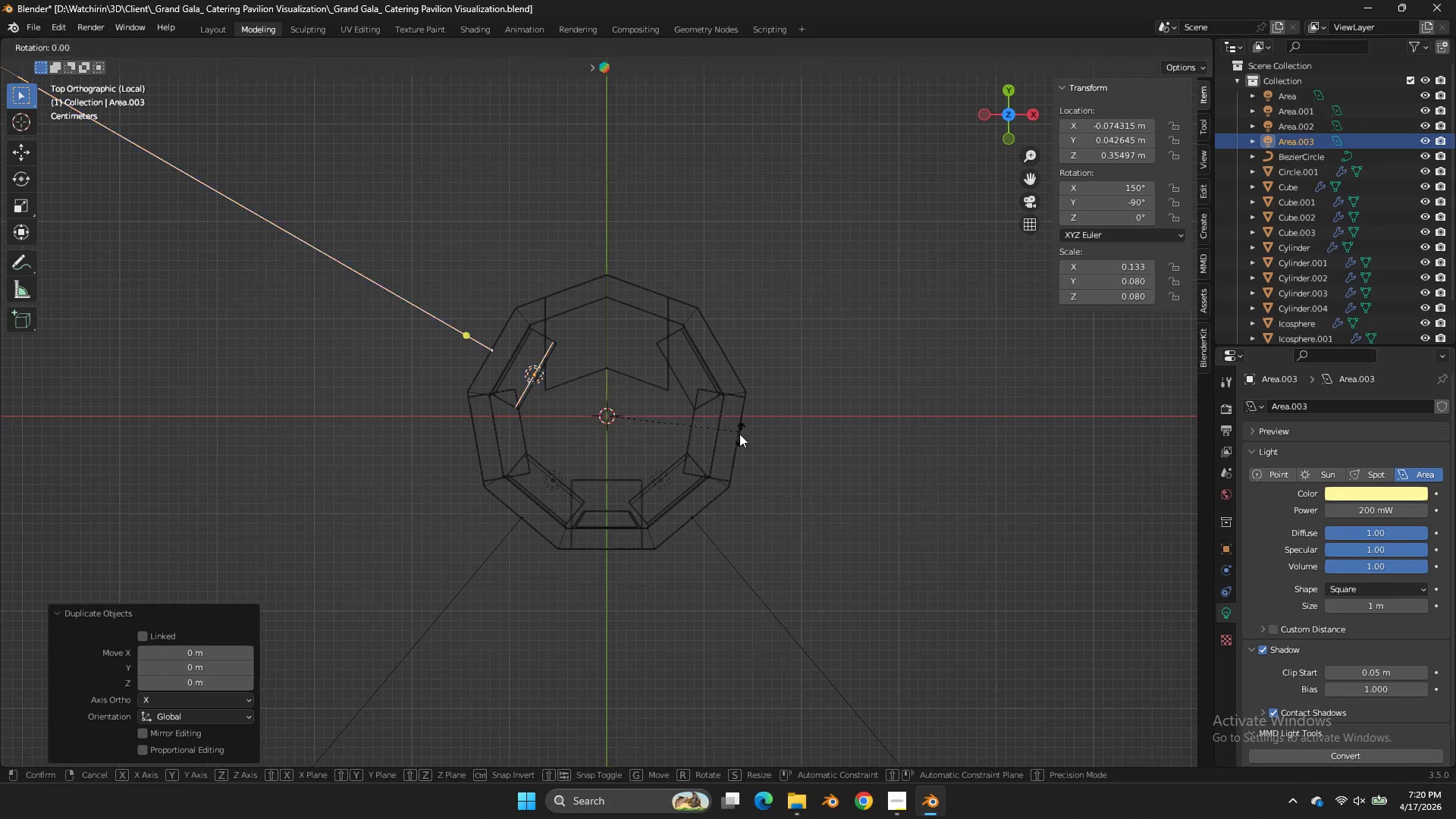 
hold_key(key=ControlLeft, duration=1.72)
double_click([547, 499])
 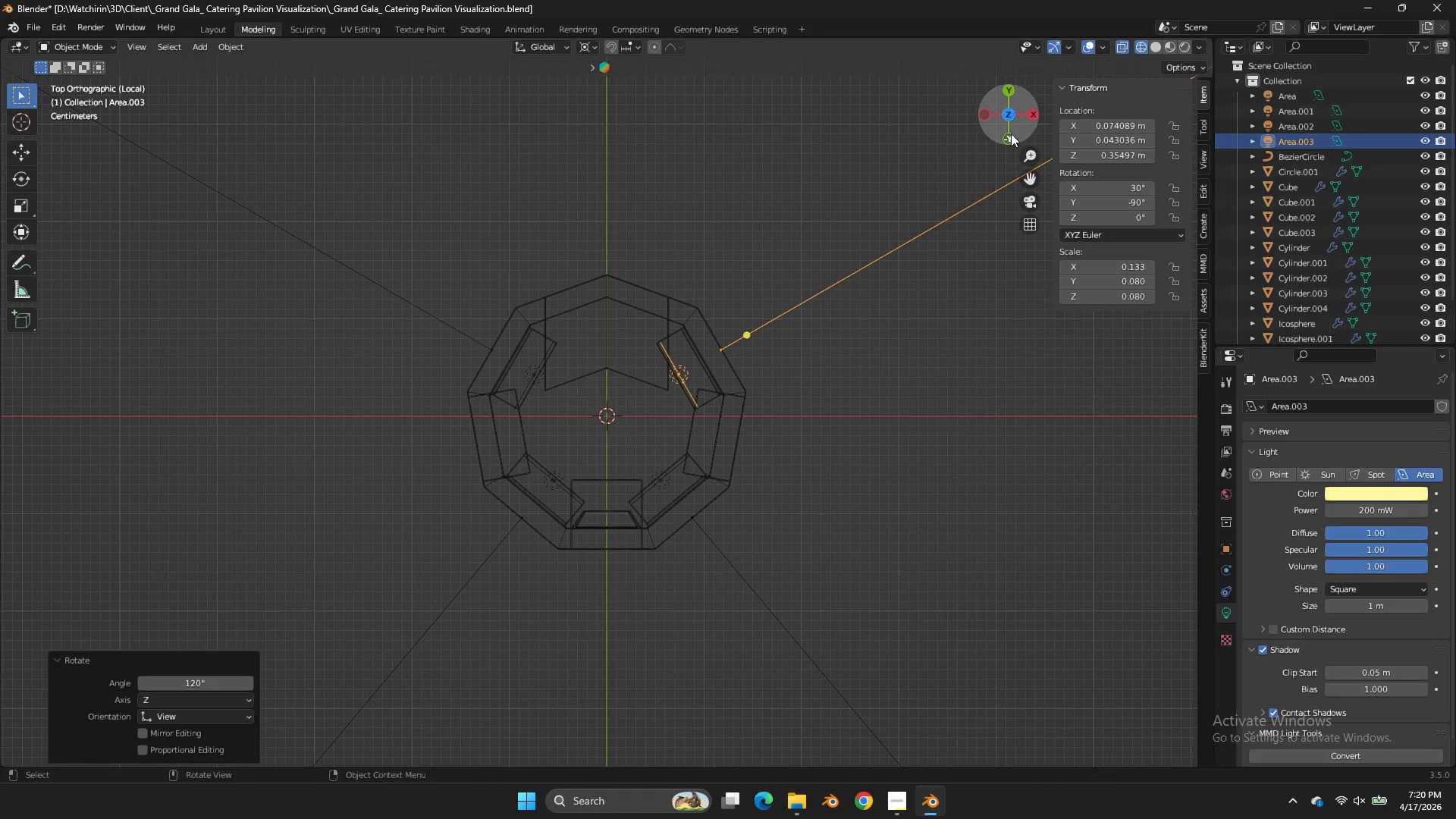 
left_click_drag(start_coordinate=[1011, 133], to_coordinate=[908, 725])
 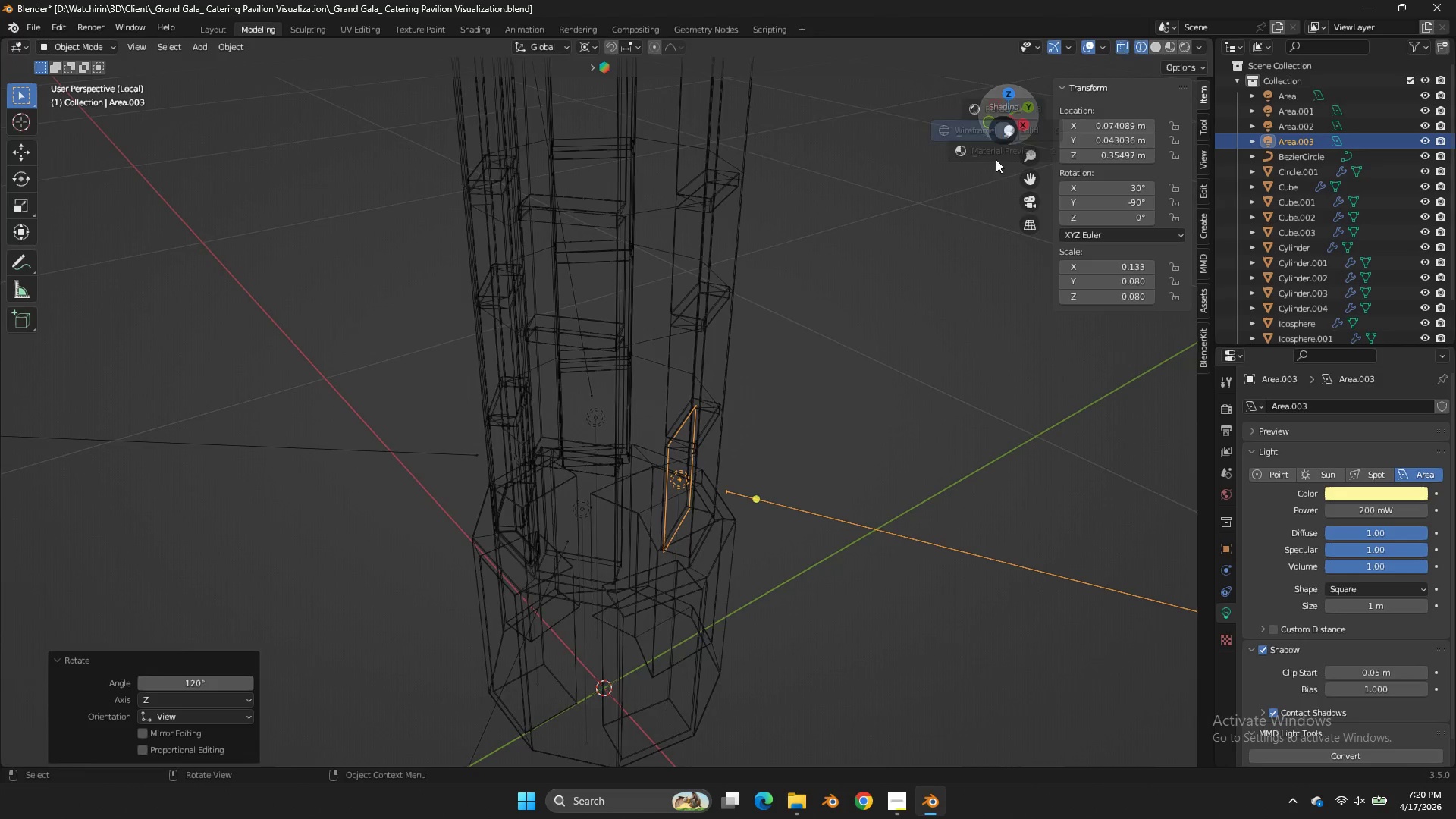 
key(Z)
 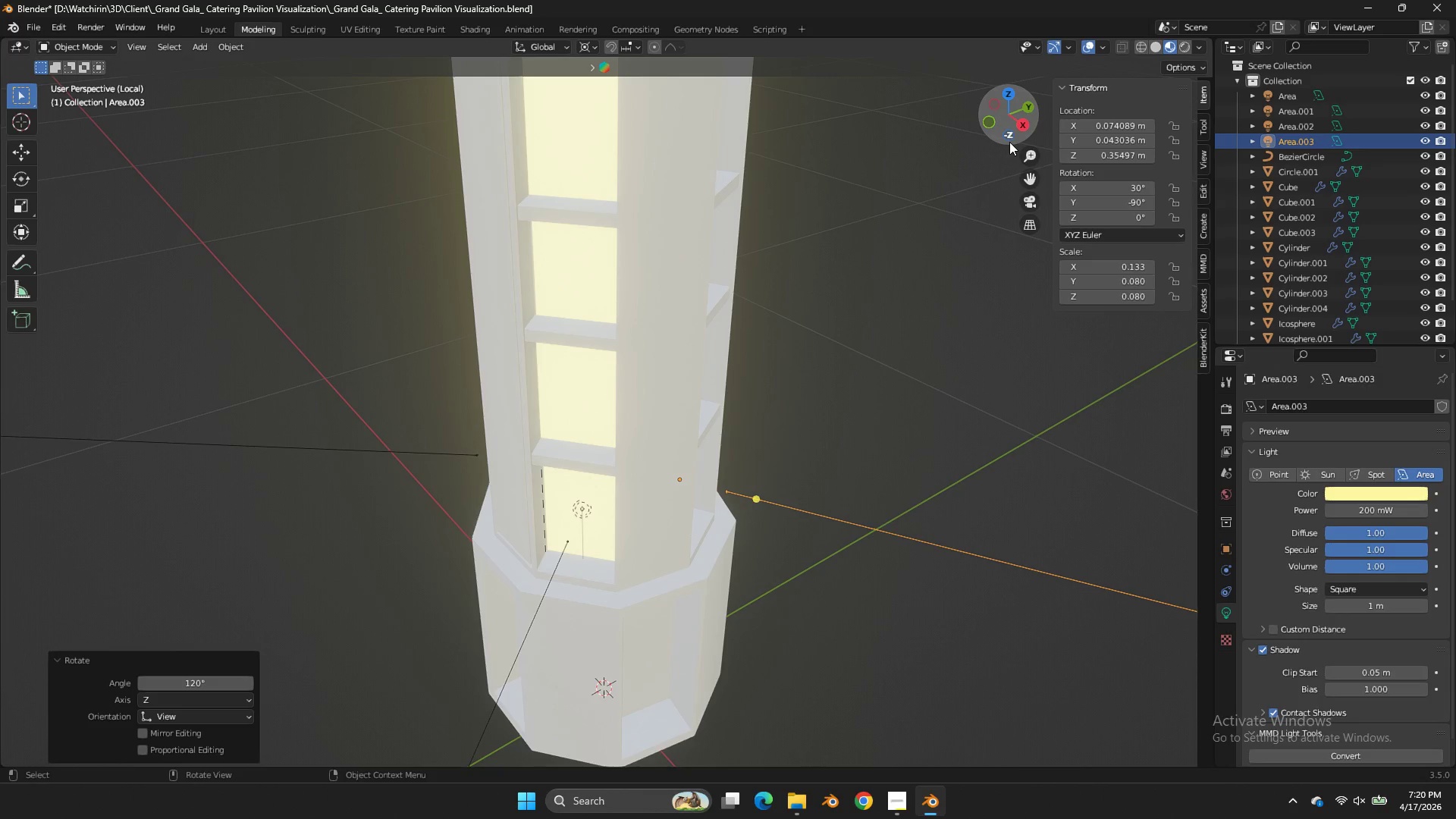 
left_click_drag(start_coordinate=[1012, 133], to_coordinate=[1139, 158])
 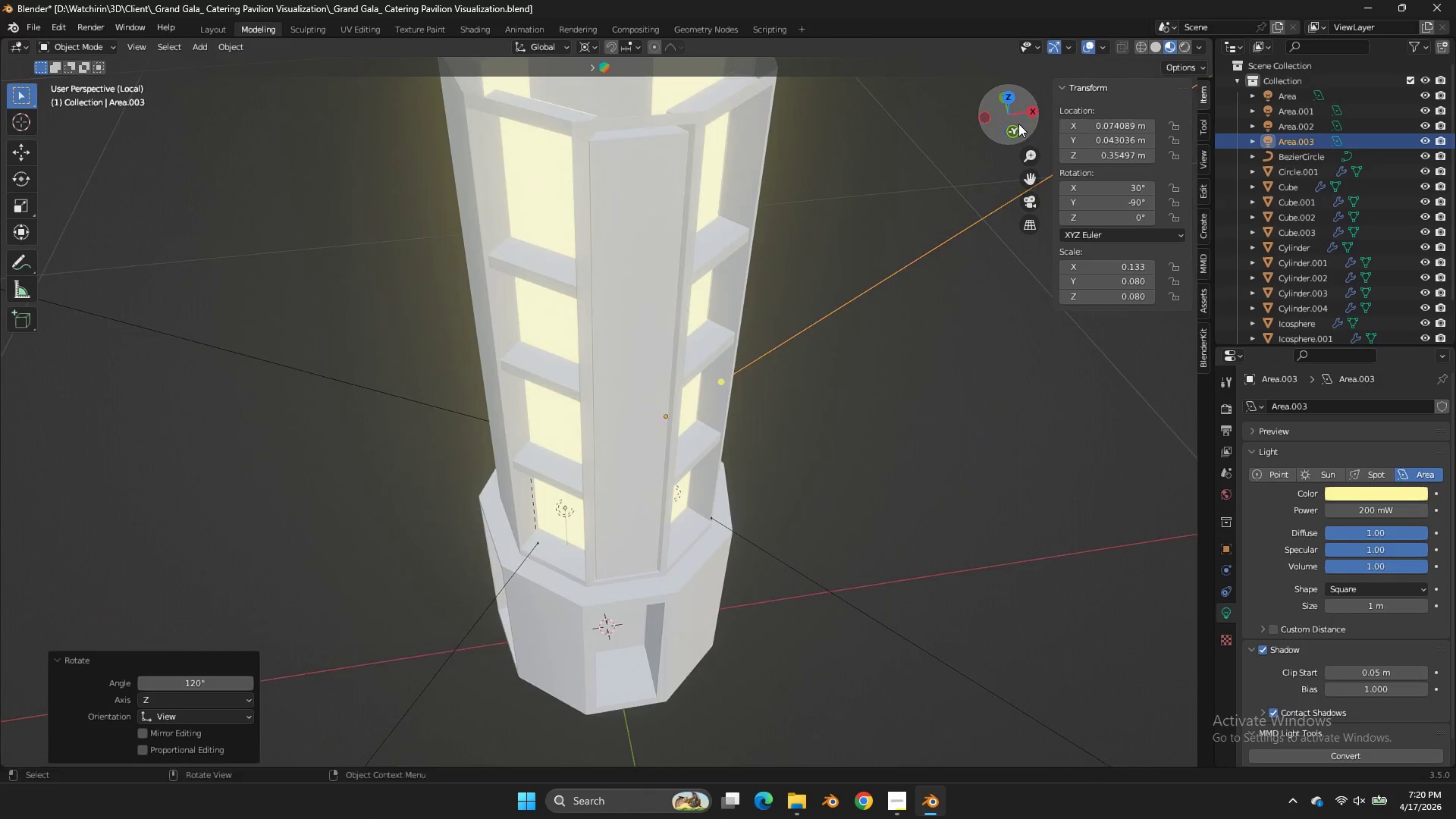 
left_click_drag(start_coordinate=[1018, 125], to_coordinate=[149, 753])
 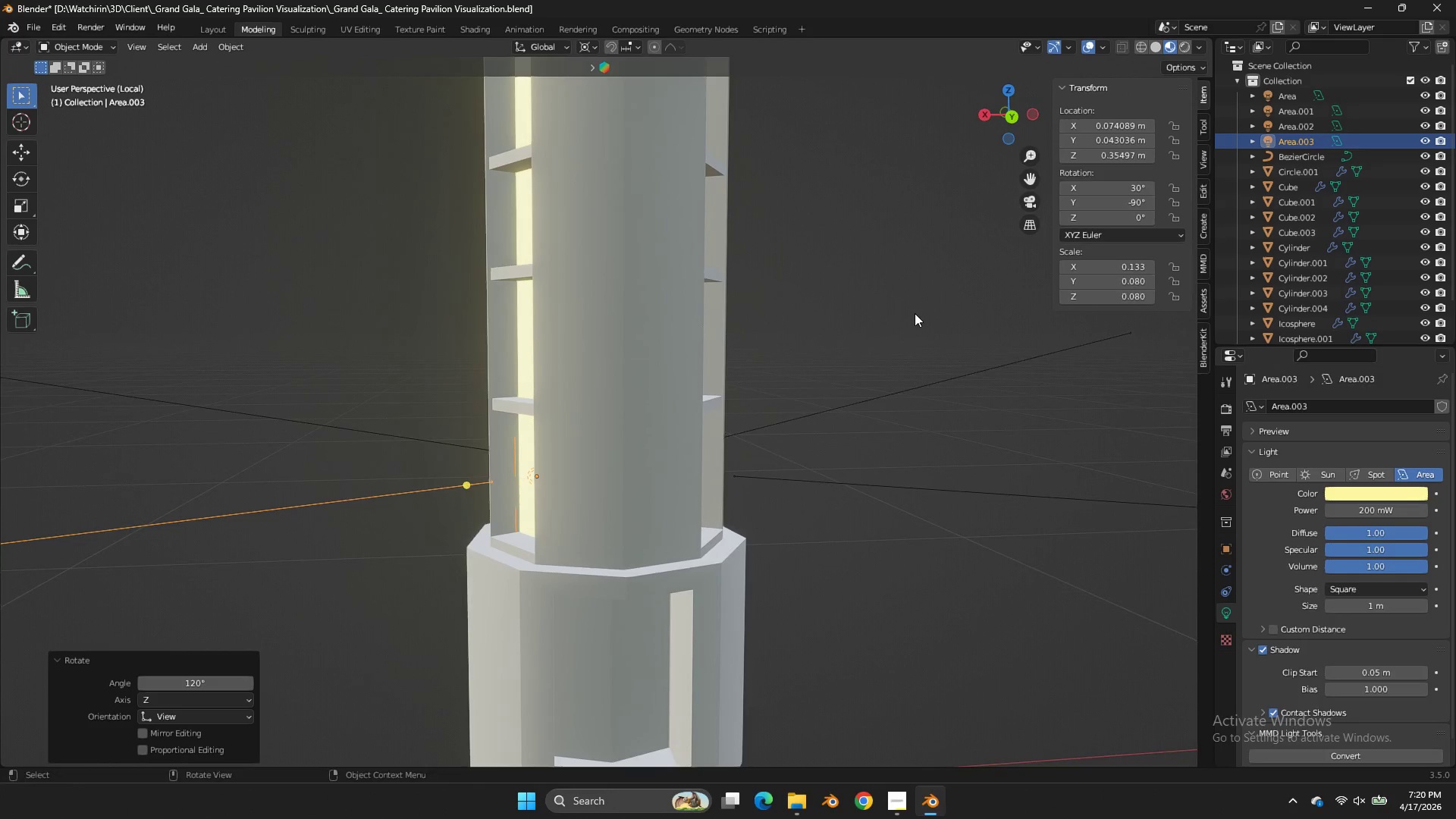 
hold_key(key=ShiftLeft, duration=1.41)
left_click_drag(start_coordinate=[912, 337], to_coordinate=[873, 494])
 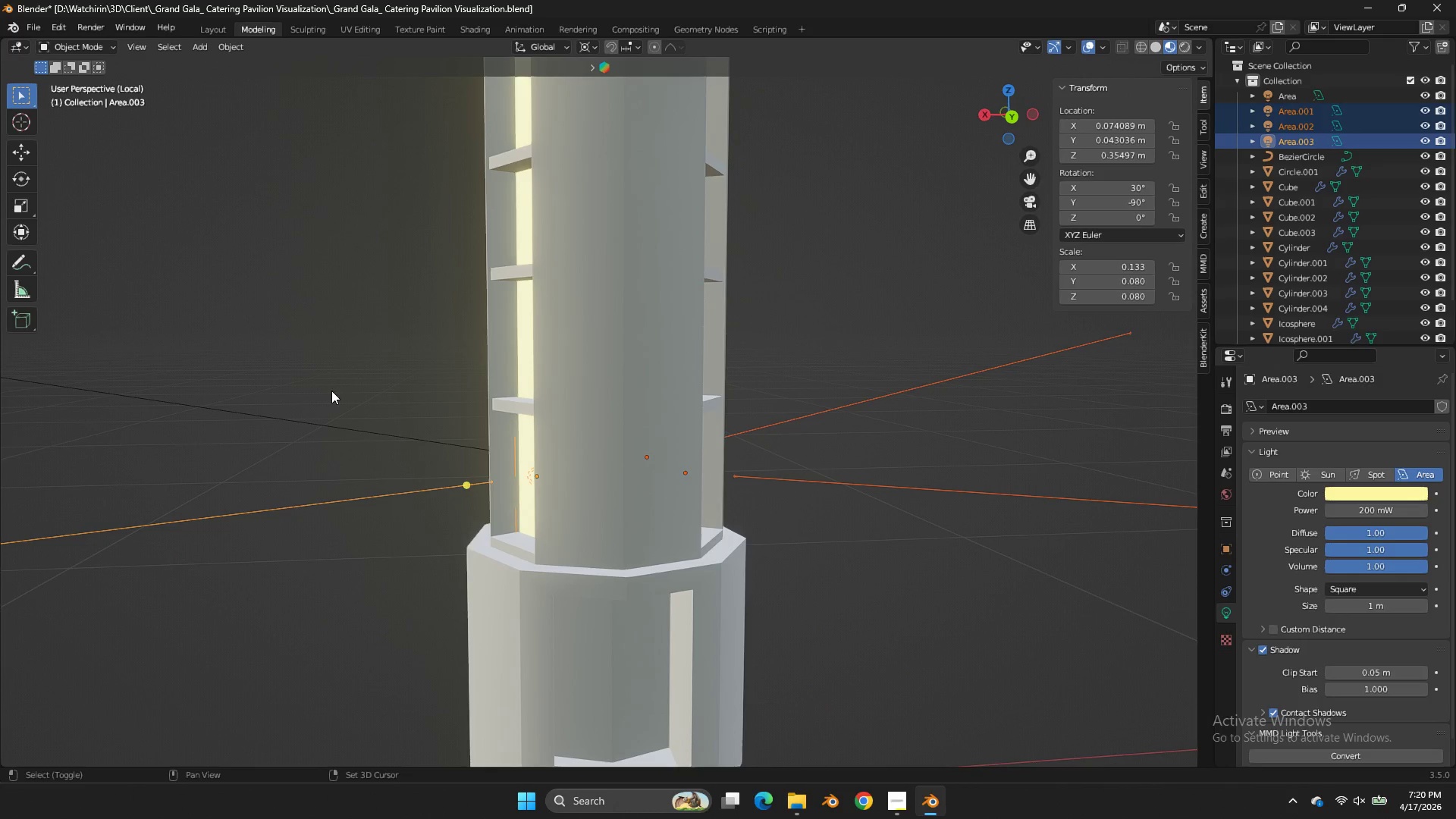 
left_click([335, 432])
 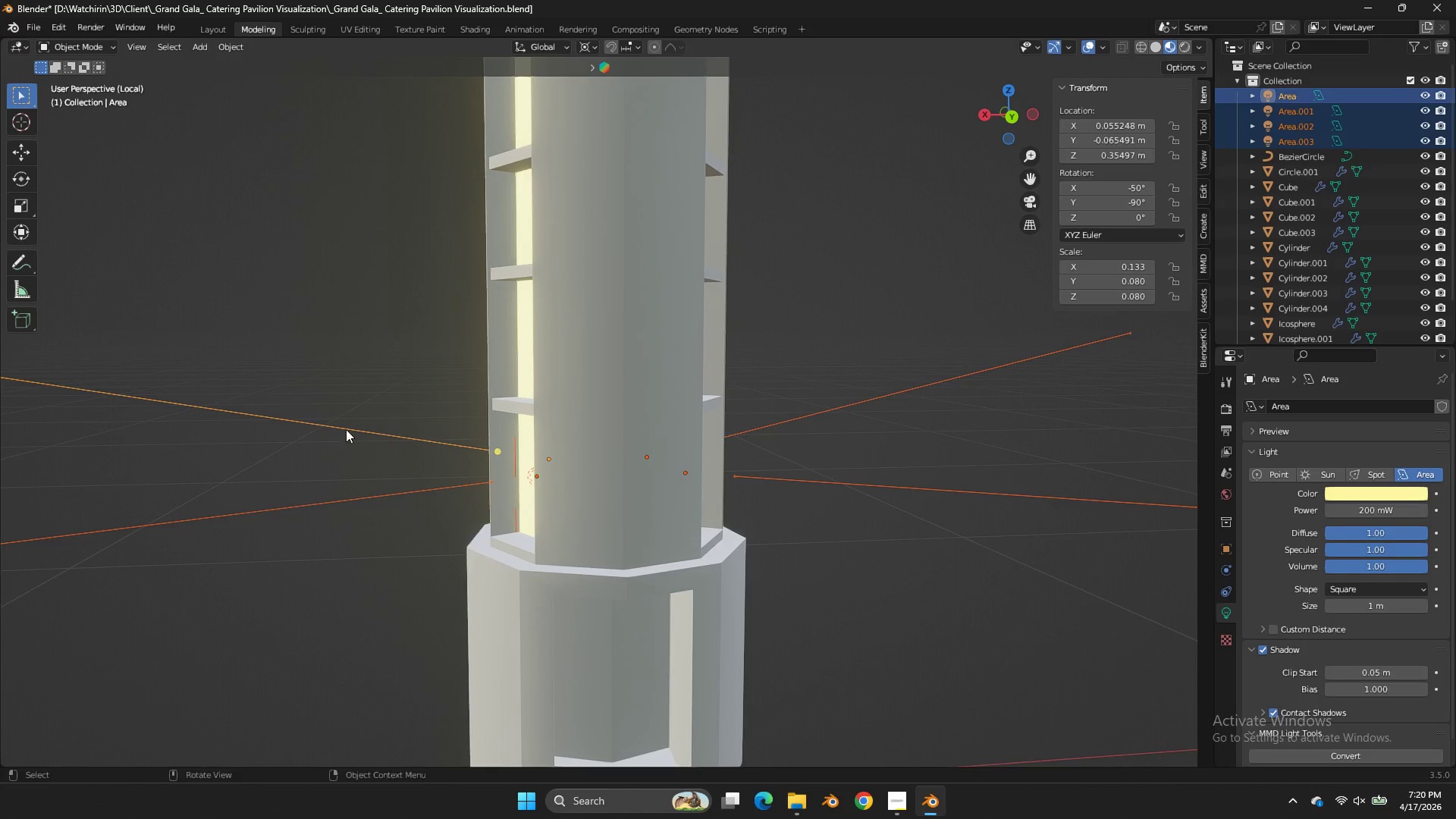 
scroll: coordinate [429, 431], scroll_direction: down, amount: 3.0
 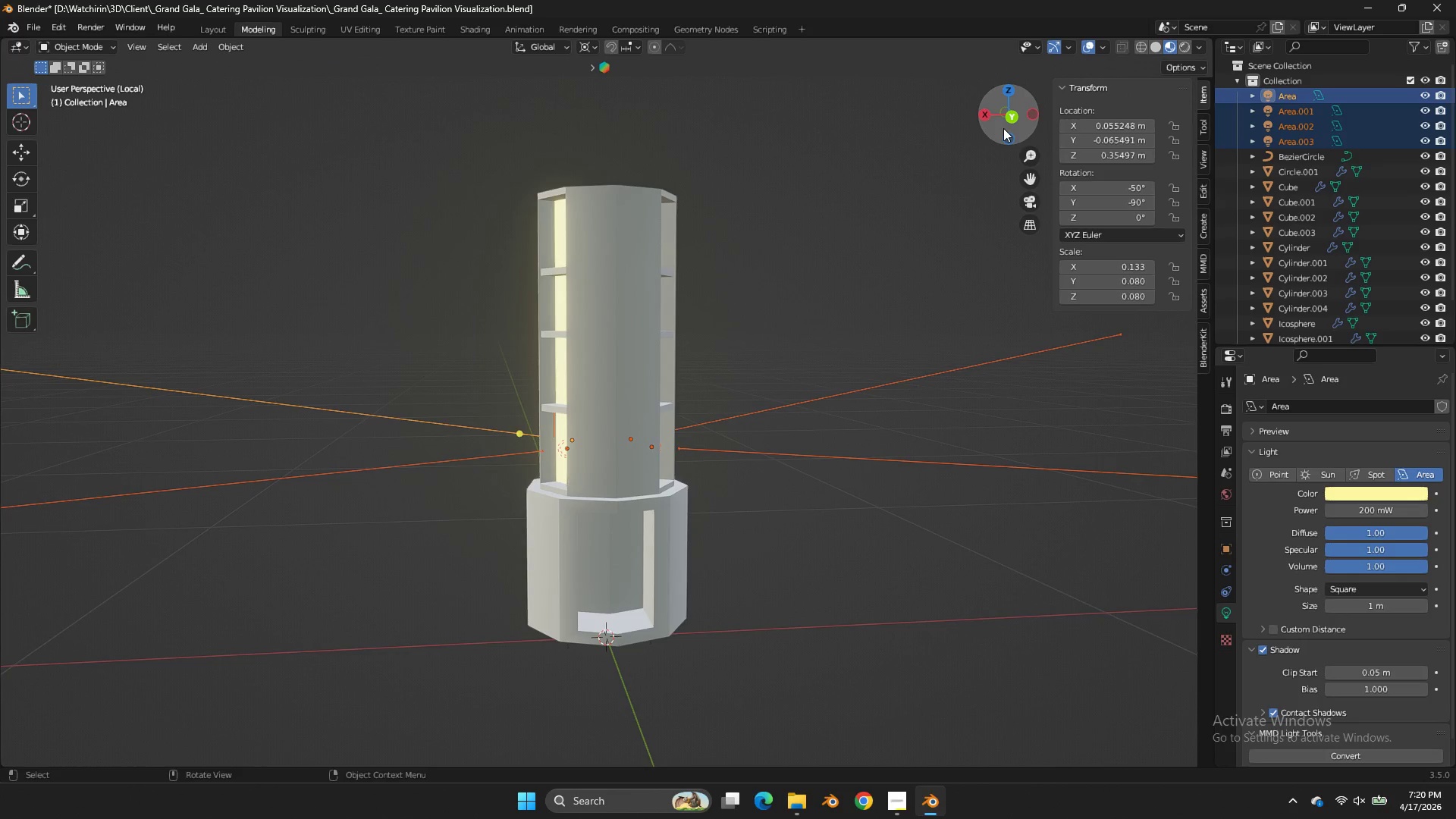 
double_click([1004, 127])
 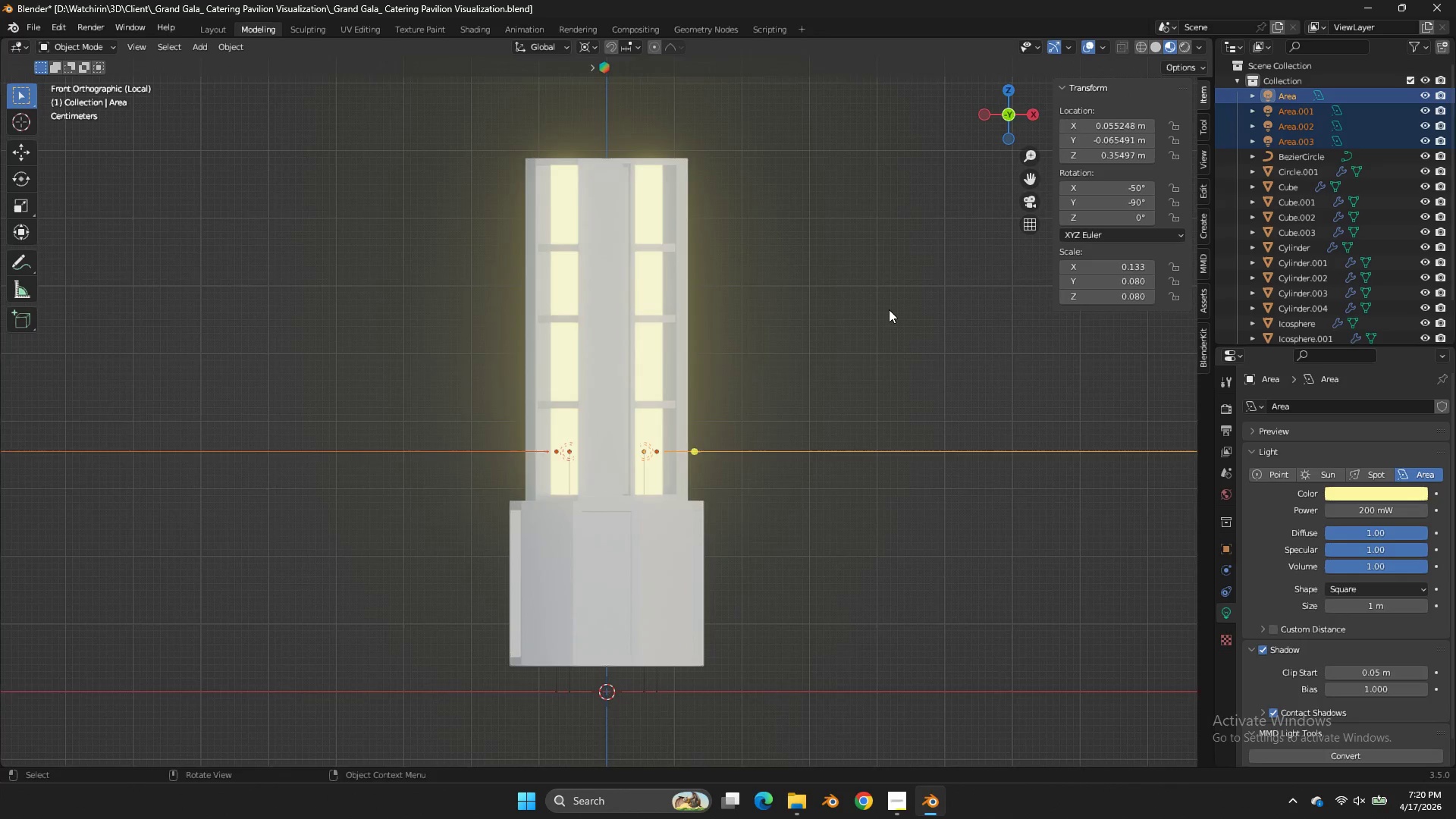 
scroll: coordinate [889, 309], scroll_direction: up, amount: 3.0
 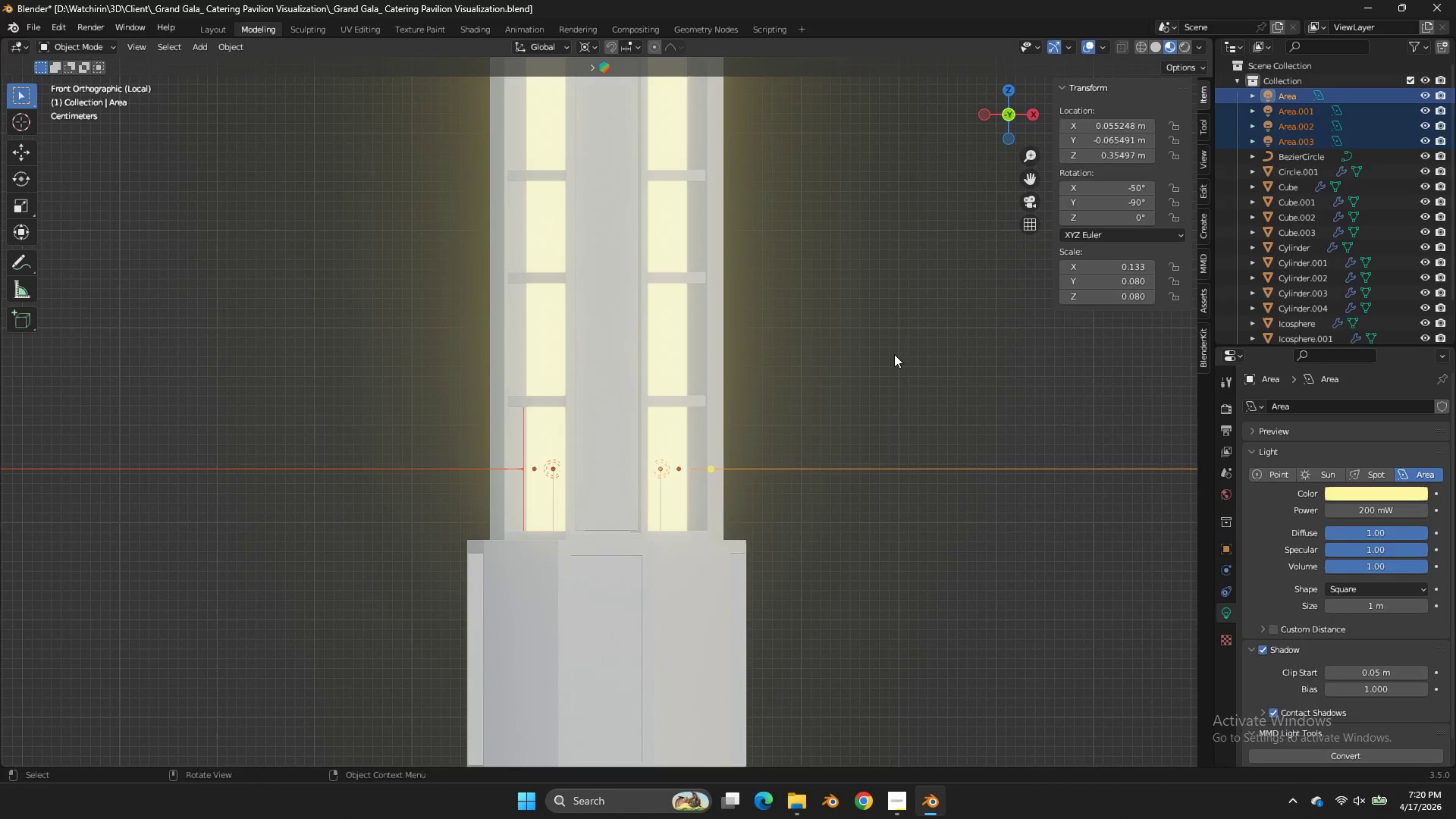 
type(zDz)
 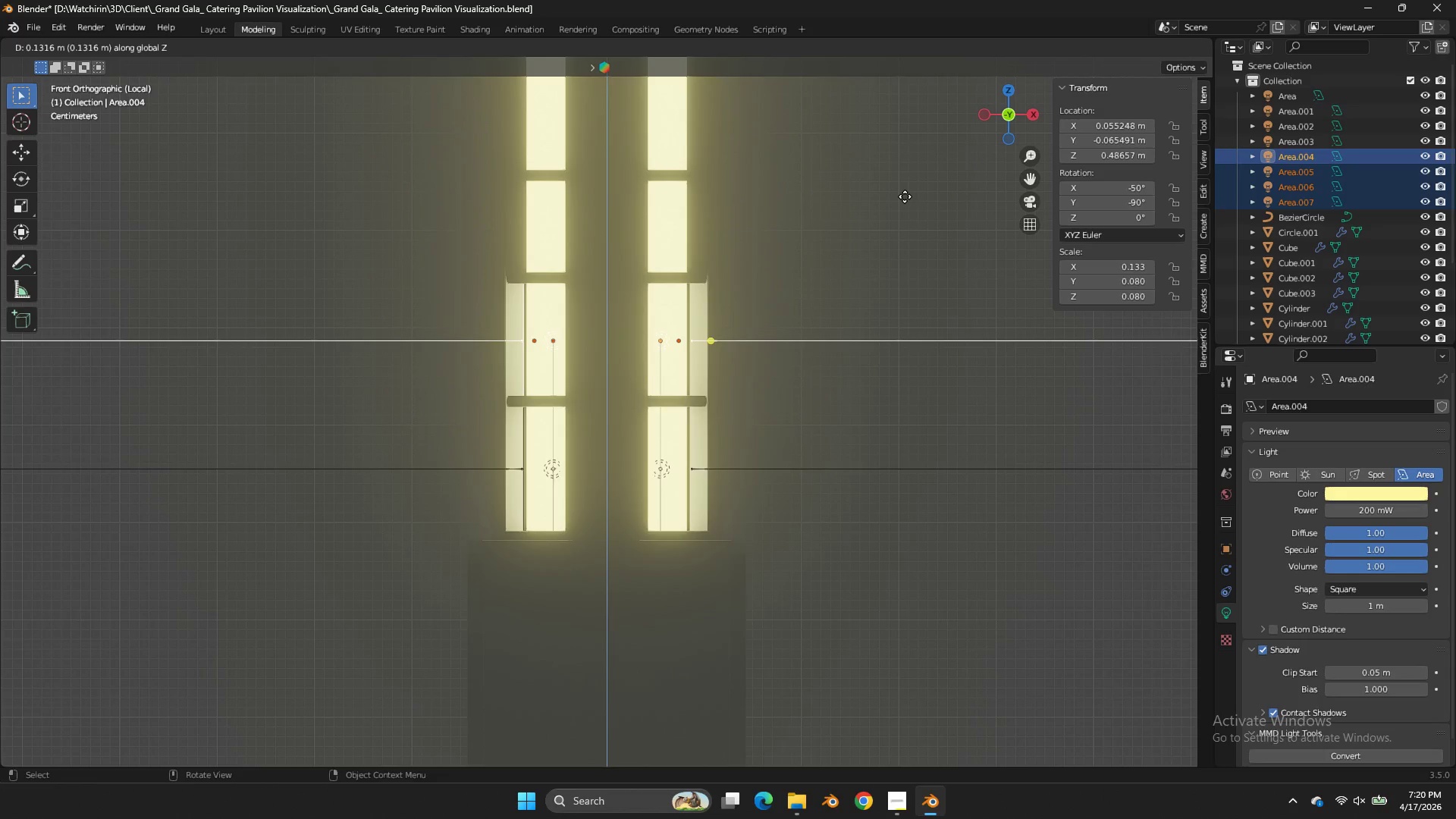 
double_click([905, 198])
 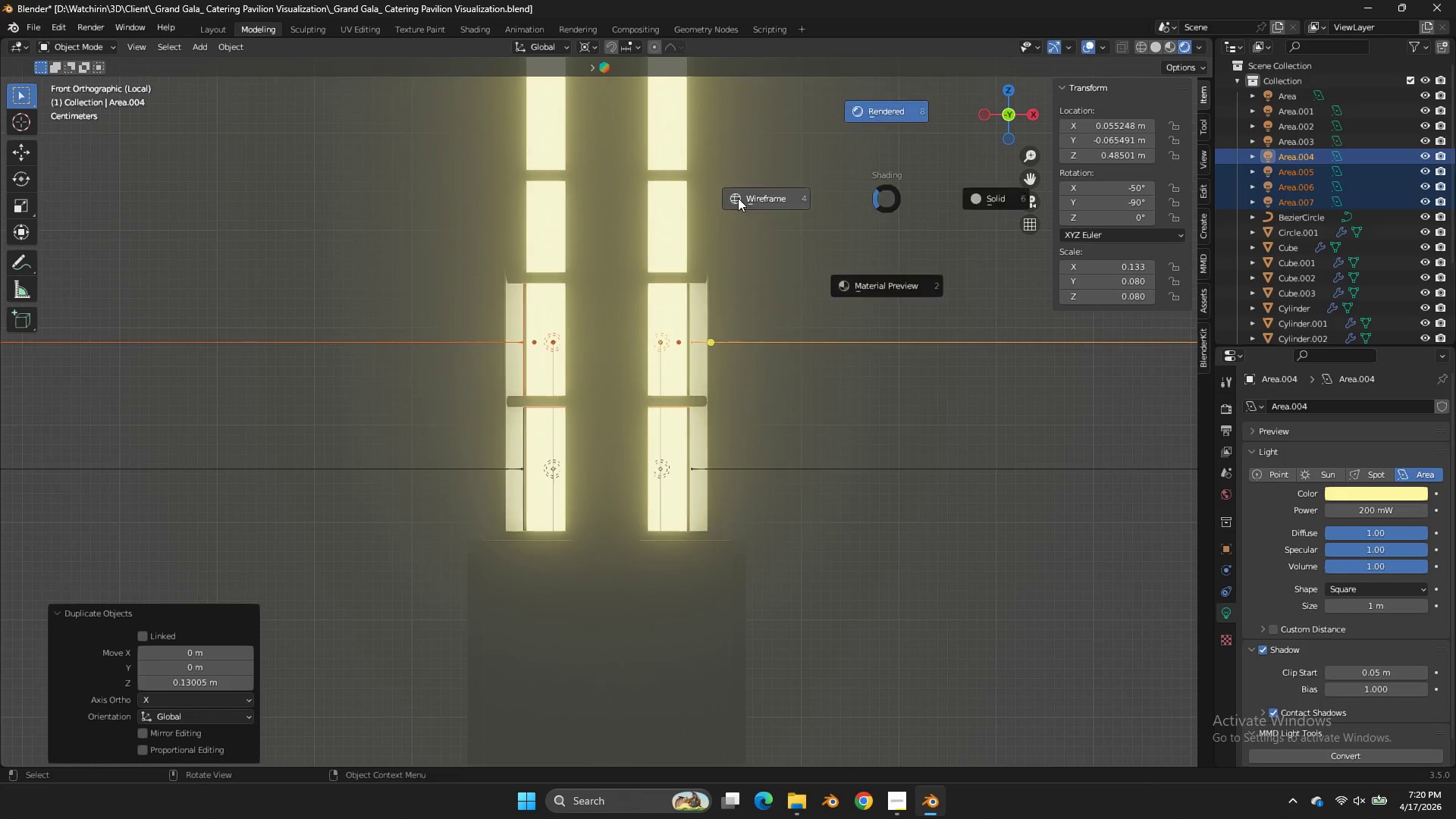 
type(zDz)
 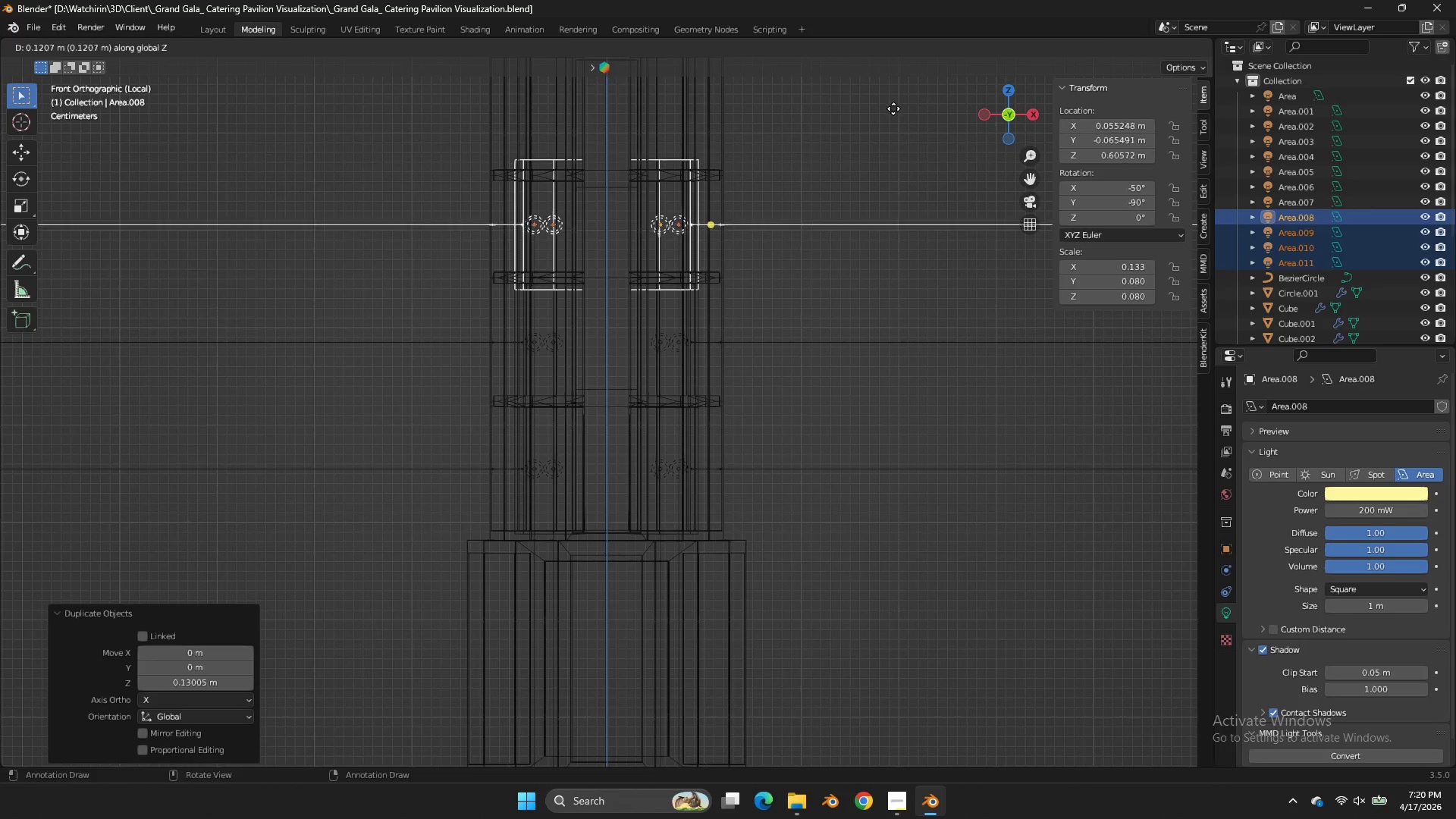 
left_click([894, 110])
 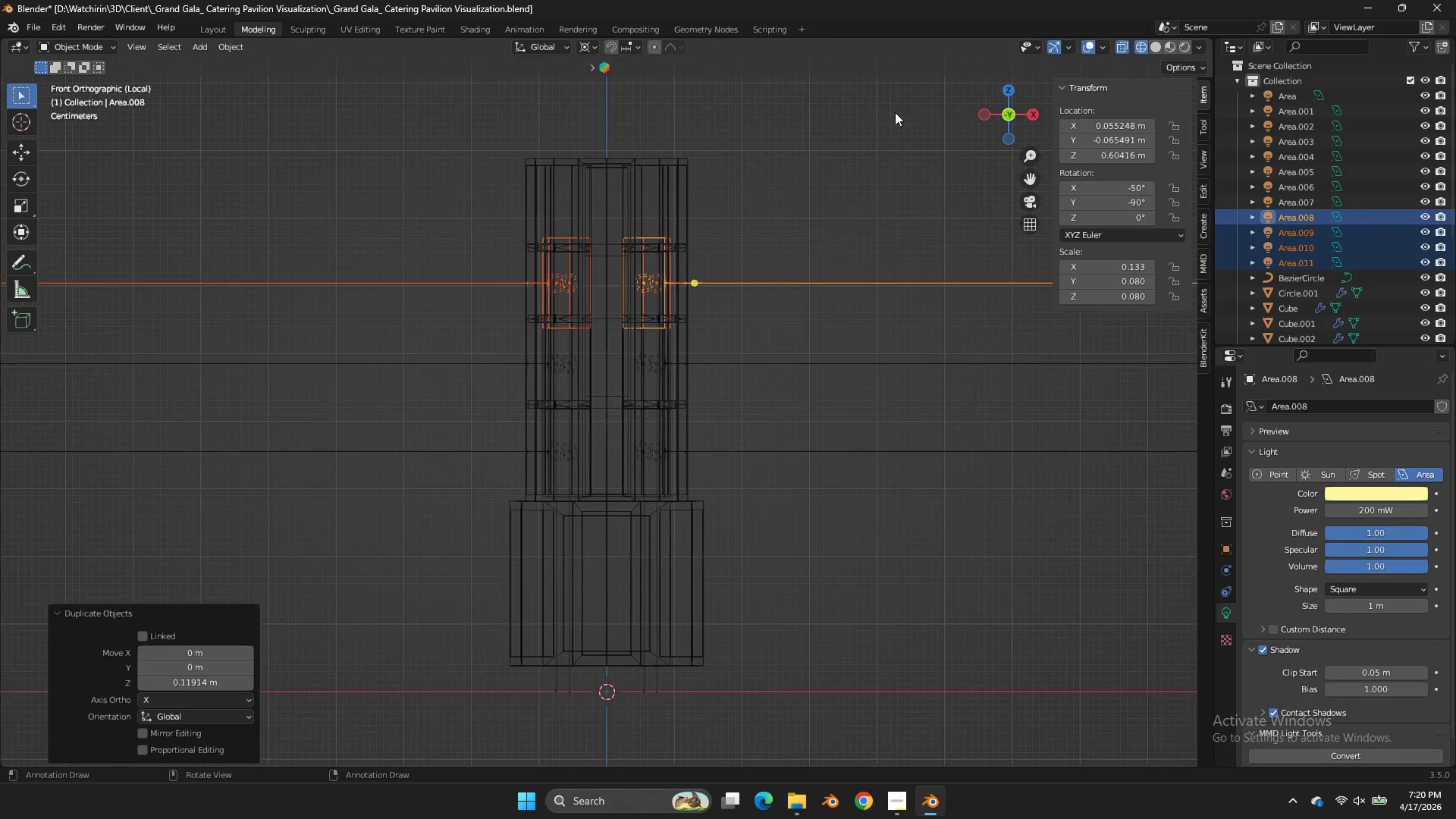 
key(Z)
 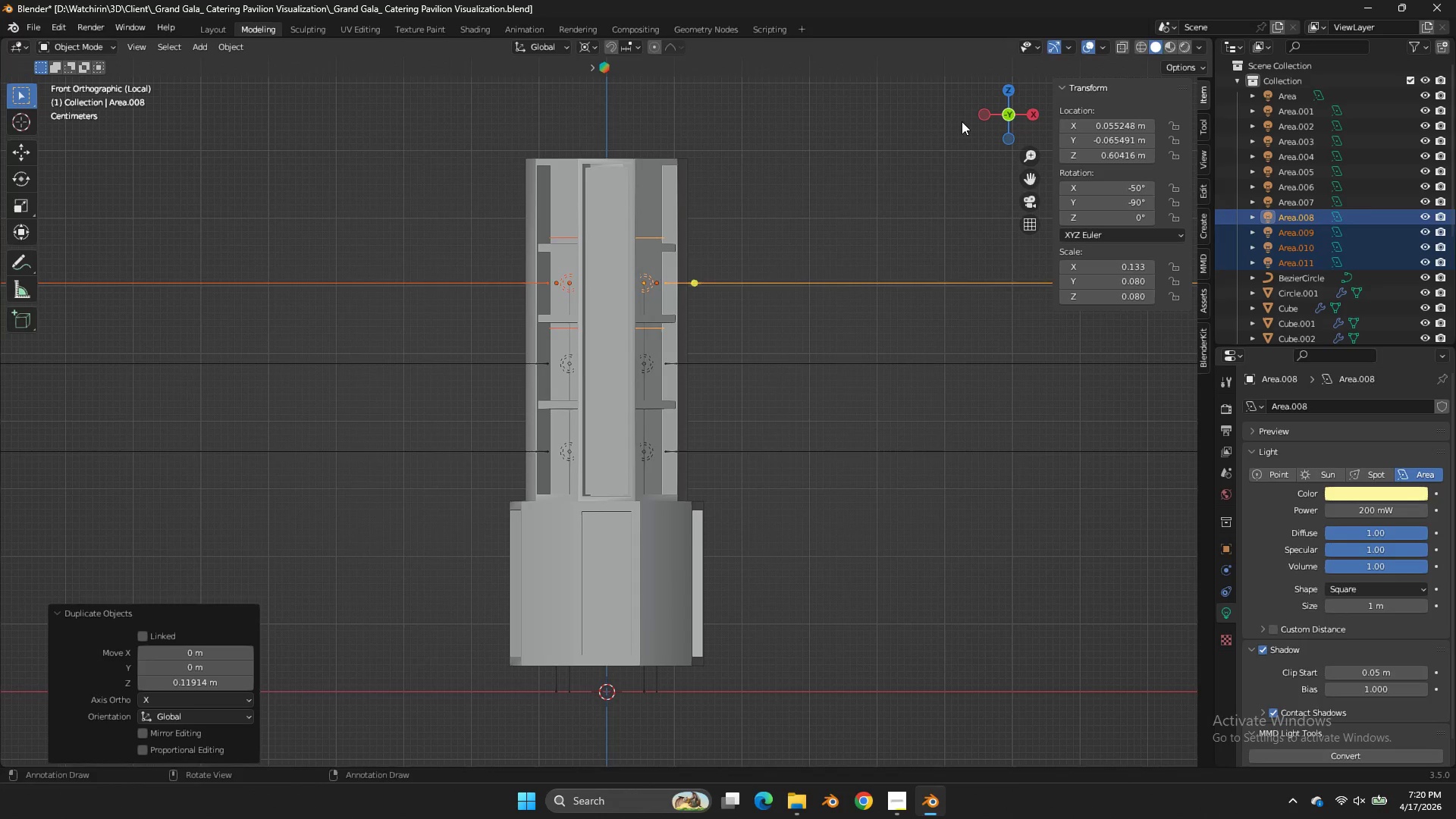 
scroll: coordinate [894, 110], scroll_direction: down, amount: 2.0
 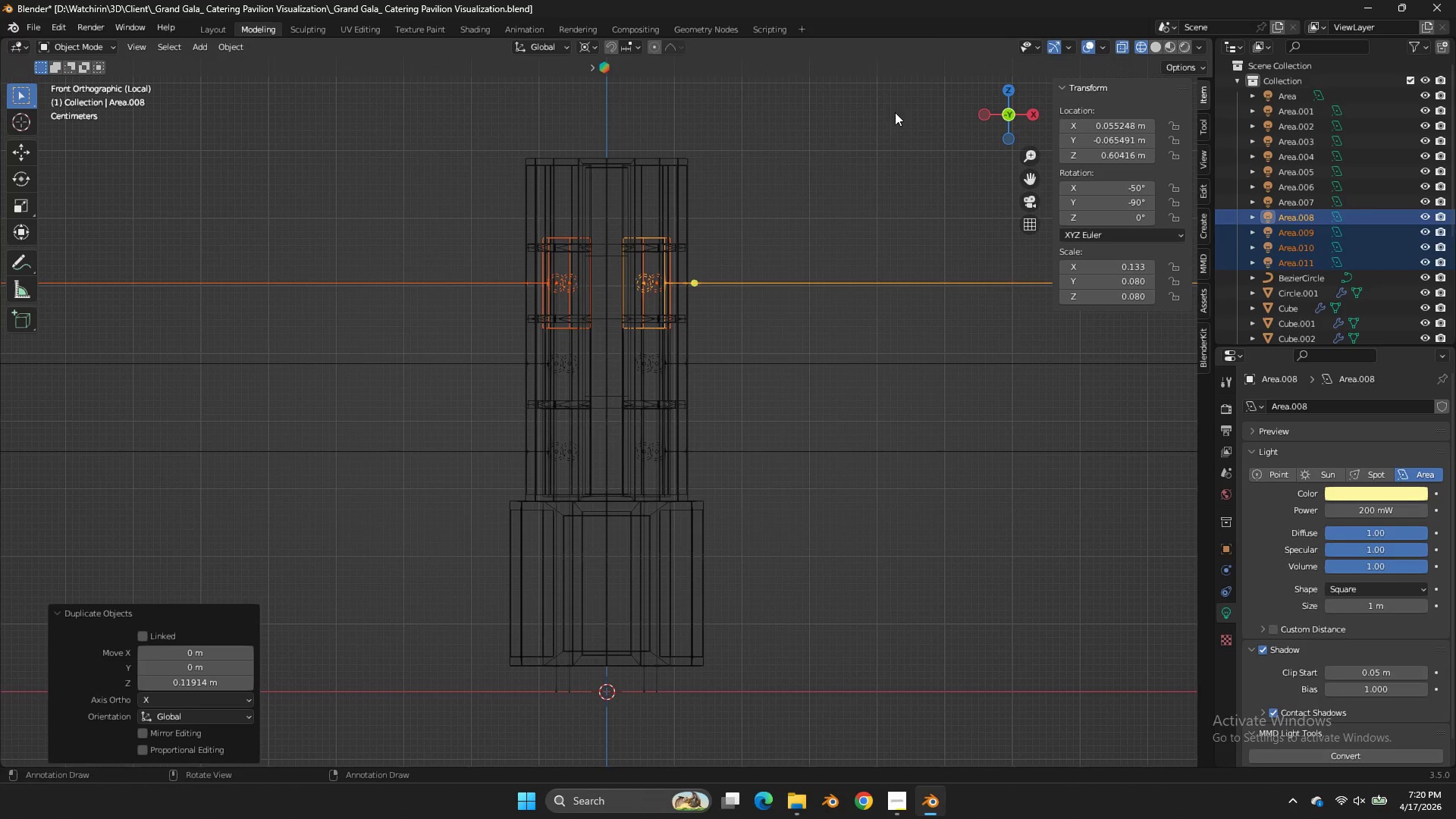 
type(sz)
 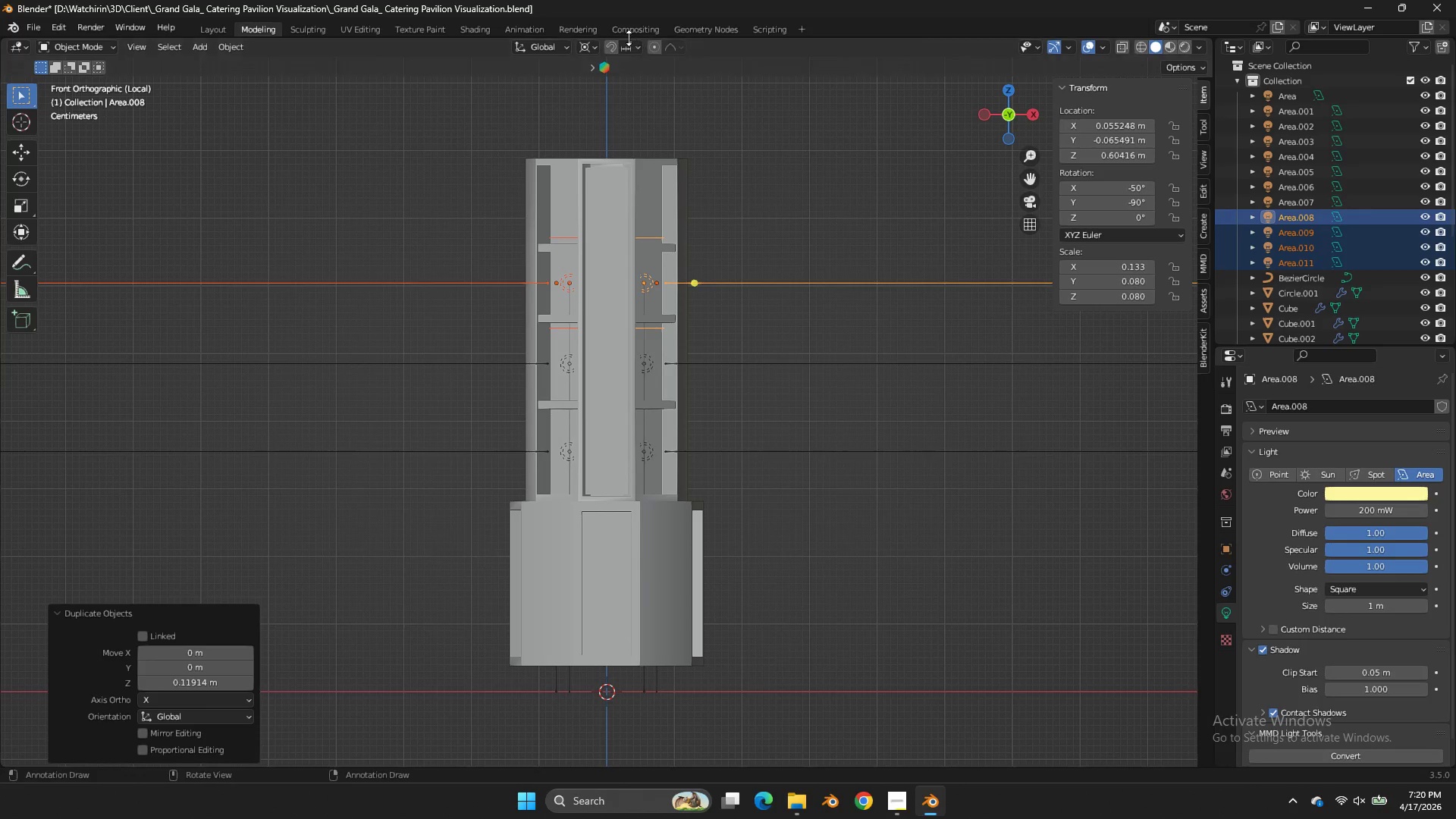 
left_click([593, 43])
 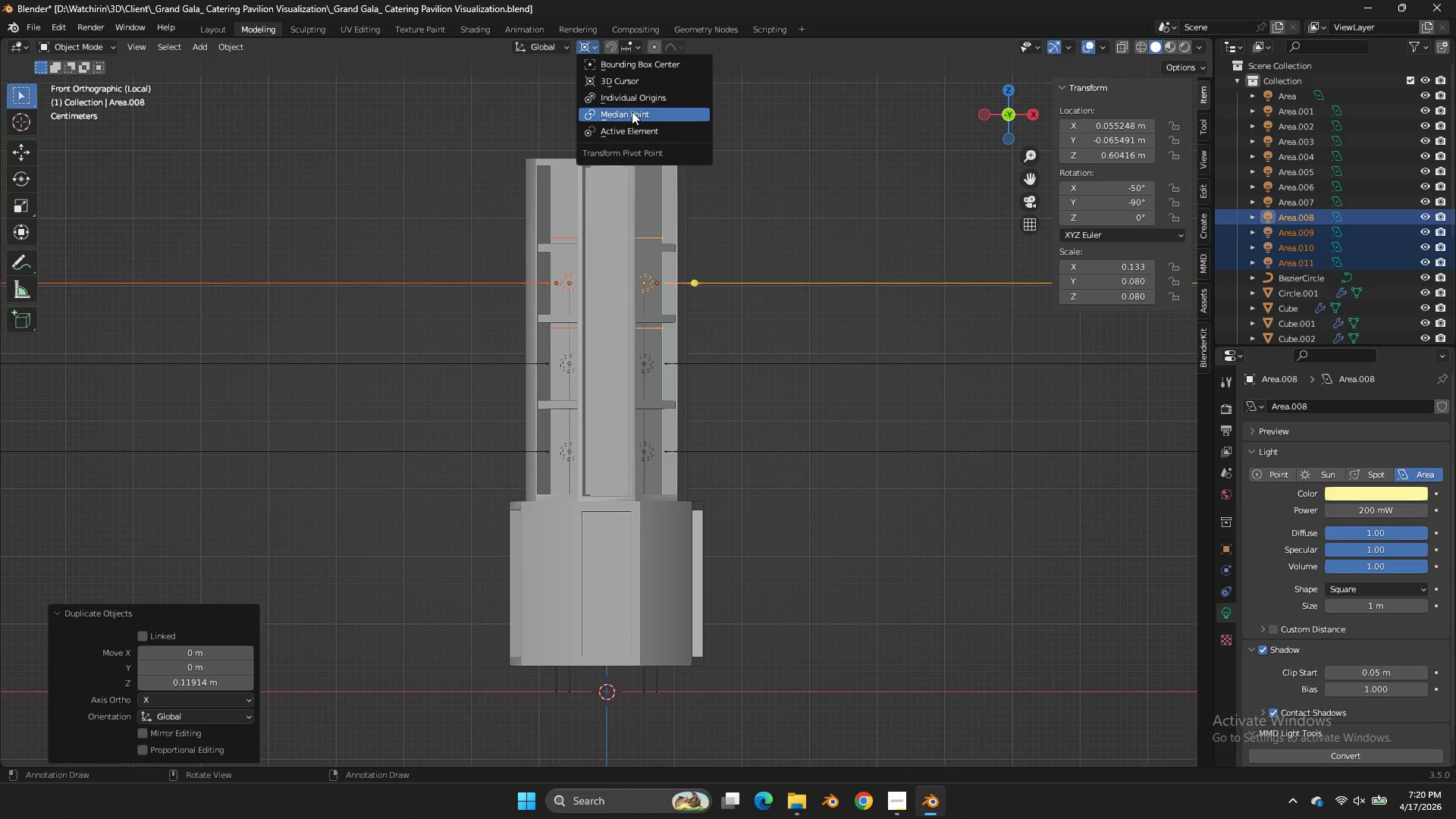 
left_click([632, 112])
 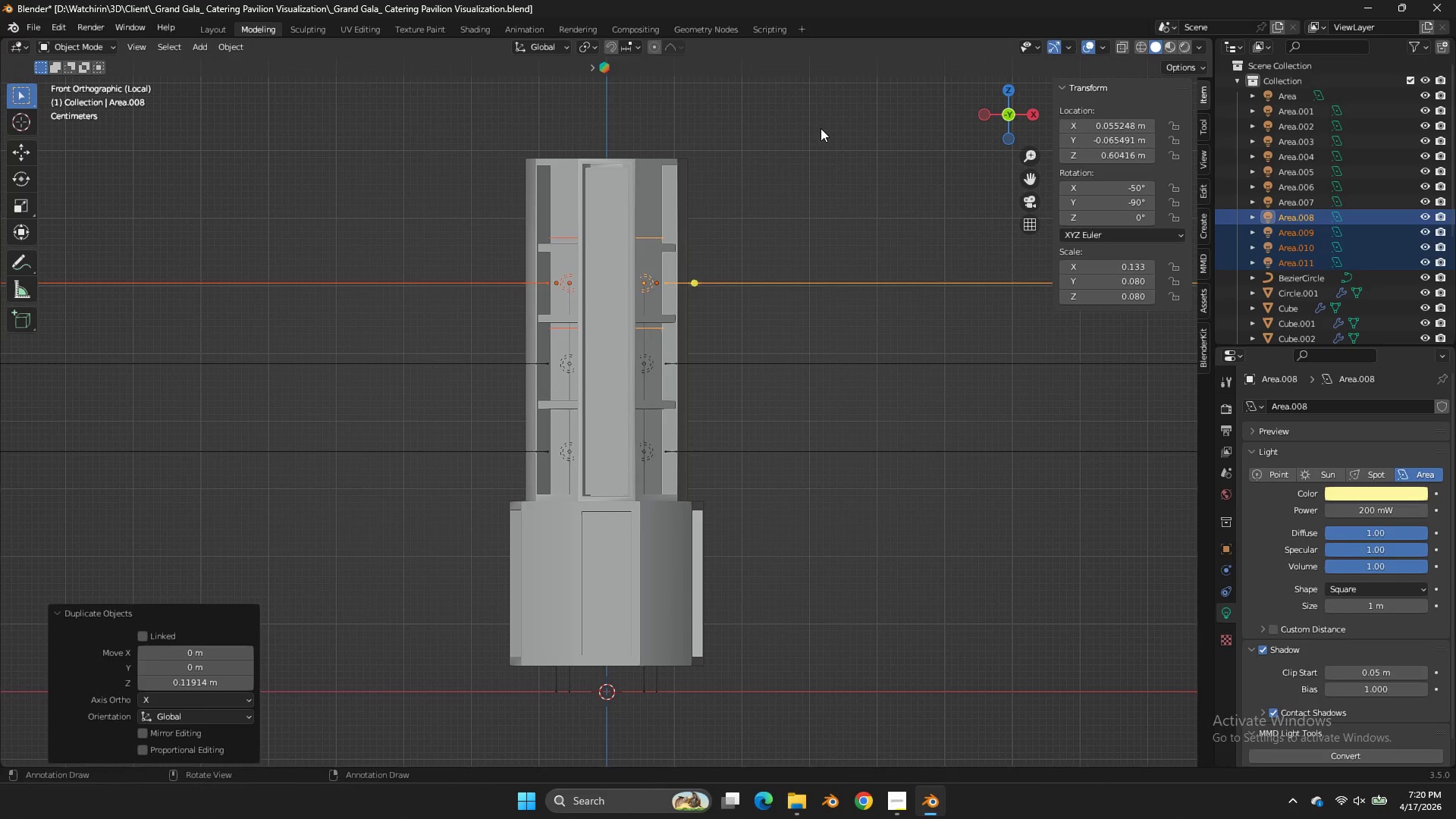 
type(sz)
 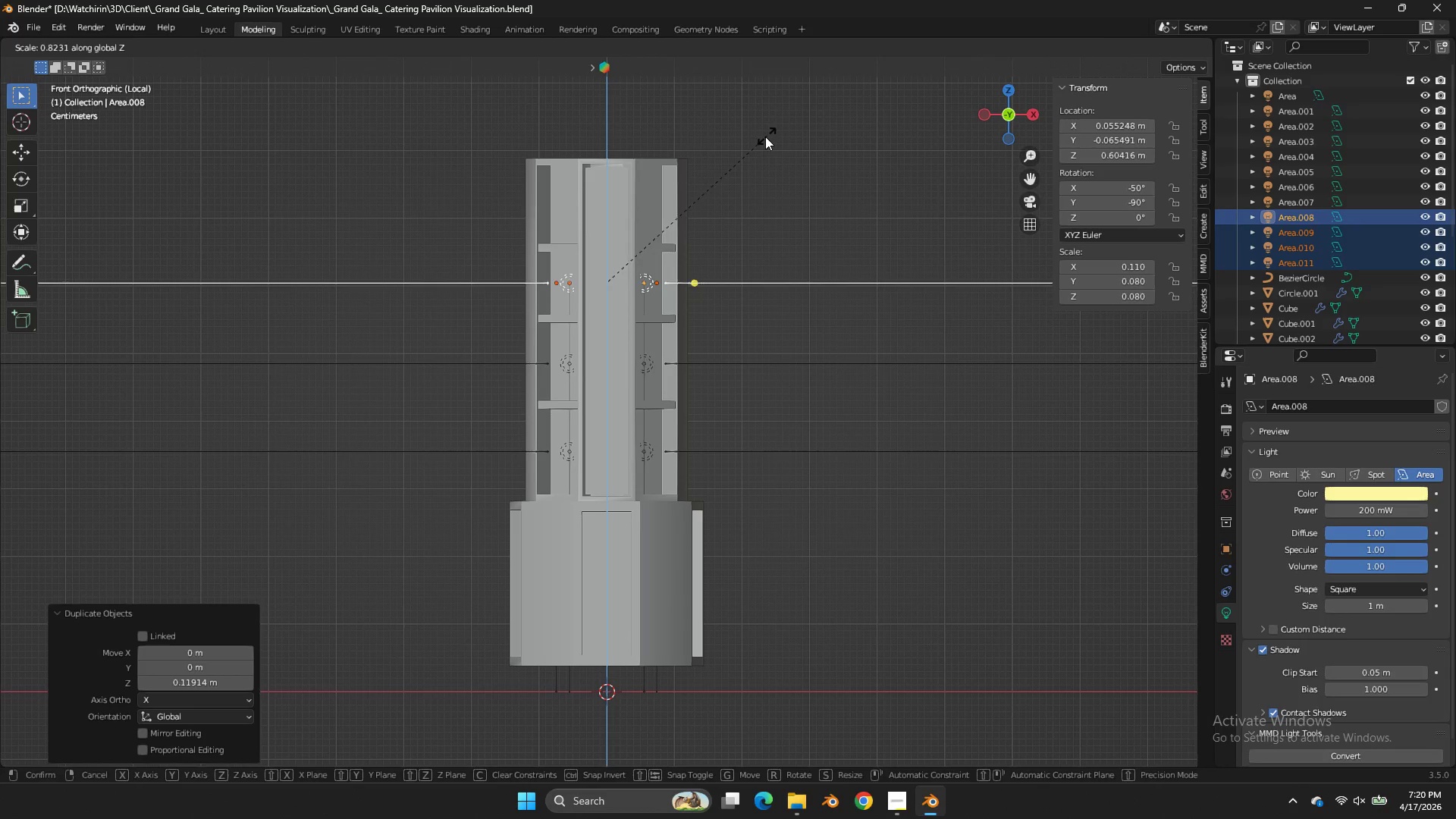 
left_click([765, 136])
 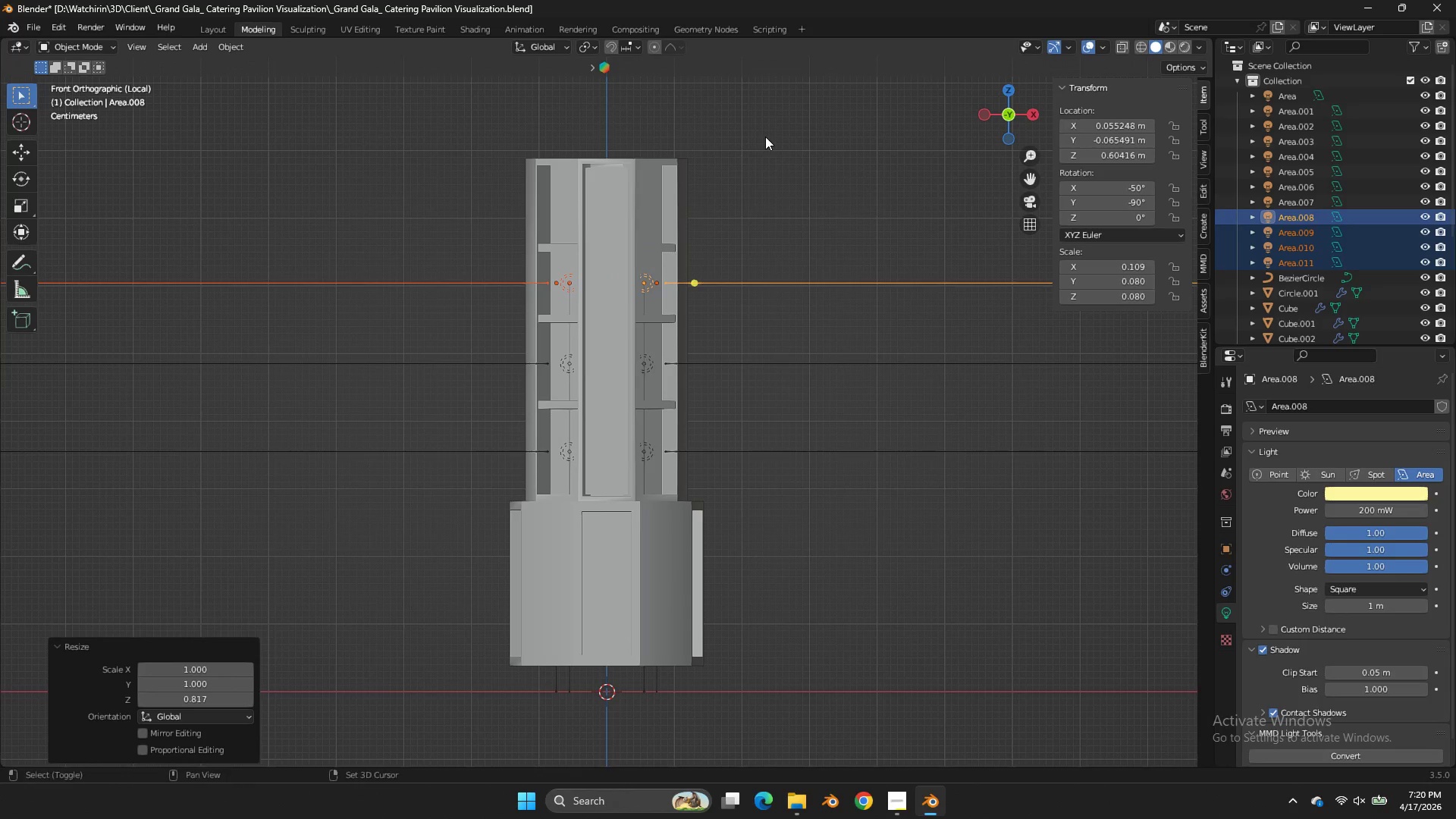 
key(Shift+D)
 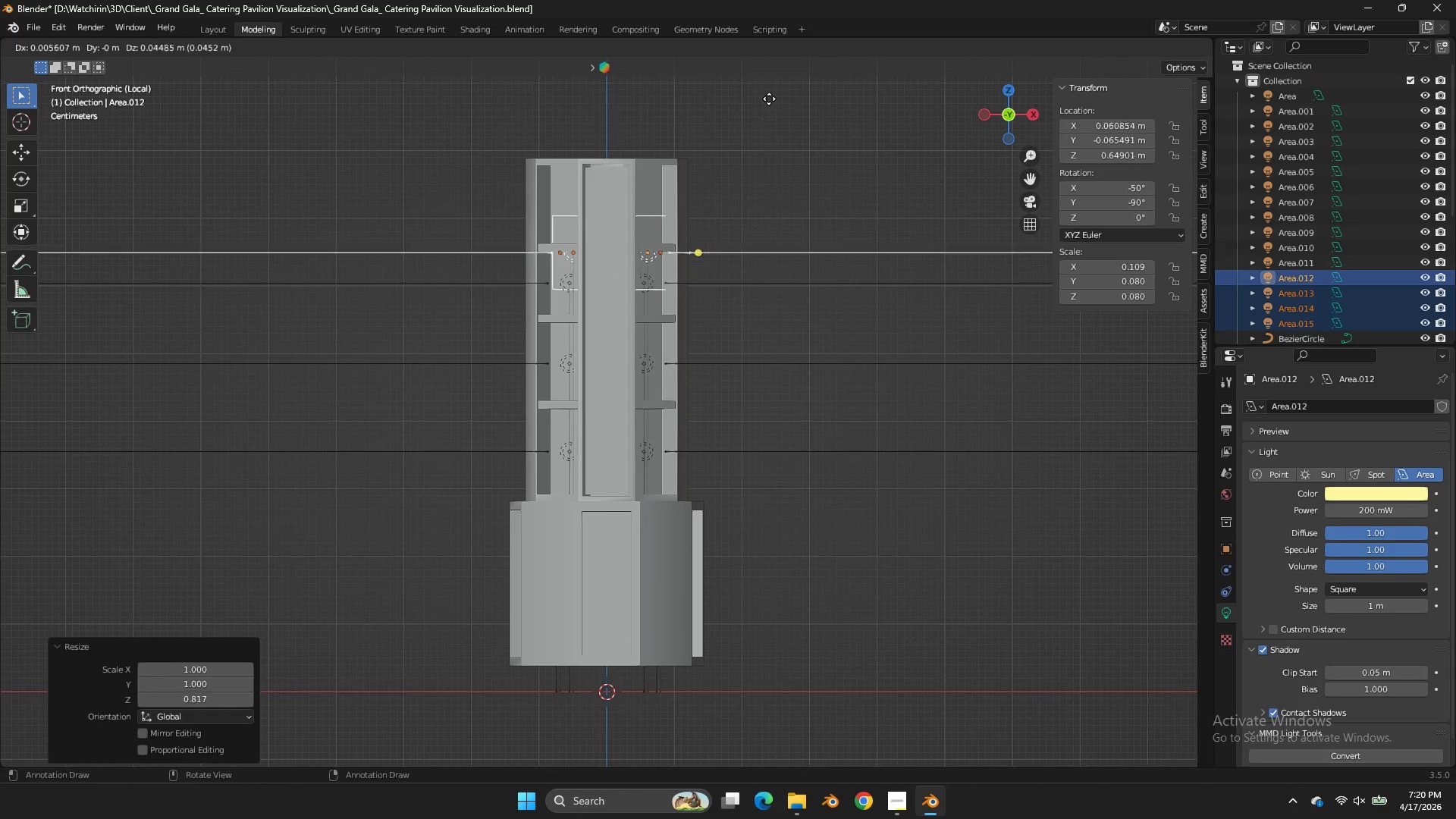 
key(Z)
 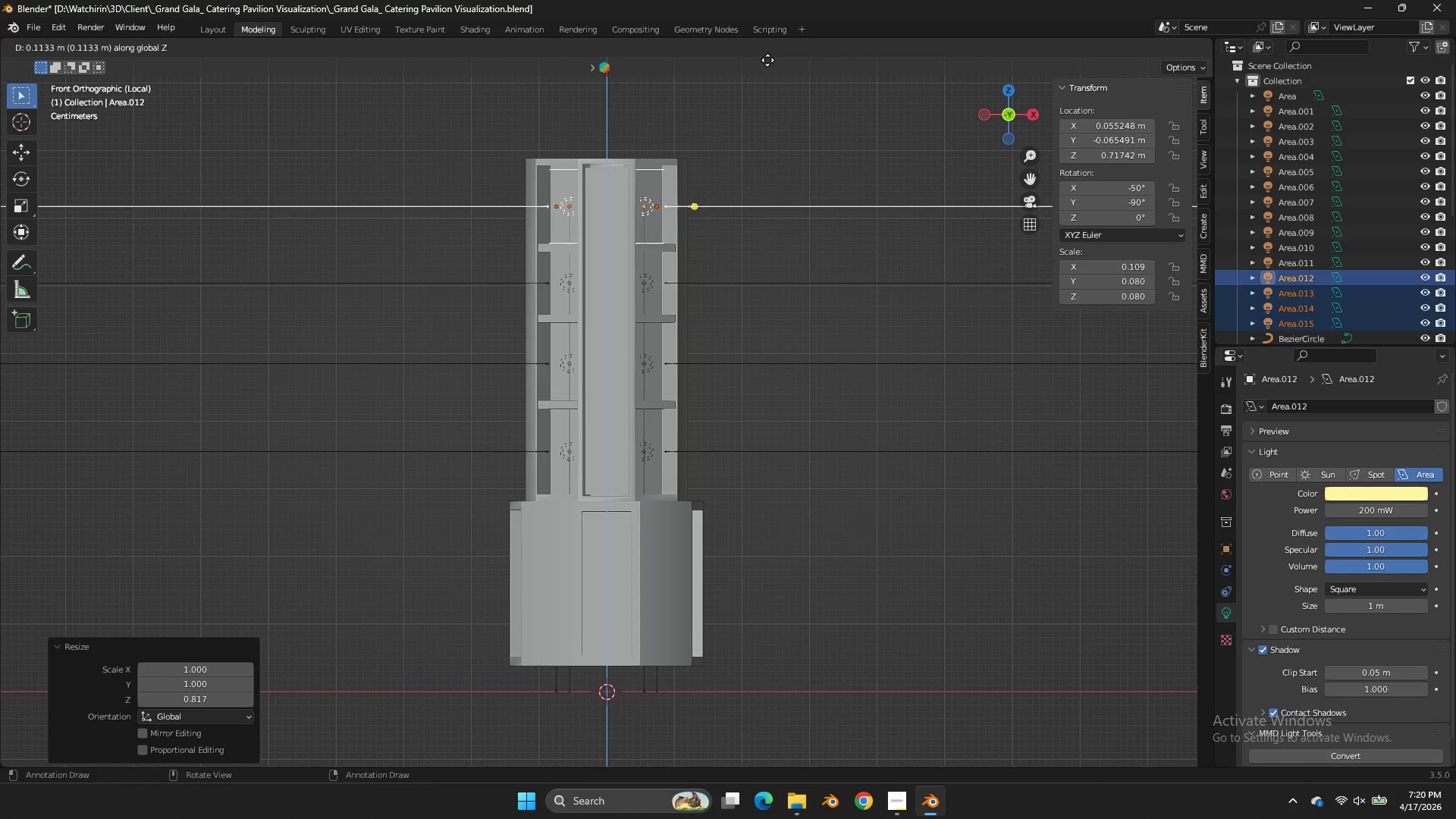 
left_click([767, 60])
 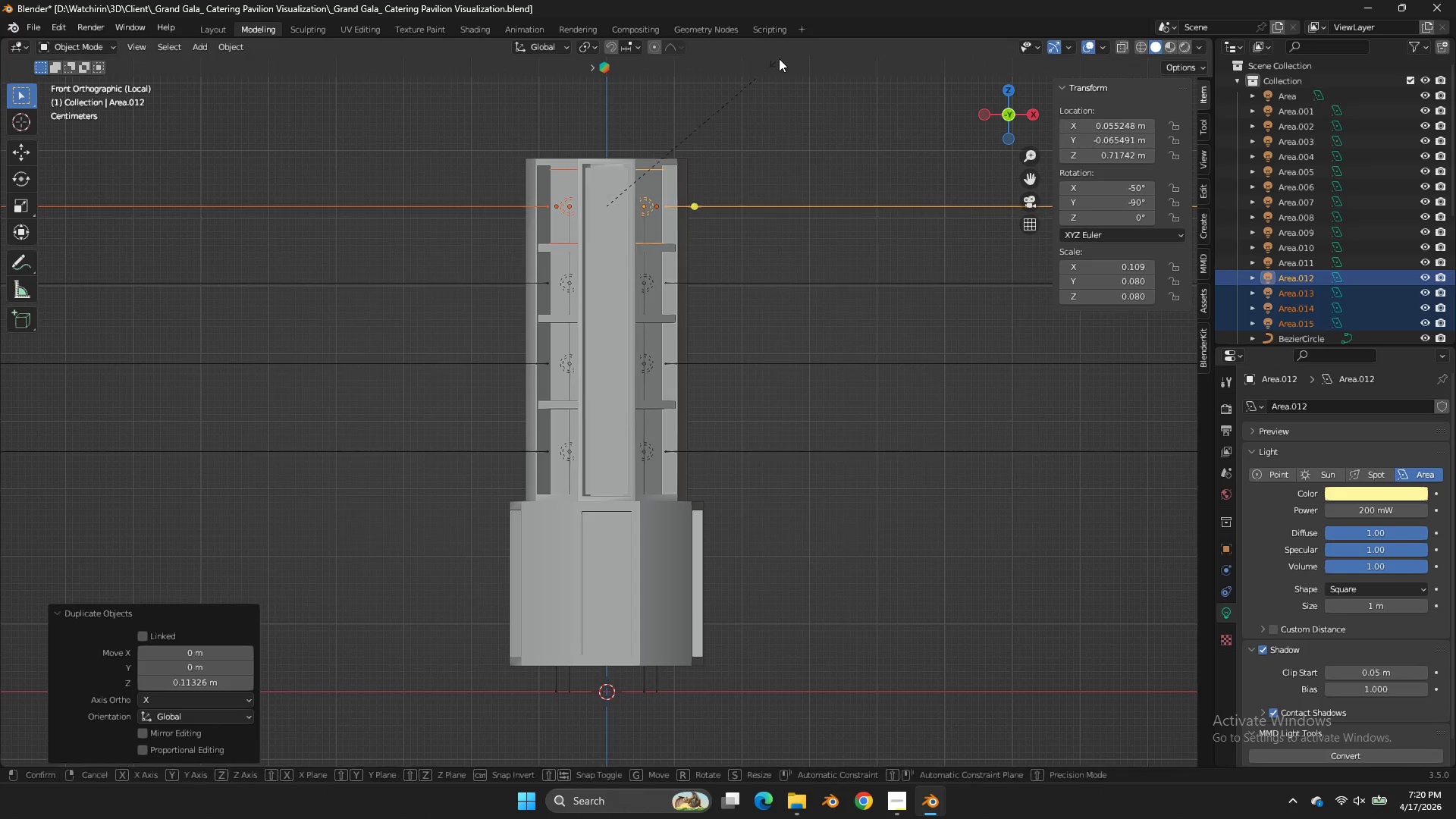 
type(sz)
 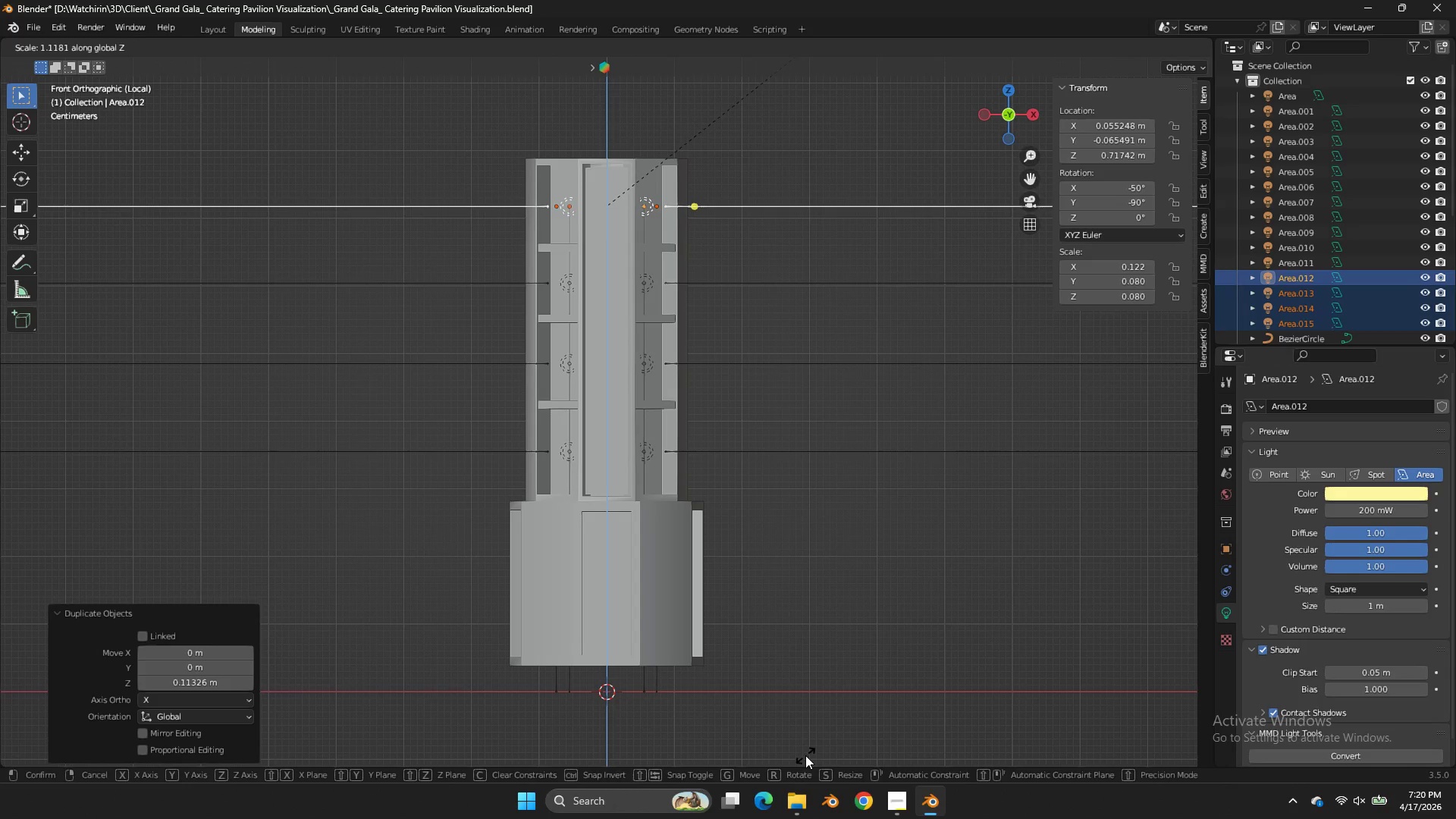 
left_click([805, 755])
 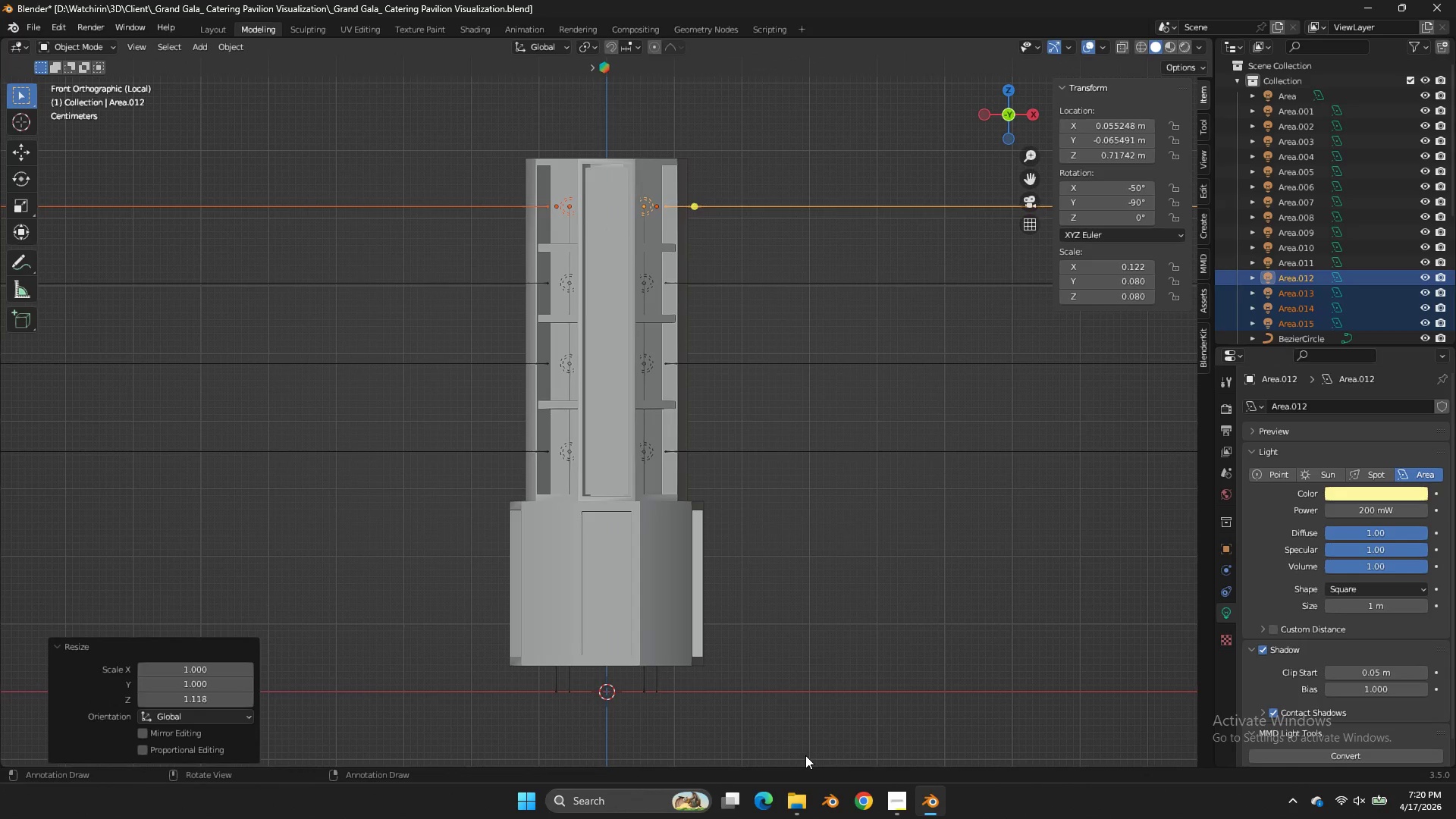 
key(Control+ControlLeft)
 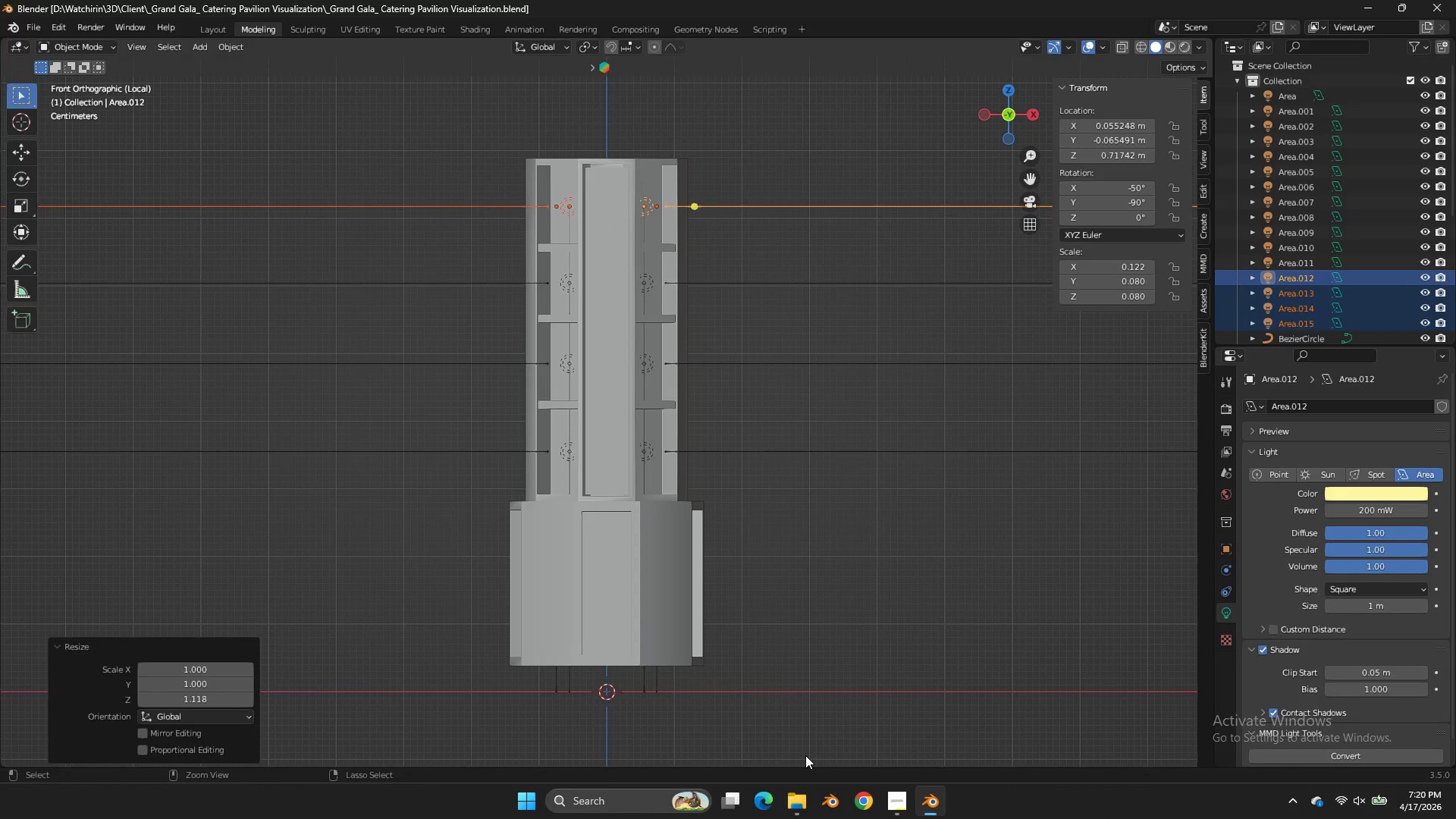 
key(Control+S)
 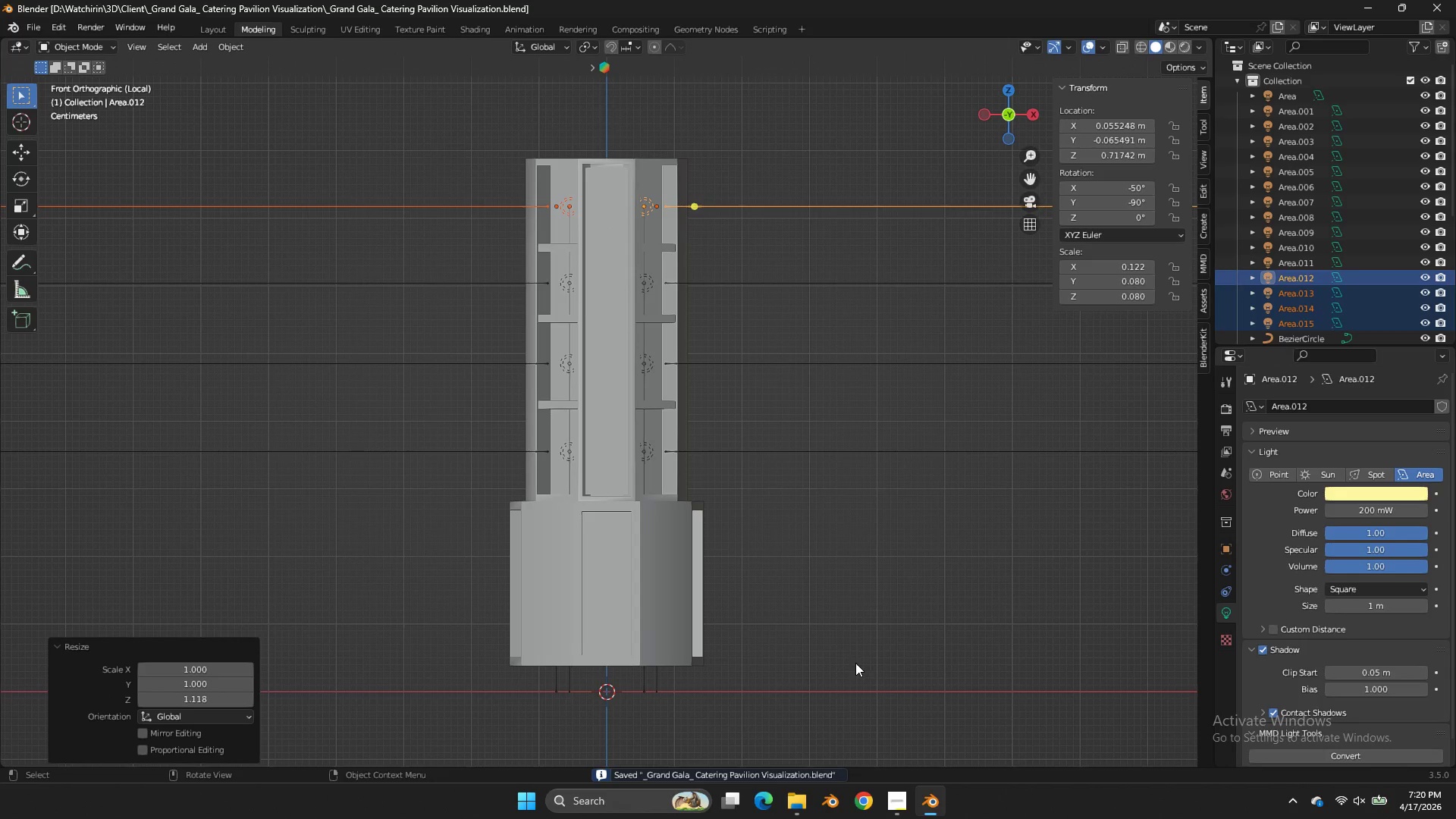 
key(Z)
 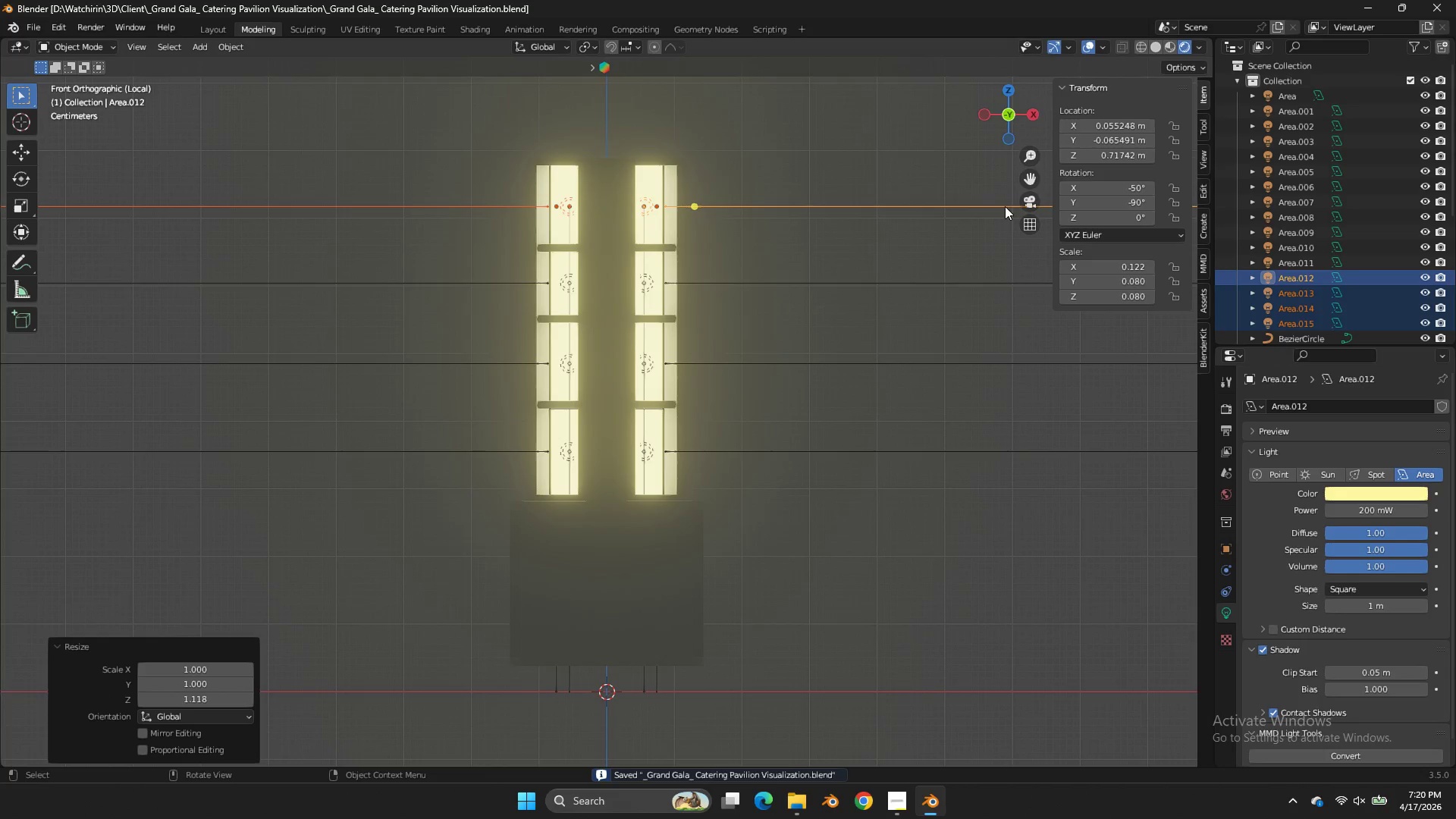 
left_click_drag(start_coordinate=[1018, 101], to_coordinate=[950, 166])
 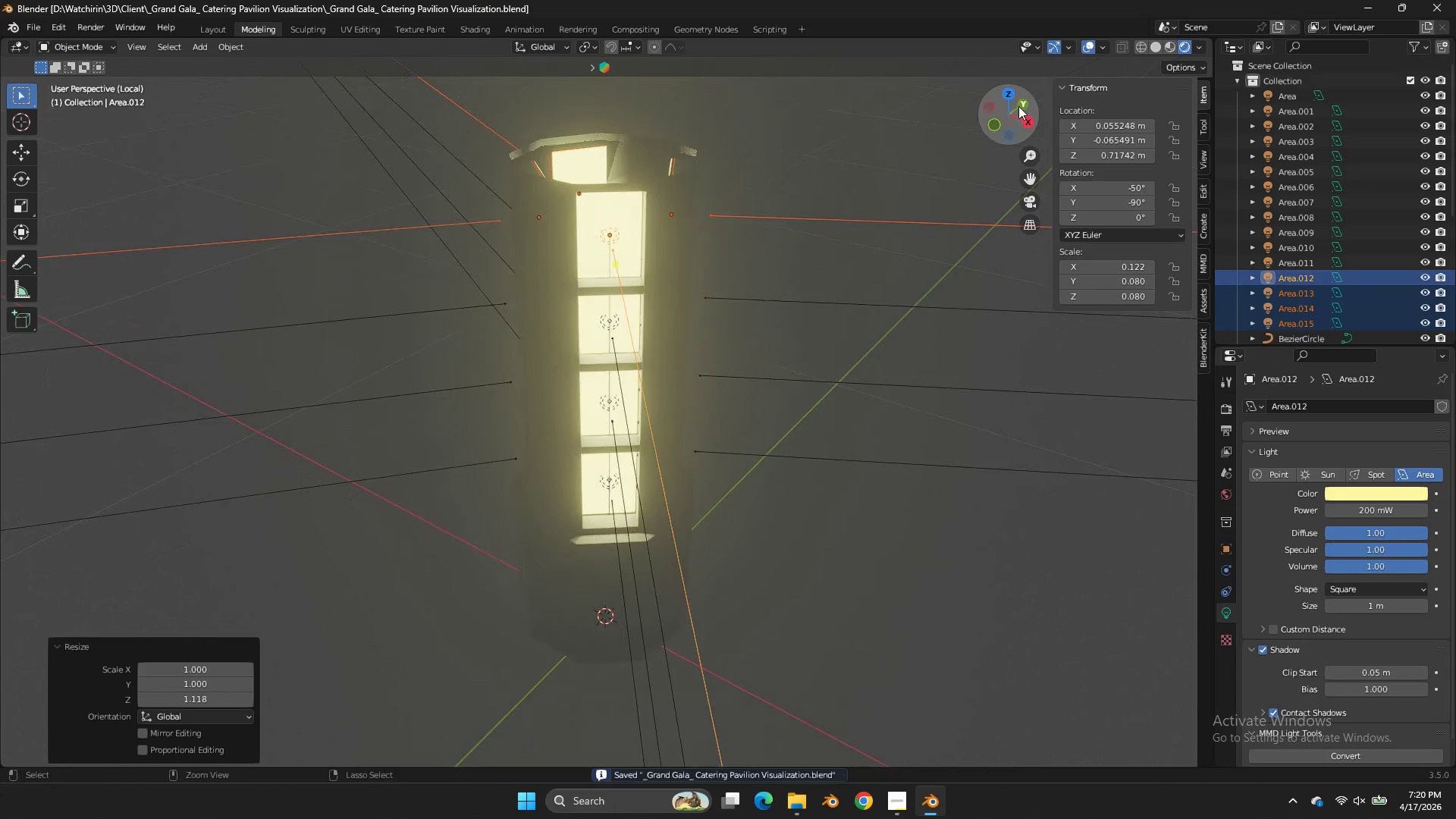 
key(Control+ControlLeft)
 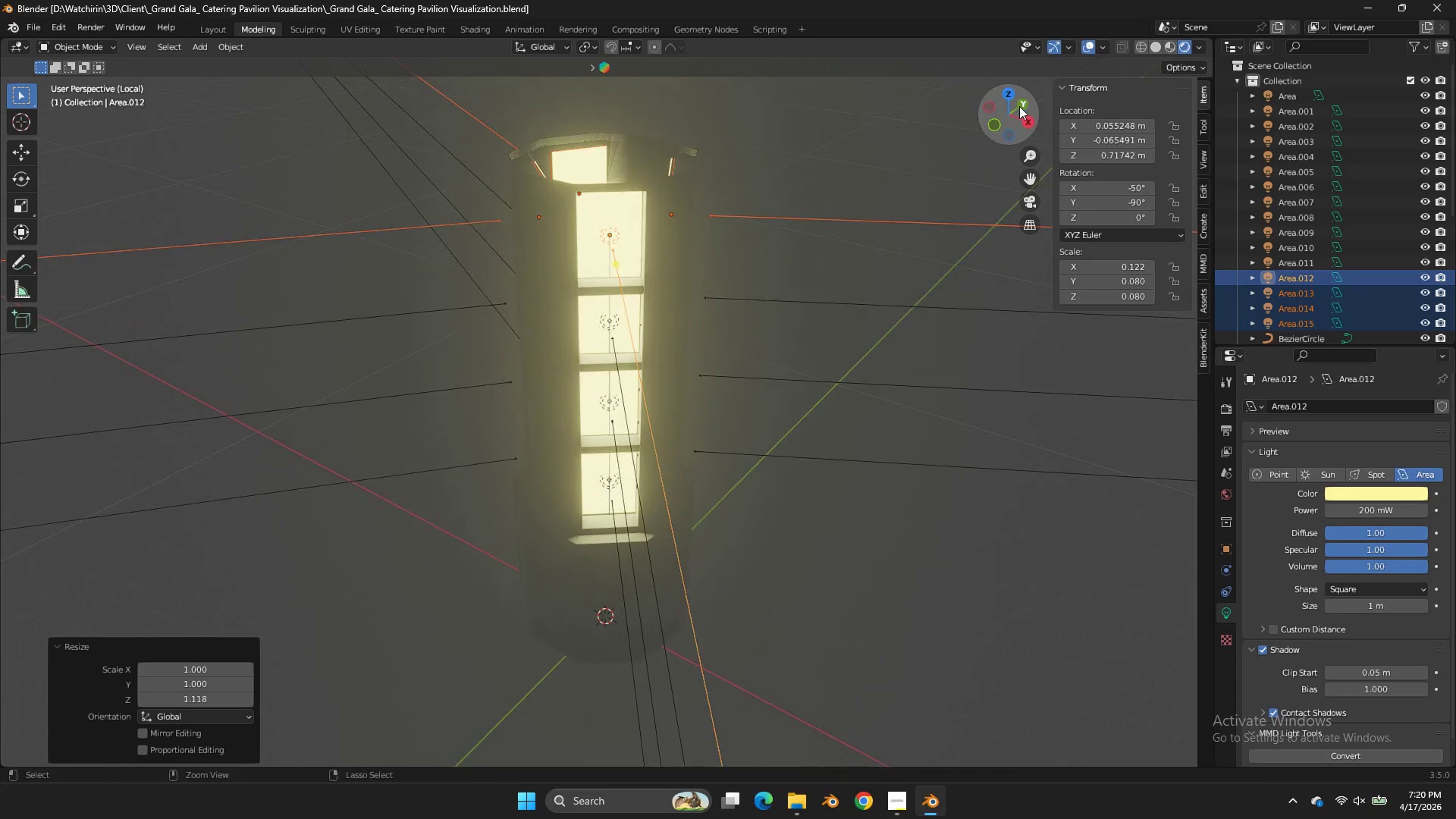 
key(Control+S)
 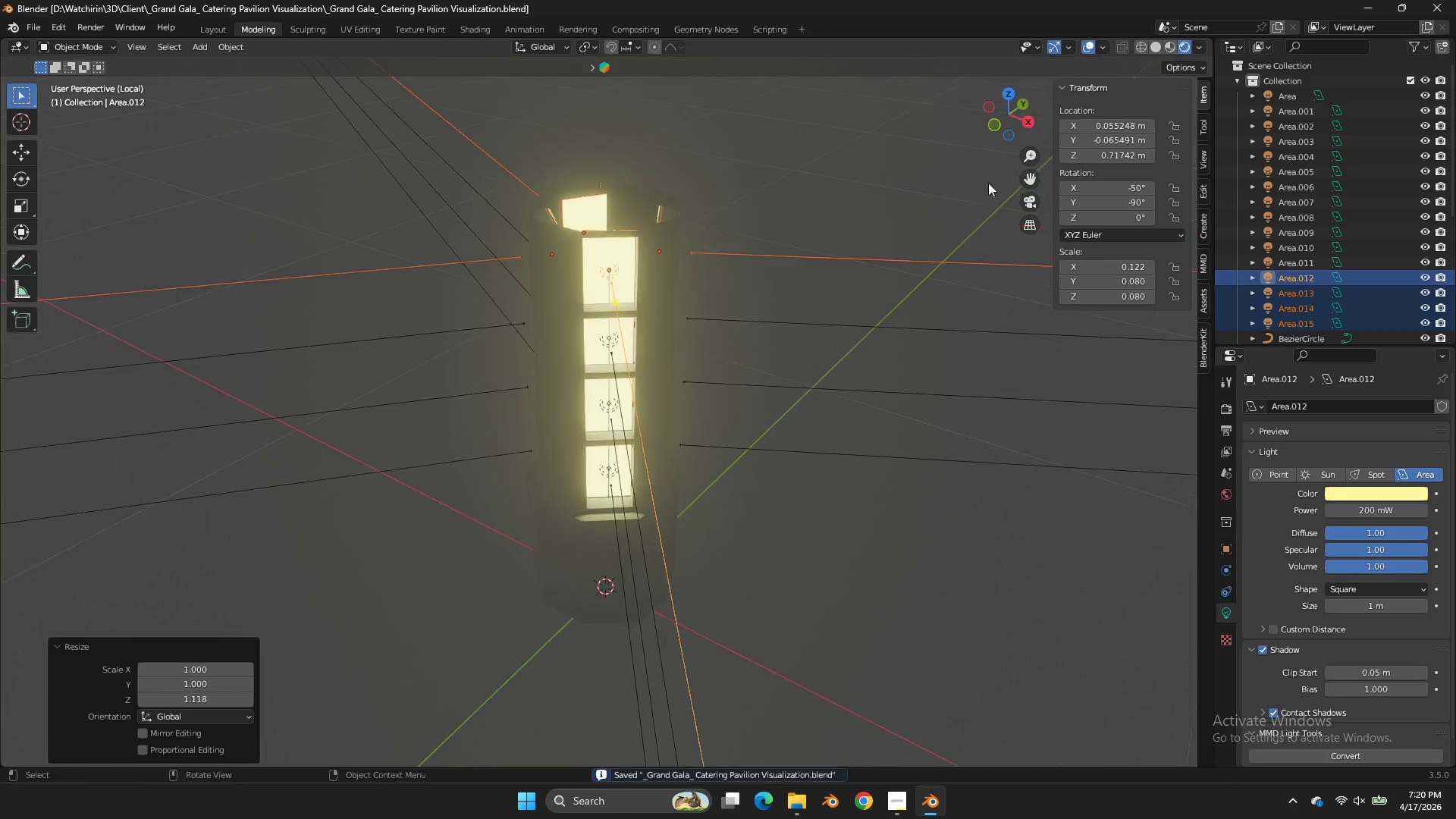 
hold_key(key=ShiftLeft, duration=3.16)
left_click_drag(start_coordinate=[781, 346], to_coordinate=[780, 351])
 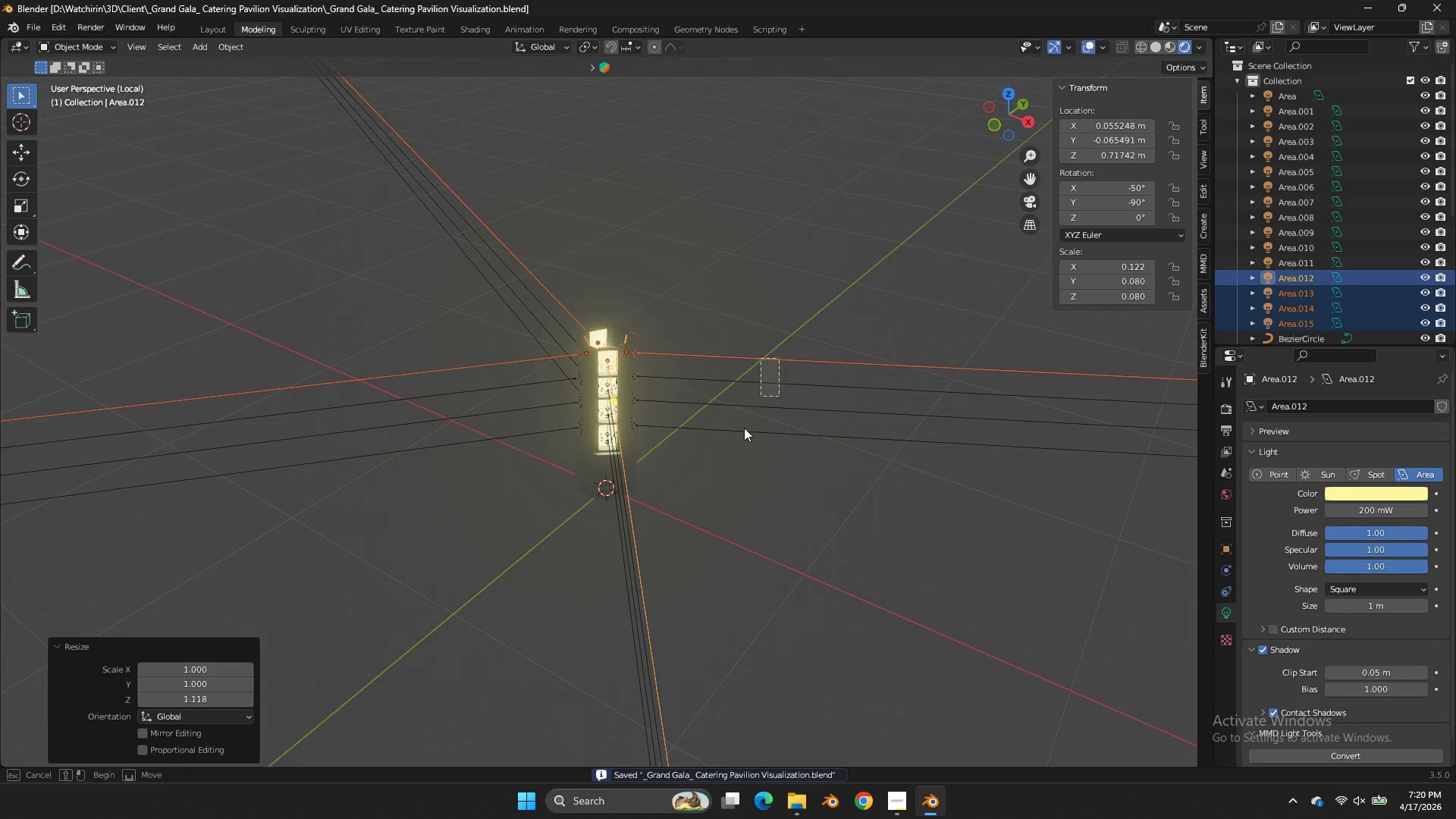 
left_click_drag(start_coordinate=[779, 358], to_coordinate=[734, 451])
 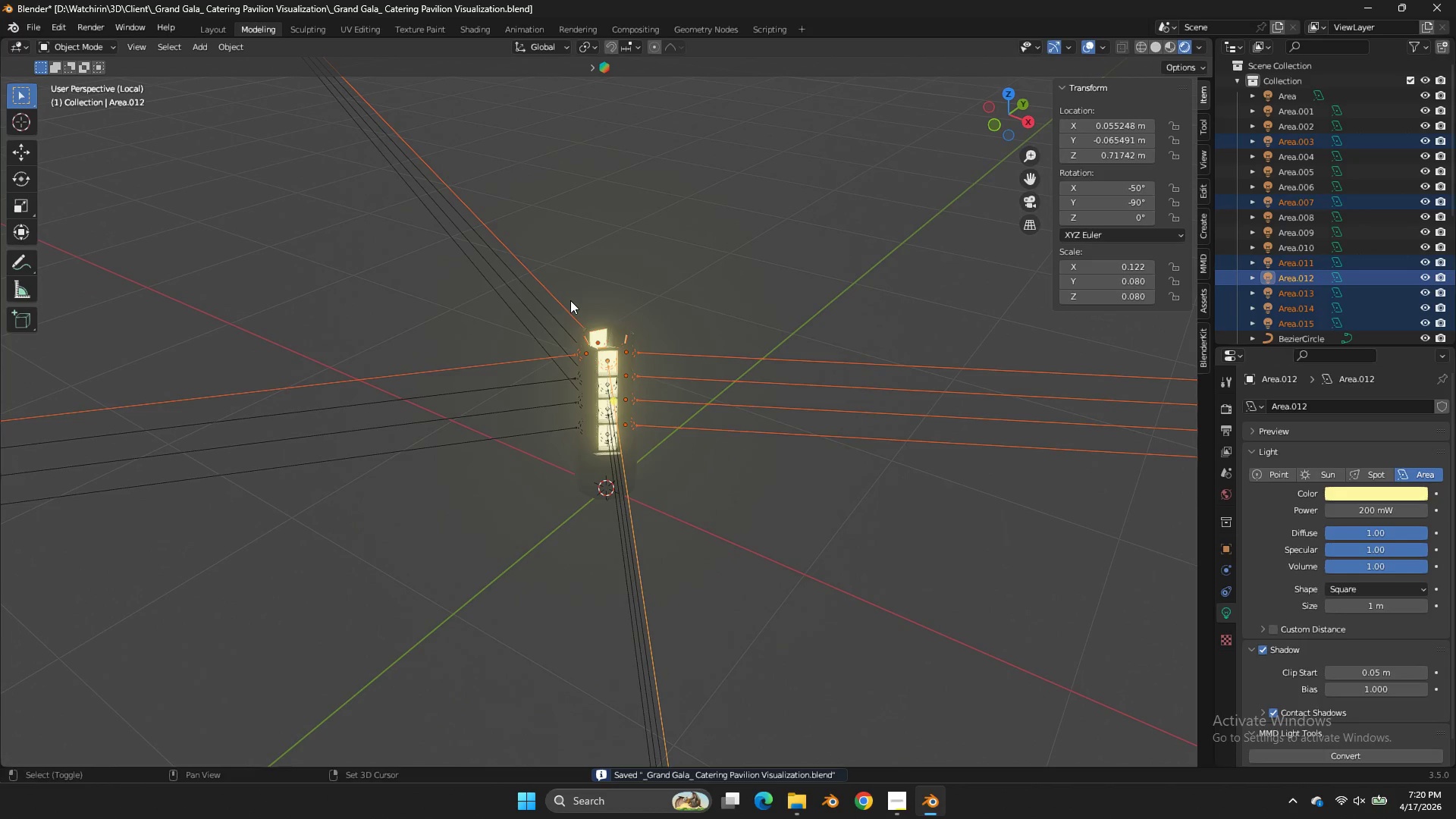 
scroll: coordinate [835, 366], scroll_direction: down, amount: 6.0
 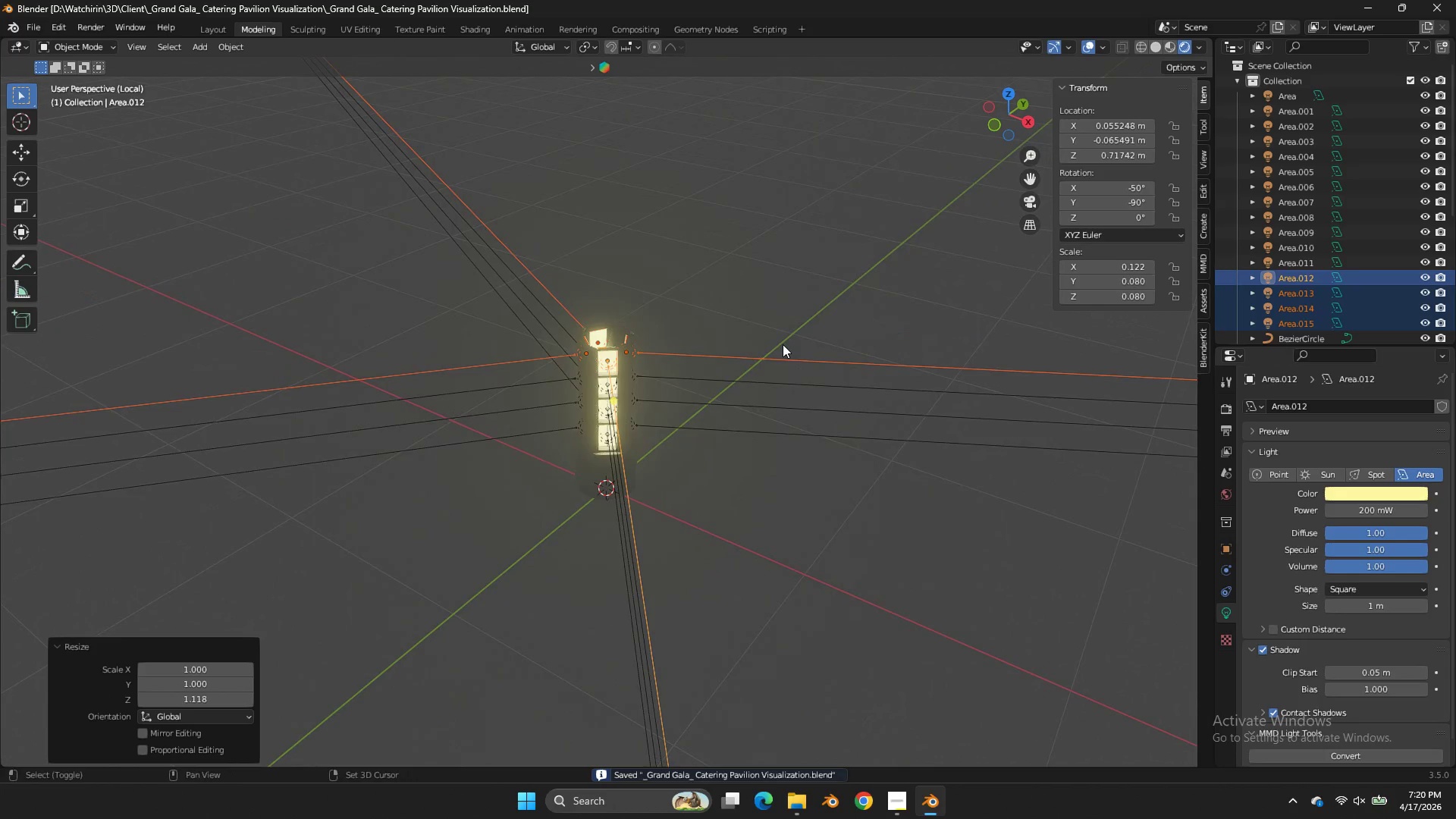 
left_click_drag(start_coordinate=[569, 300], to_coordinate=[486, 381])
 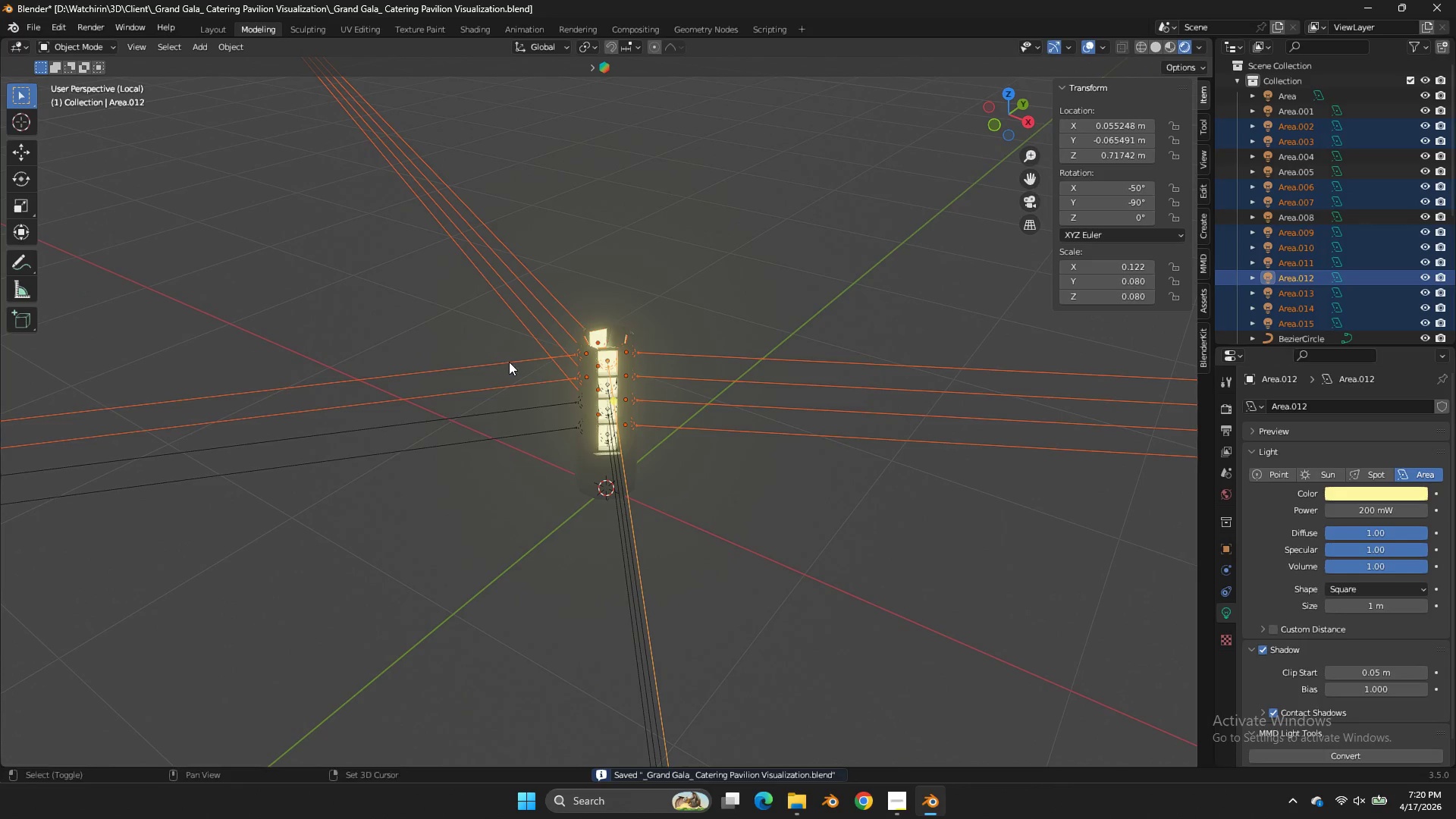 
left_click_drag(start_coordinate=[509, 362], to_coordinate=[425, 485])
 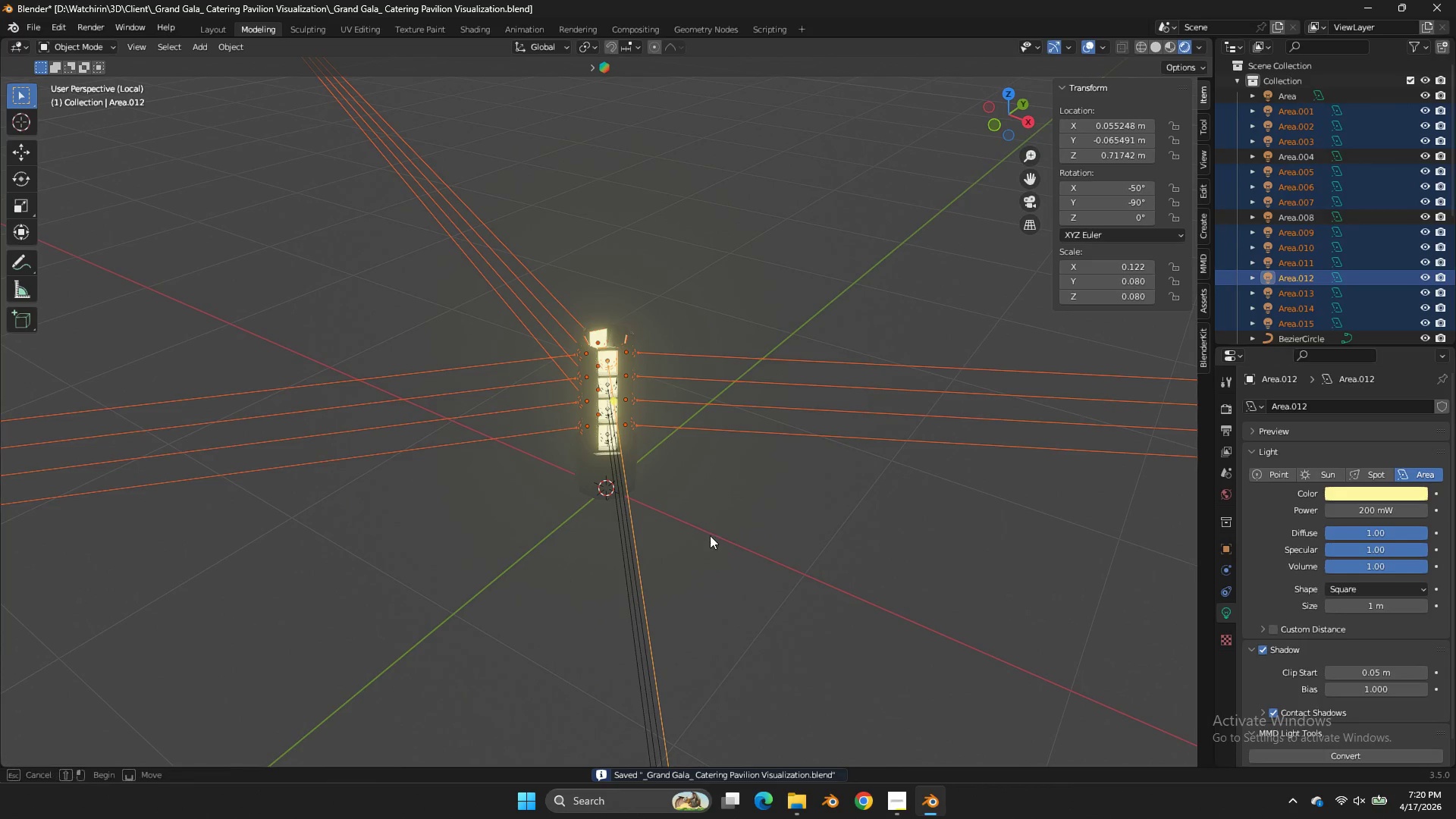 
left_click_drag(start_coordinate=[713, 530], to_coordinate=[695, 545])
 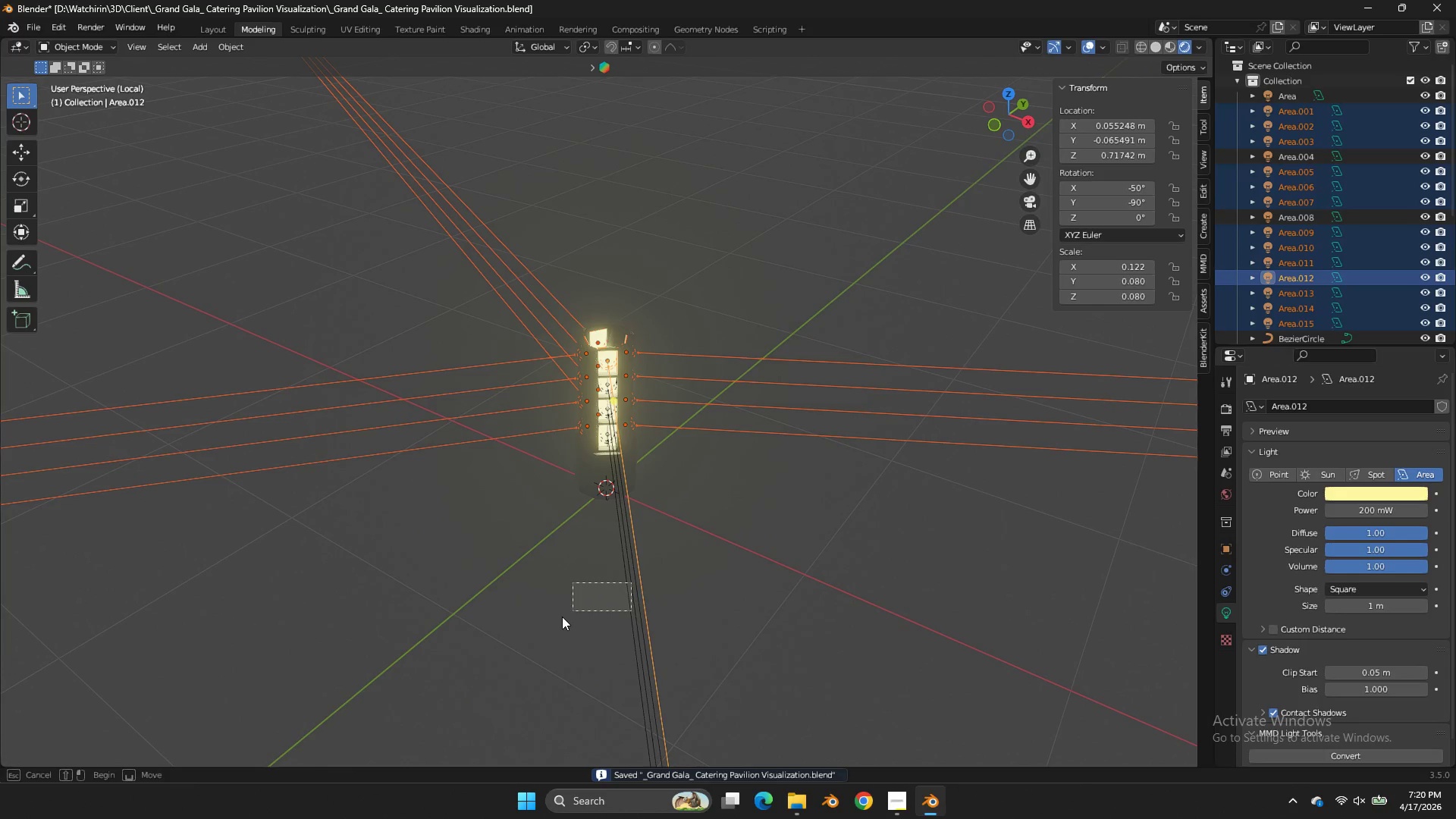 
left_click_drag(start_coordinate=[631, 582], to_coordinate=[560, 618])
 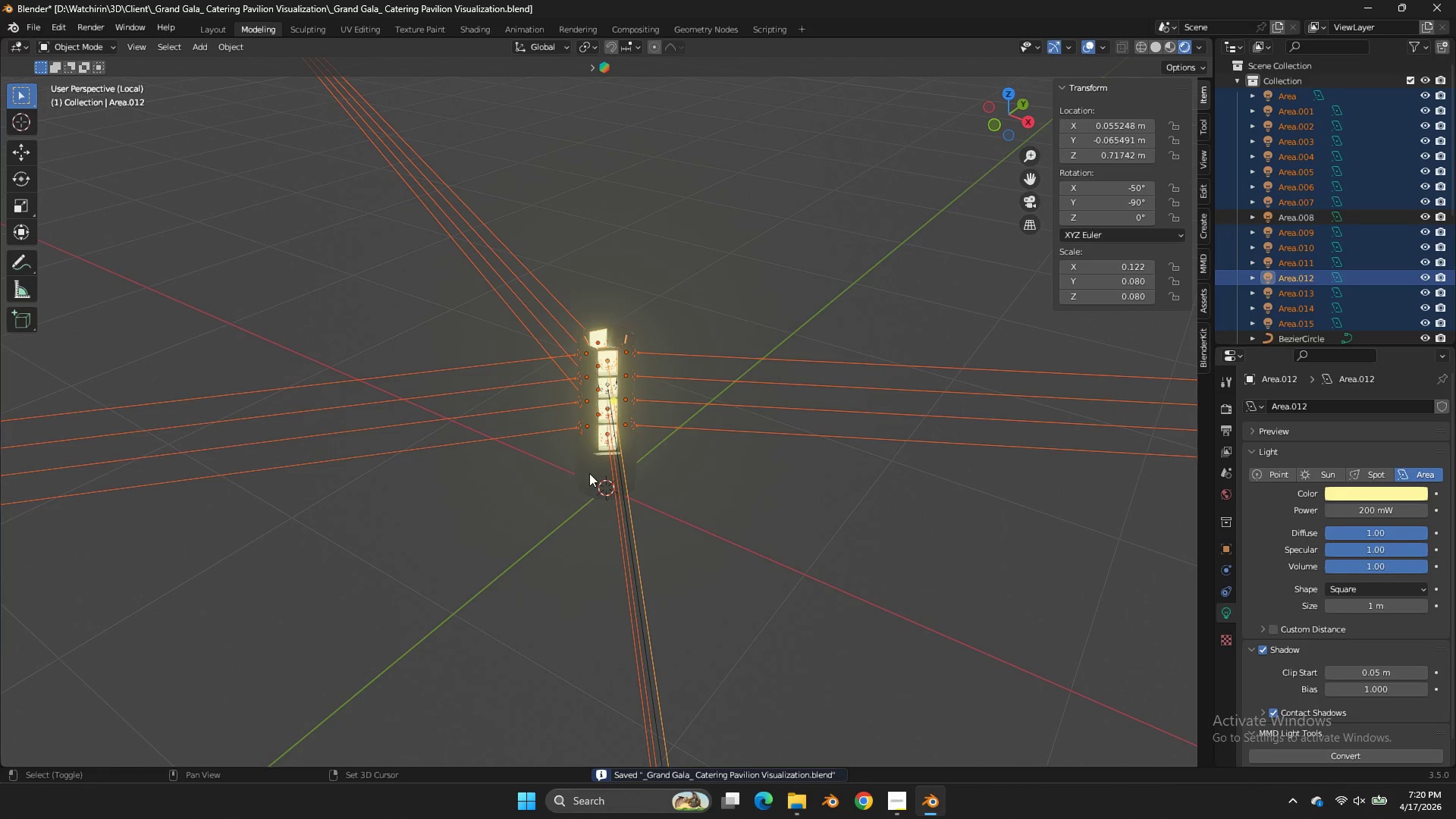 
left_click([589, 473])
 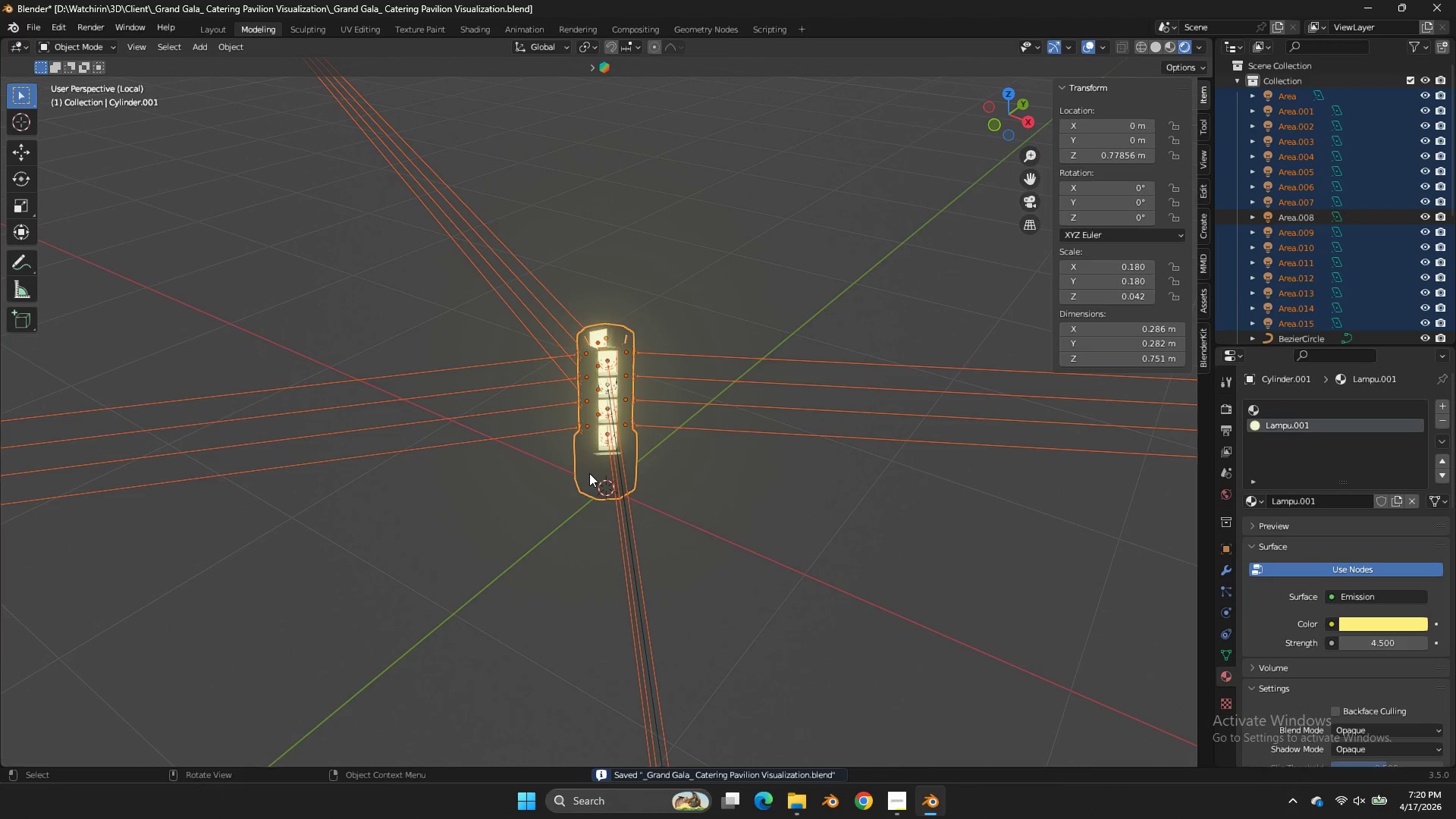 
key(Control+P)
 